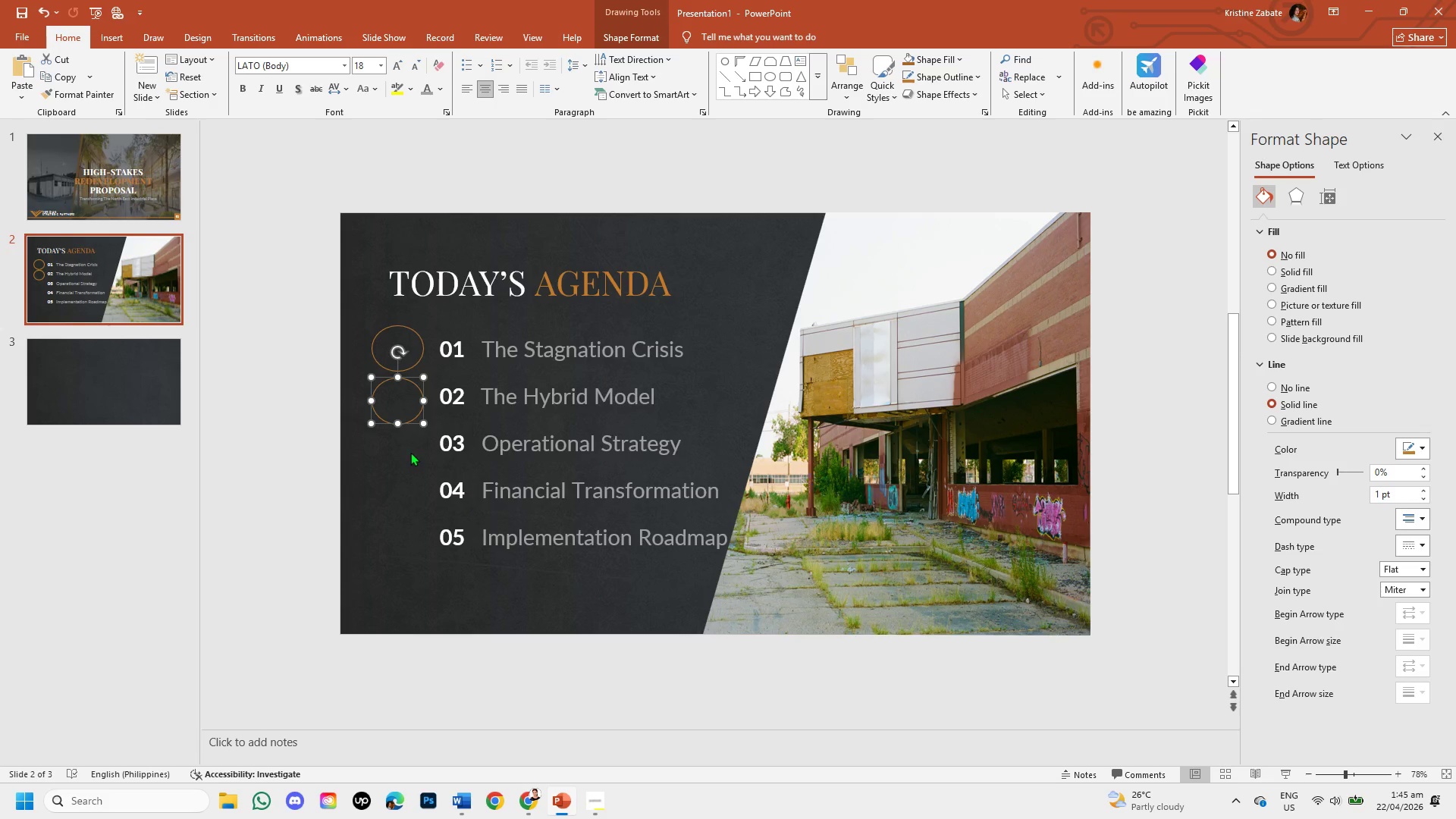 
left_click([410, 452])
 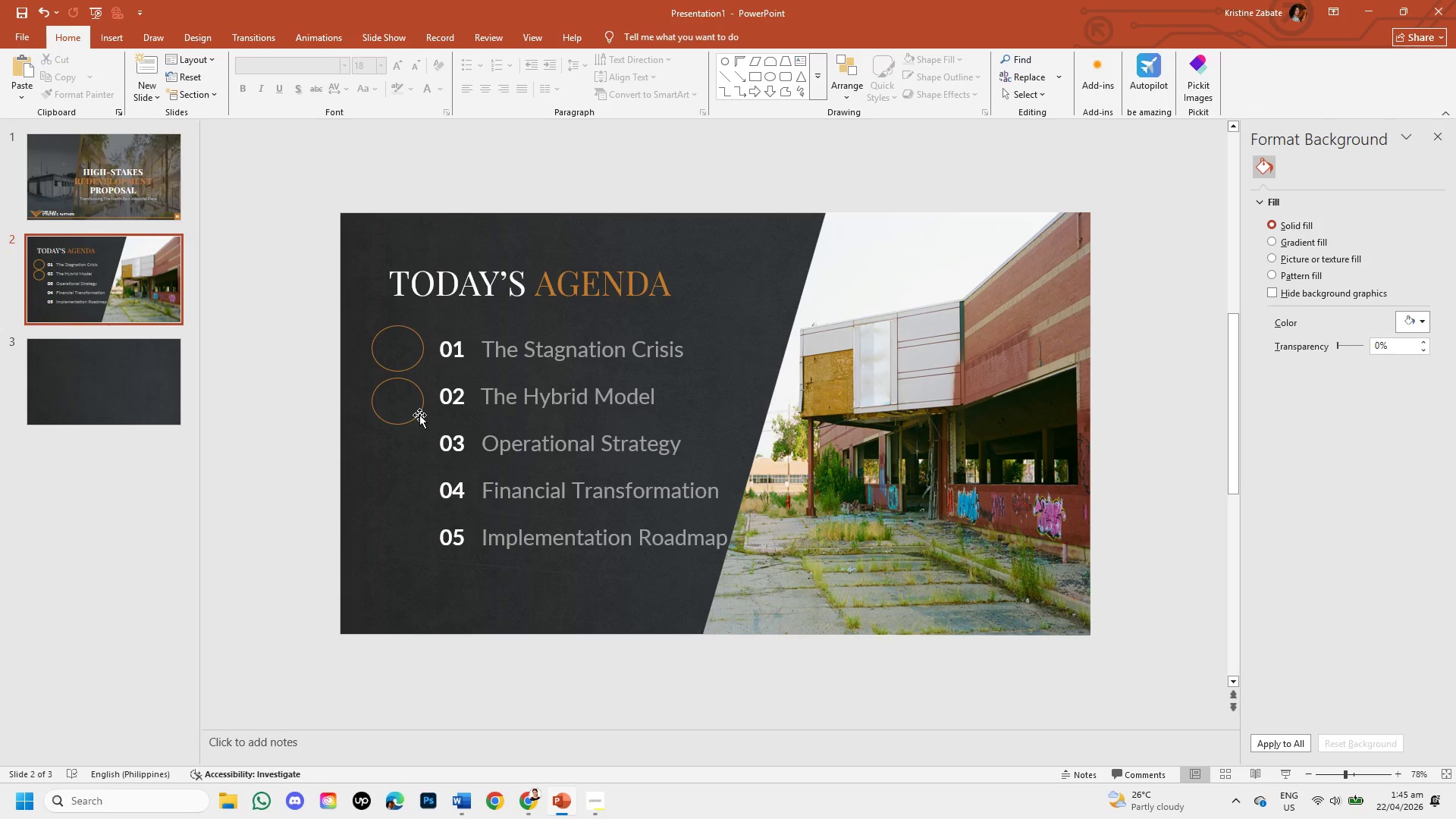 
left_click([419, 415])
 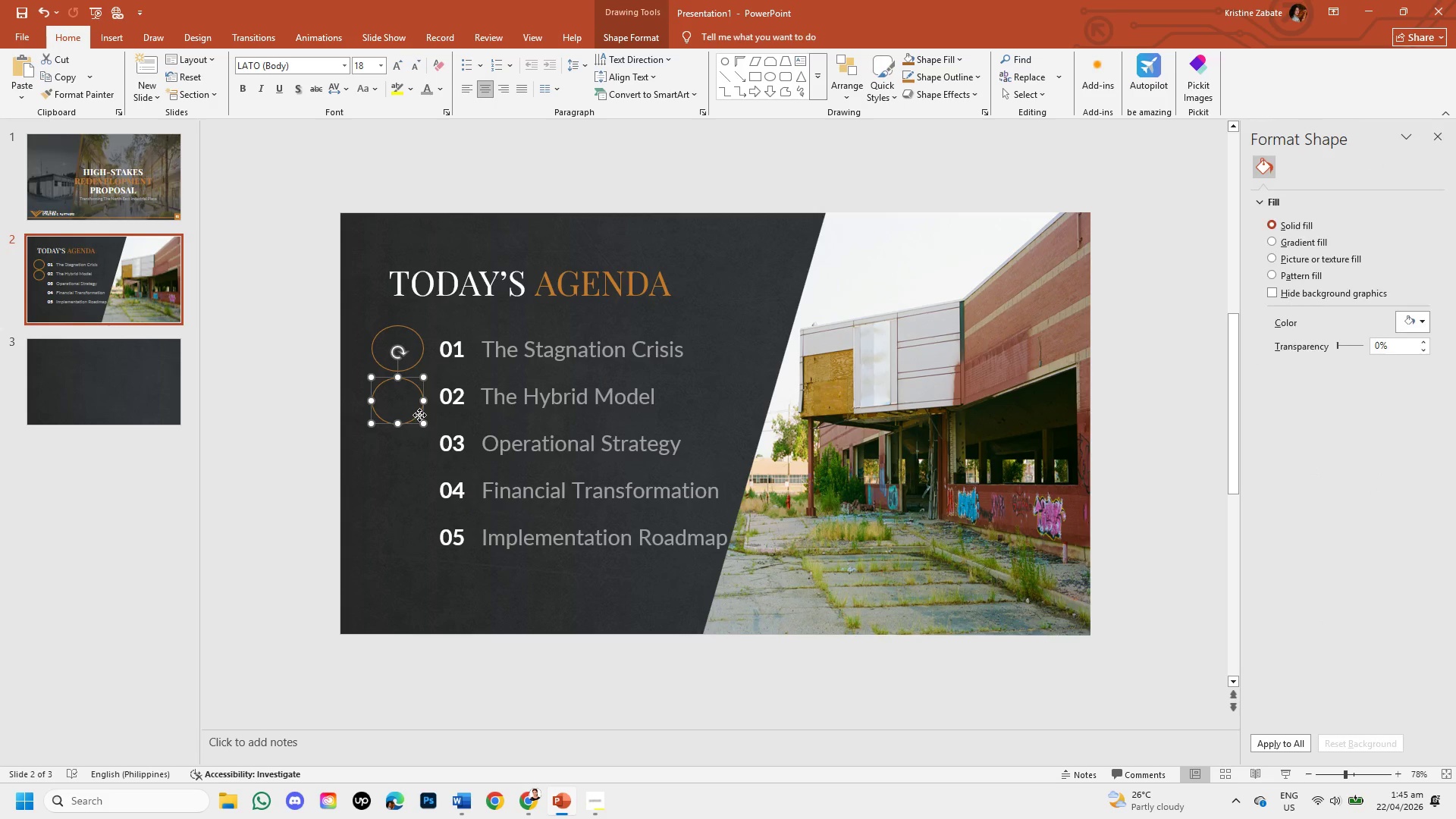 
key(Control+C)
 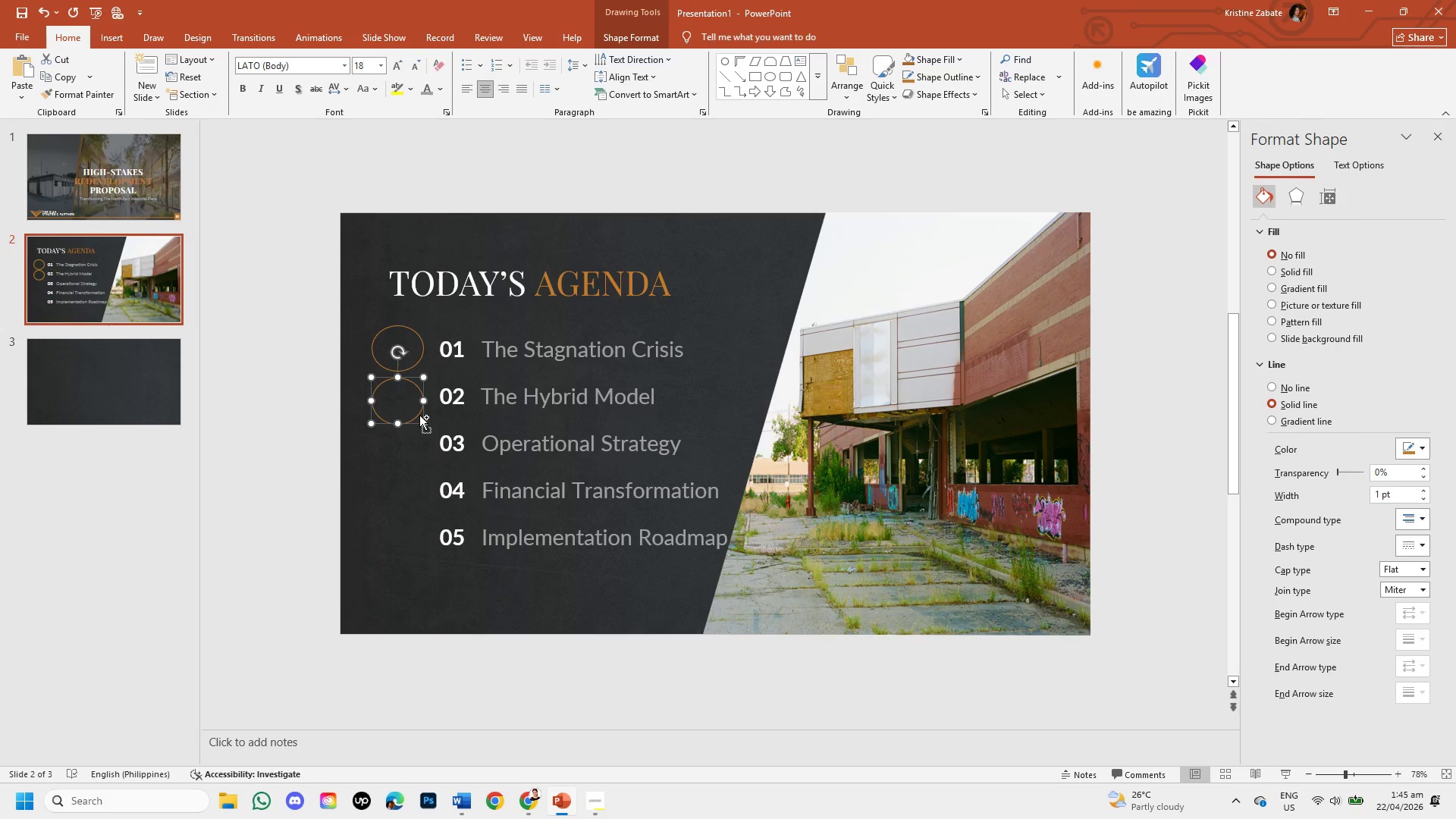 
key(Control+V)
 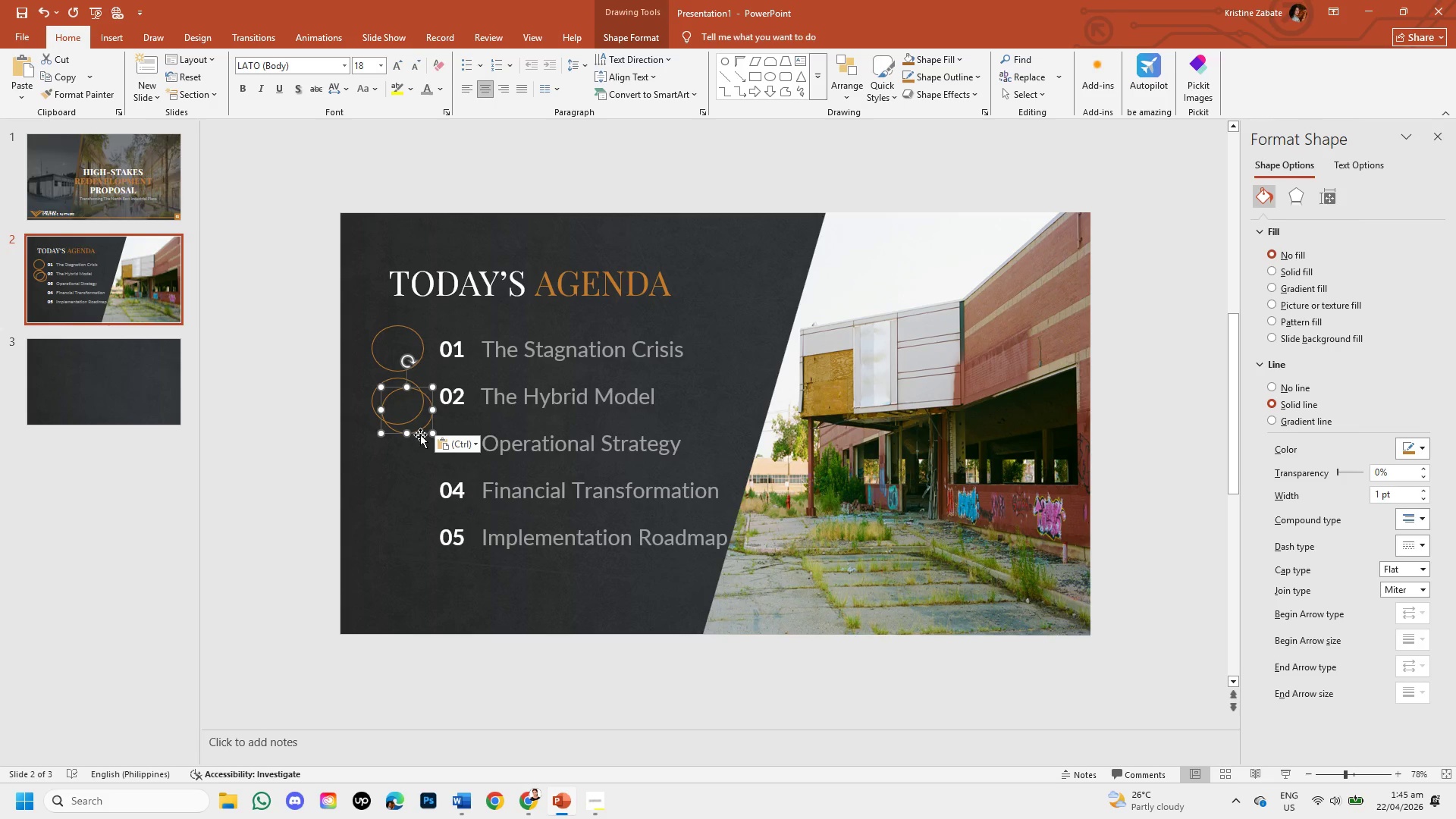 
left_click_drag(start_coordinate=[420, 435], to_coordinate=[406, 480])
 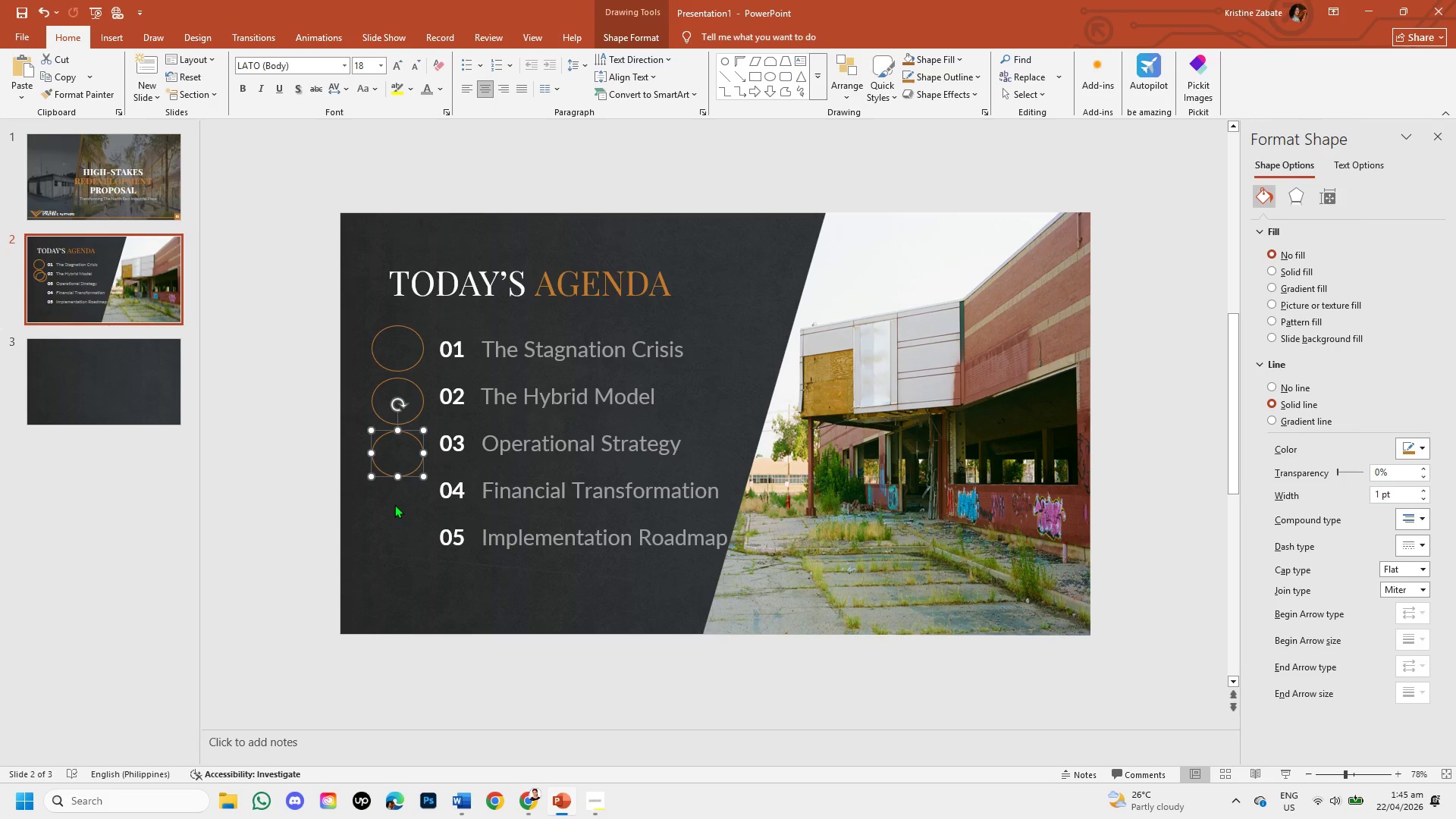 
left_click([394, 504])
 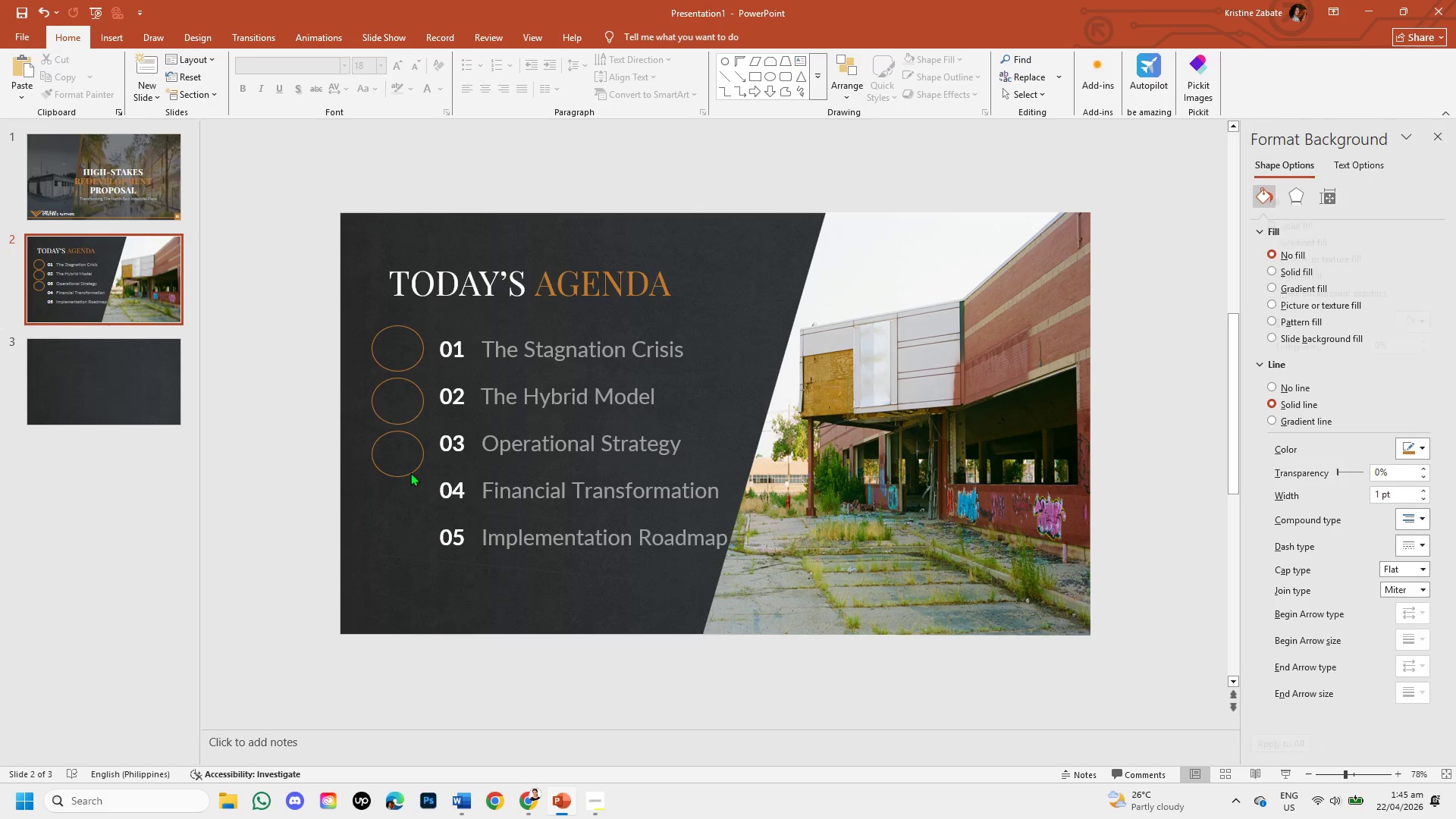 
key(Control+V)
 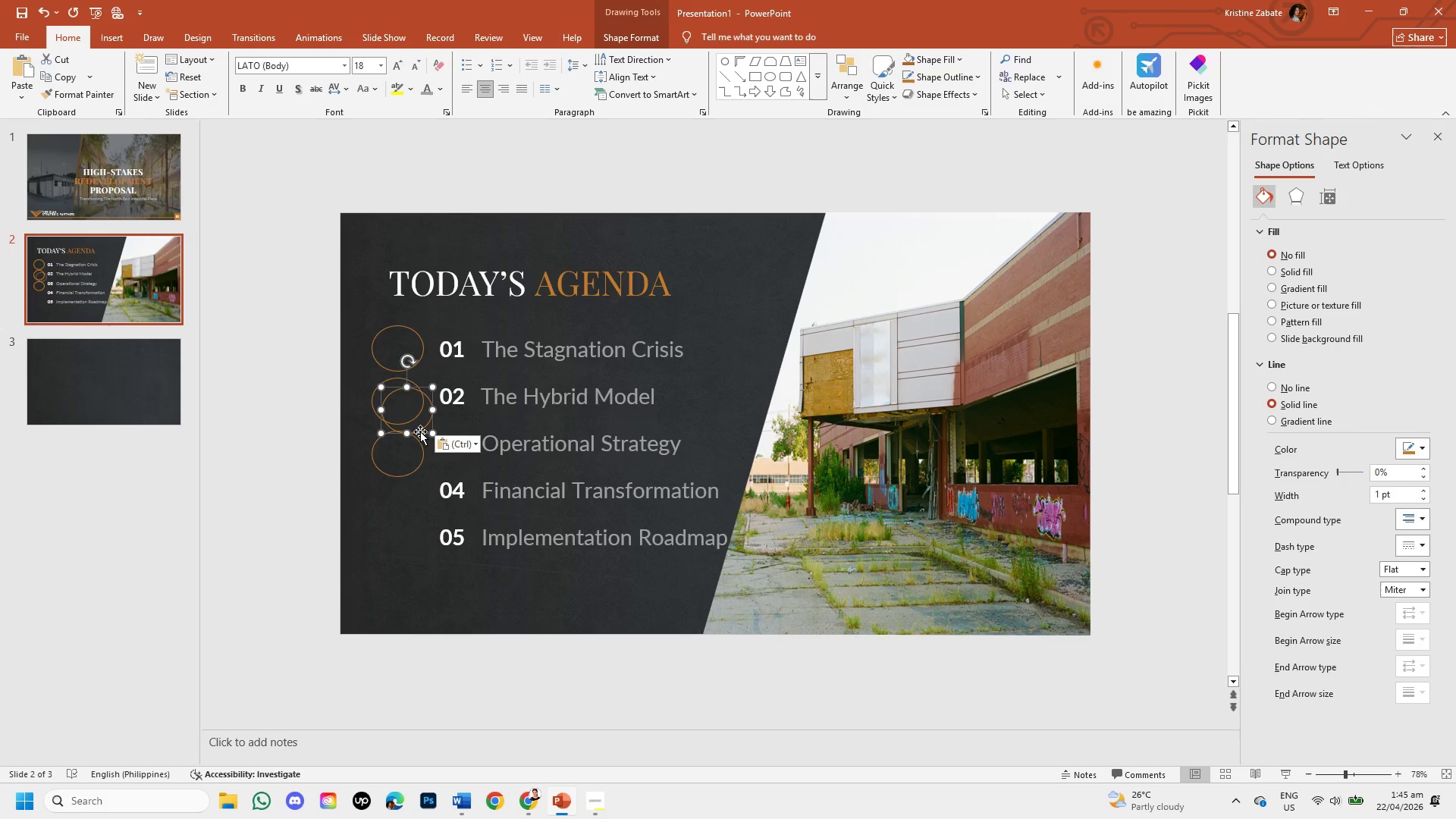 
left_click_drag(start_coordinate=[420, 432], to_coordinate=[409, 533])
 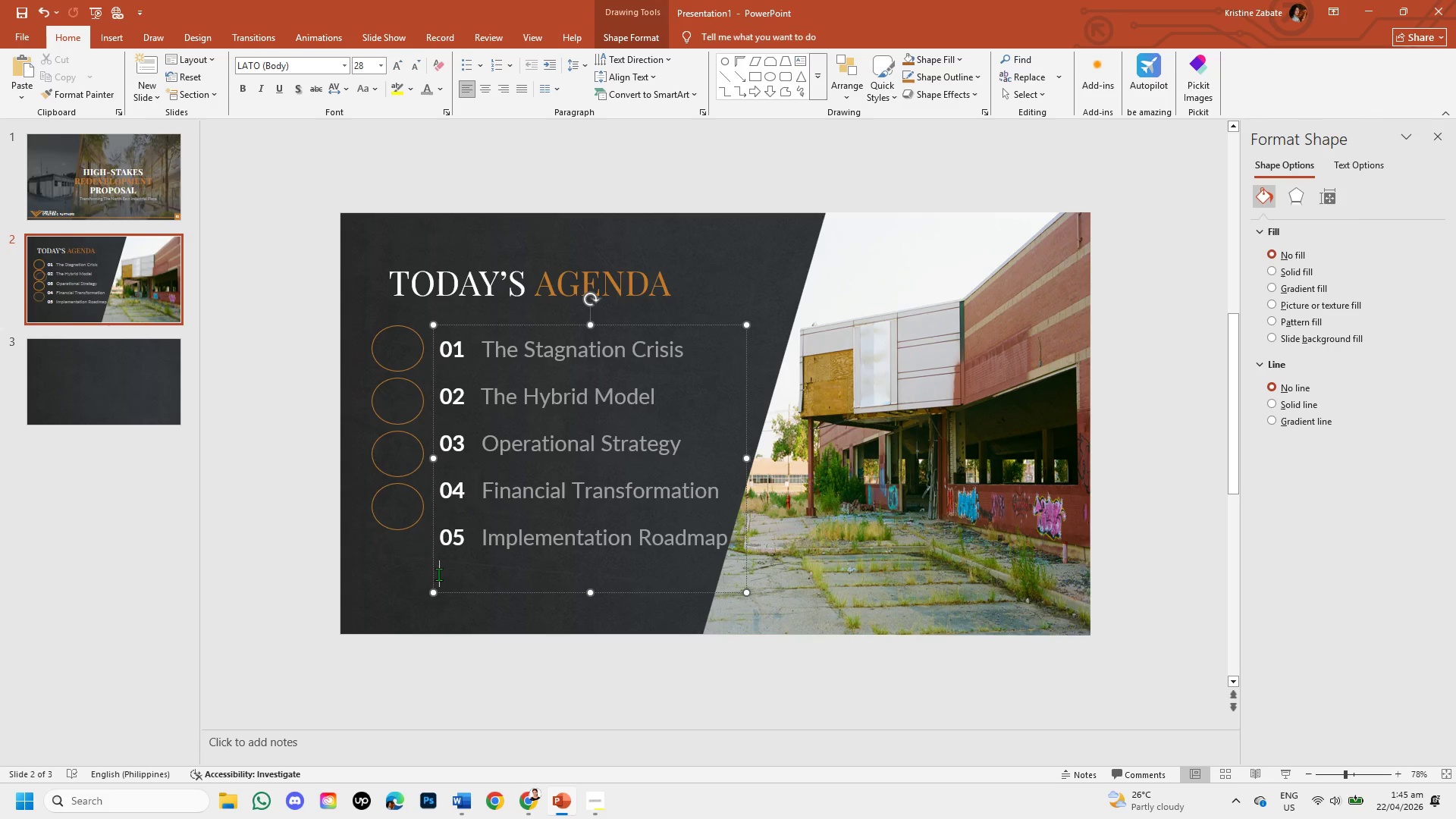 
key(Control+V)
 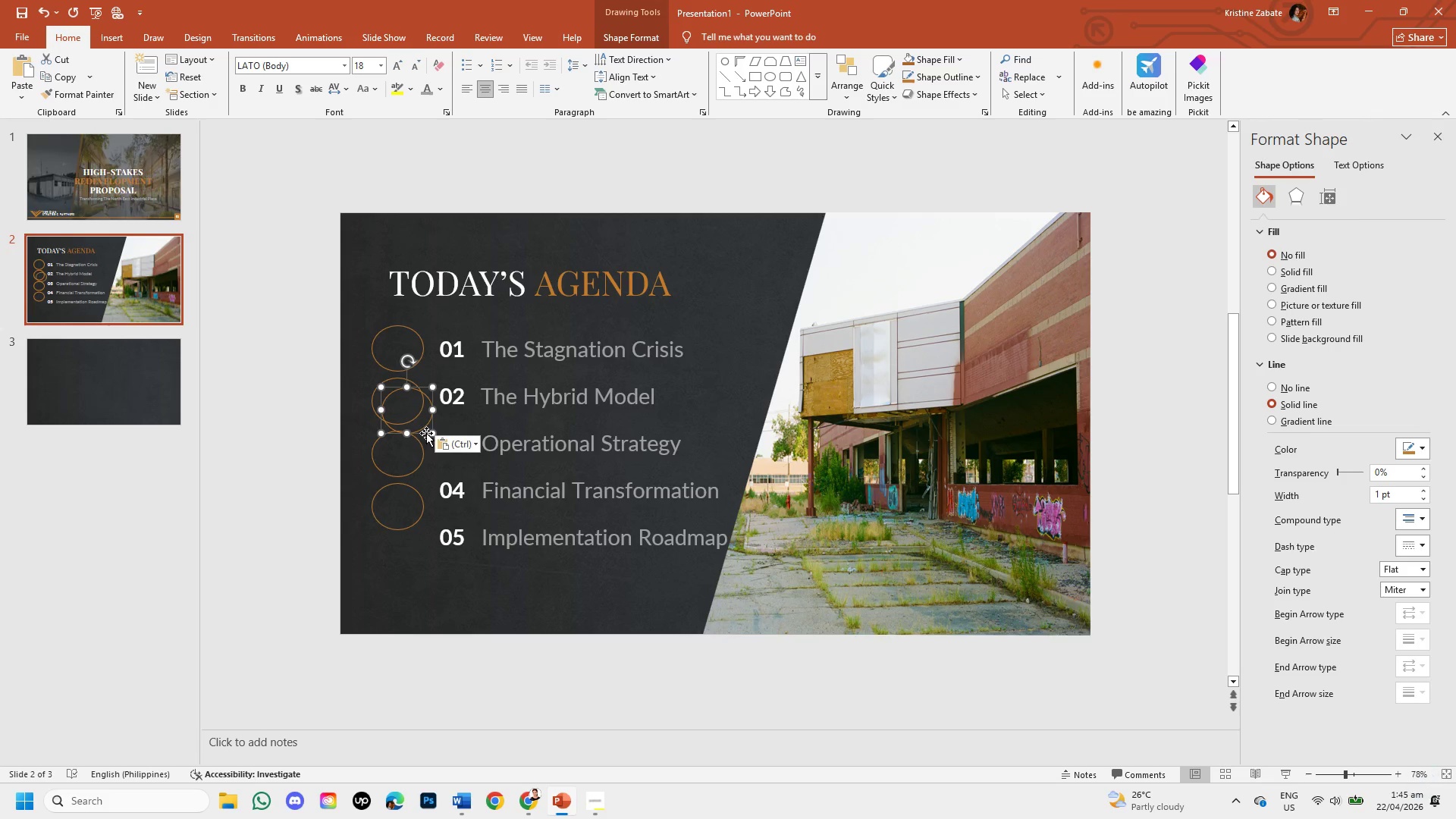 
left_click_drag(start_coordinate=[426, 433], to_coordinate=[416, 588])
 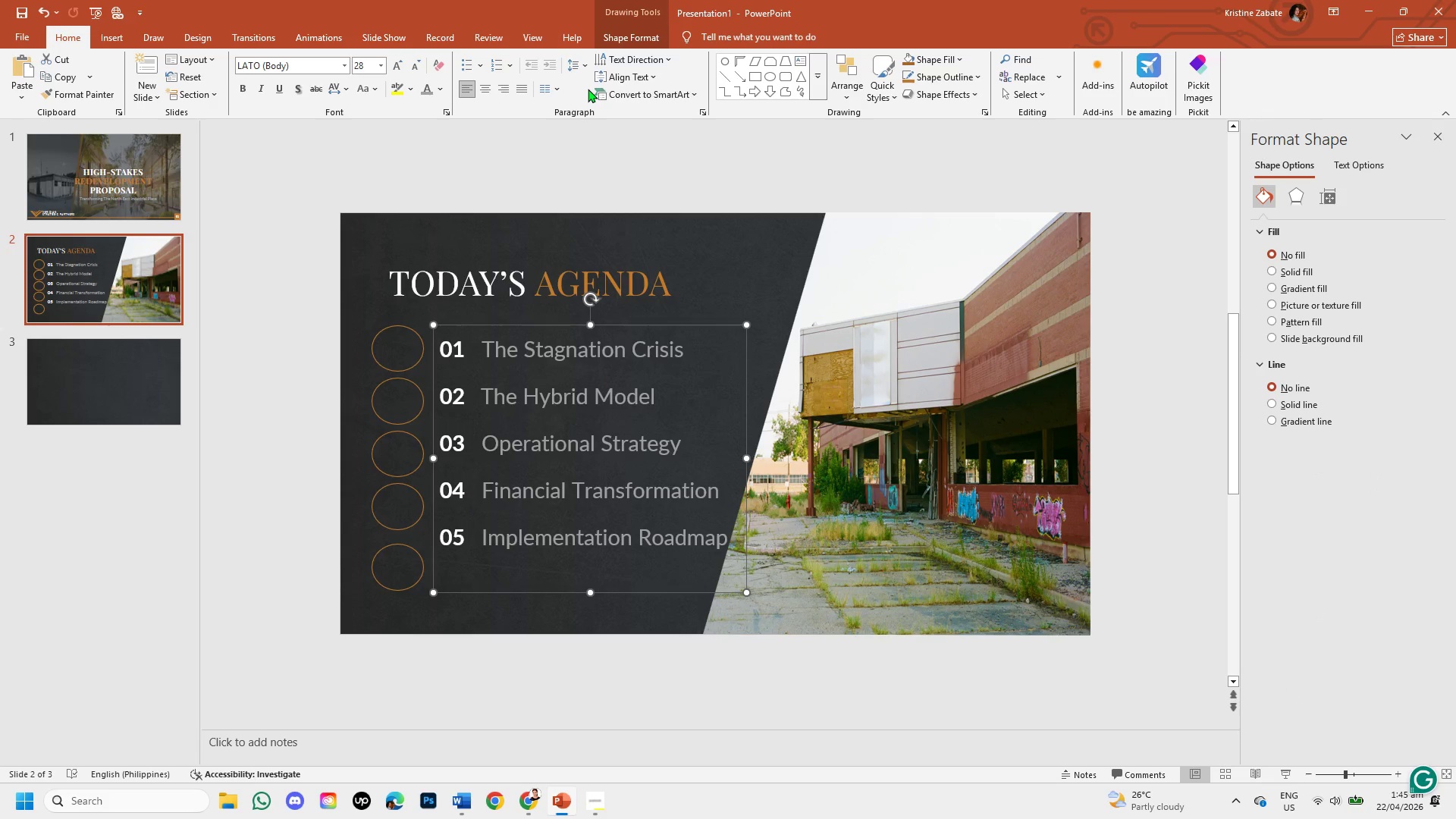 
left_click([582, 67])
 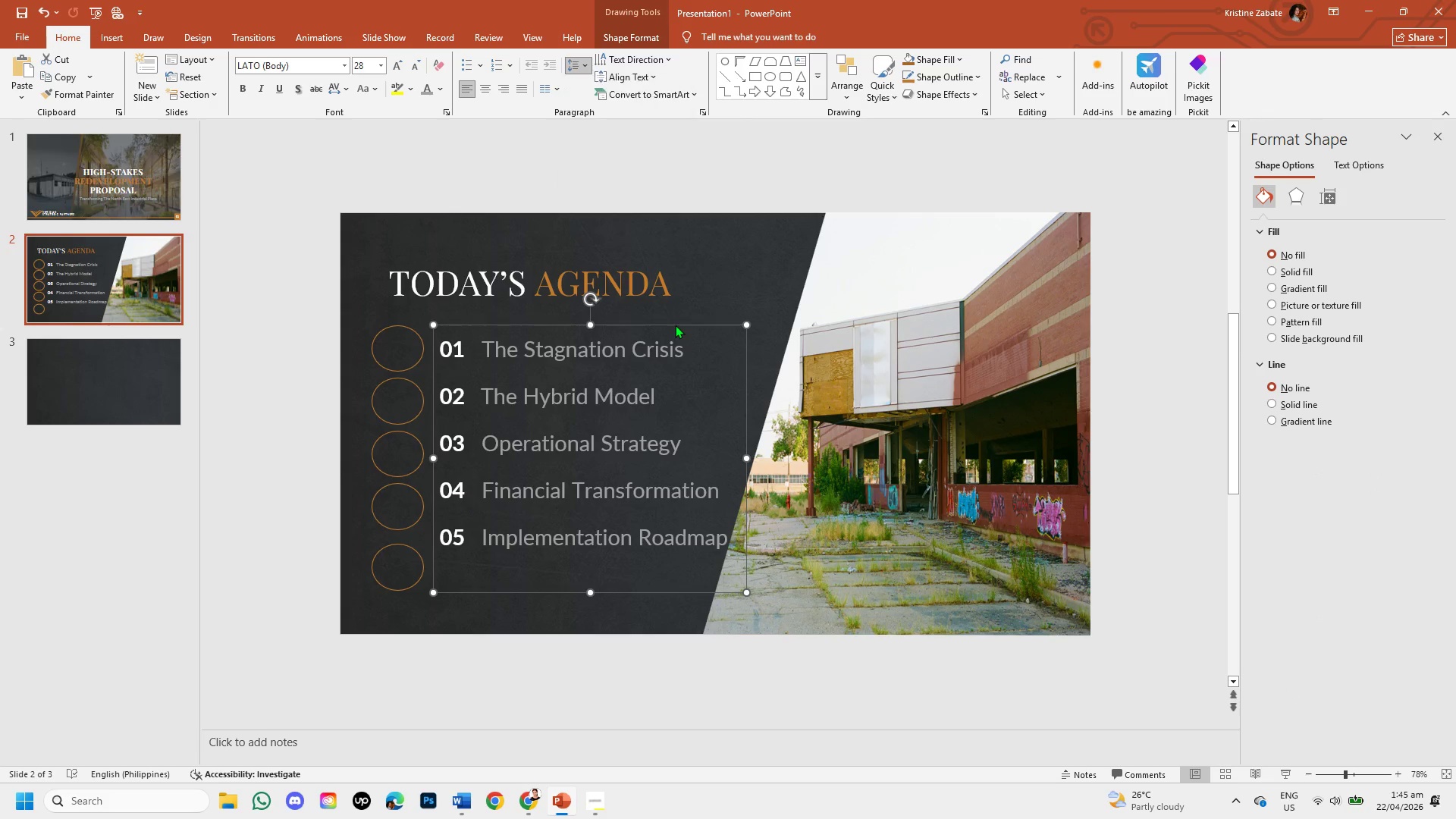 
double_click([675, 325])
 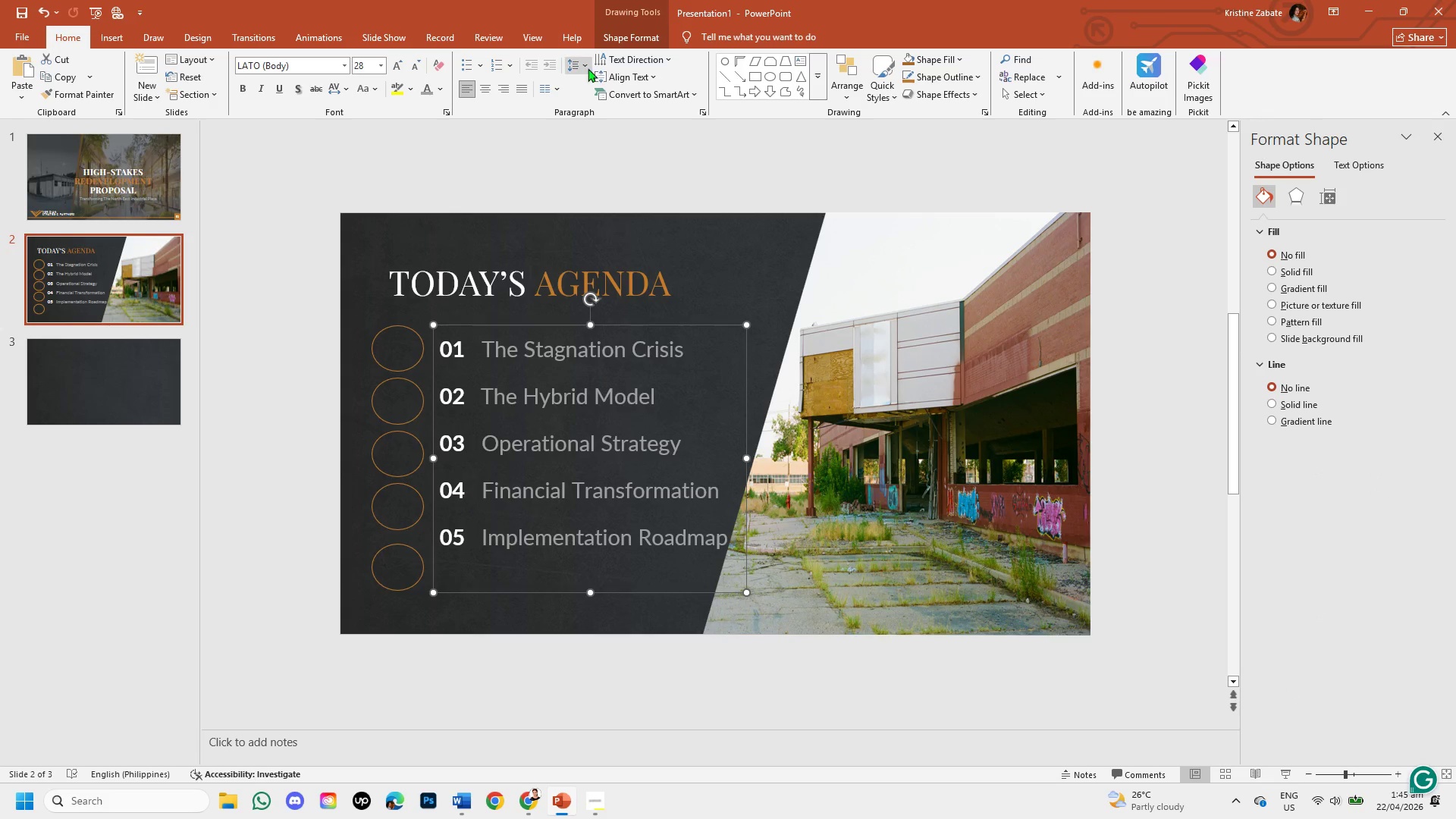 
left_click([589, 67])
 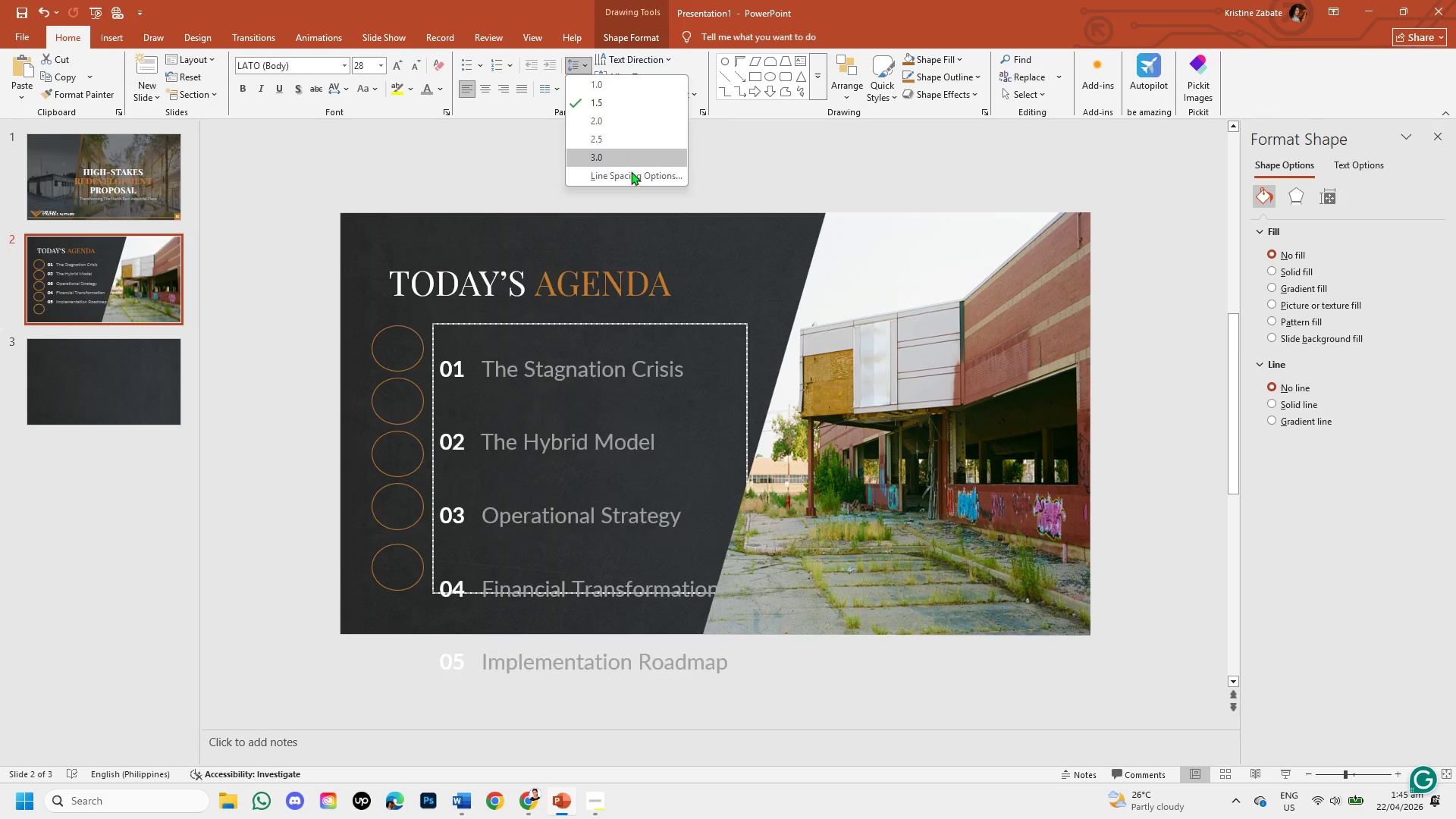 
left_click([632, 173])
 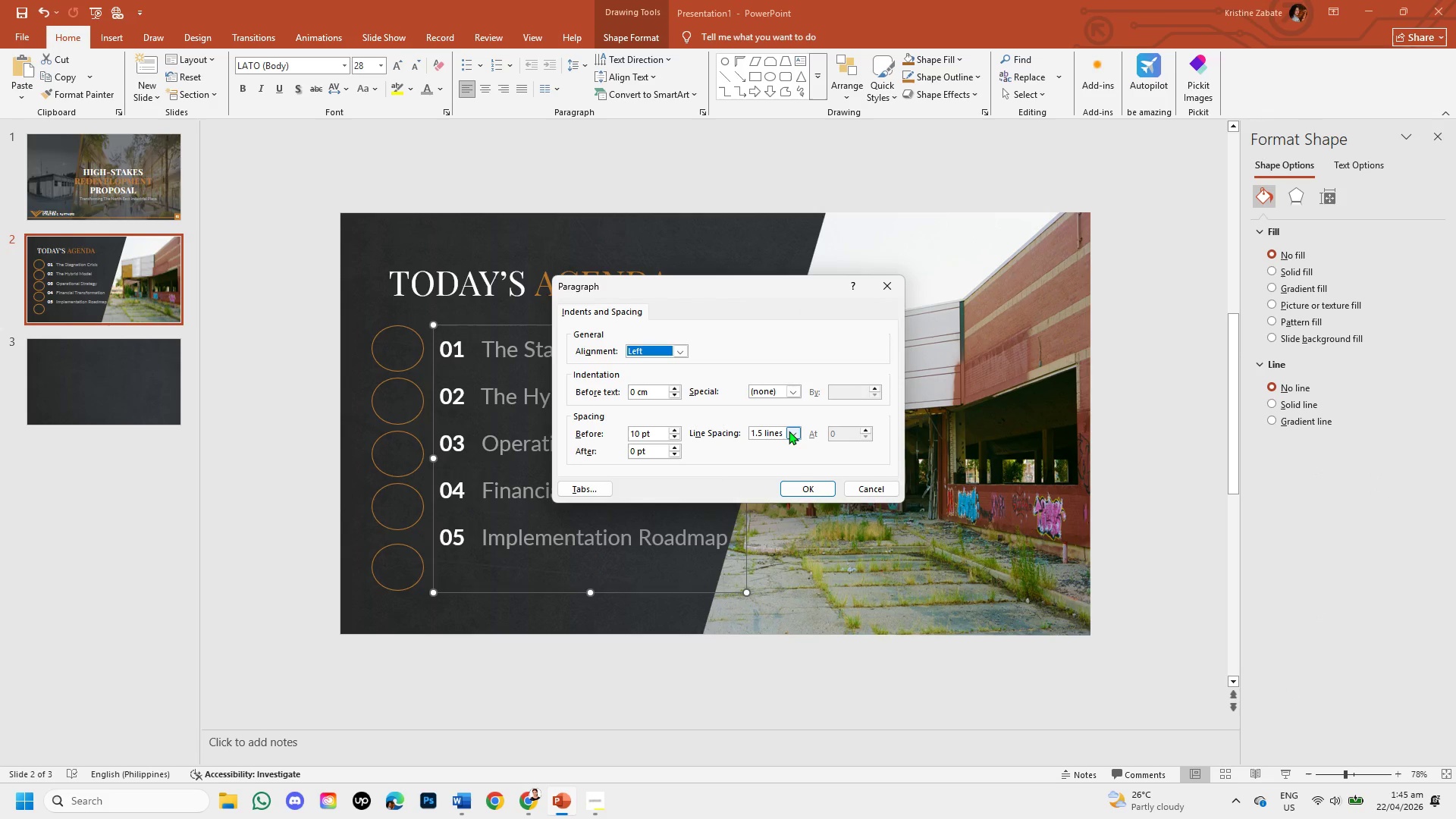 
left_click([789, 431])
 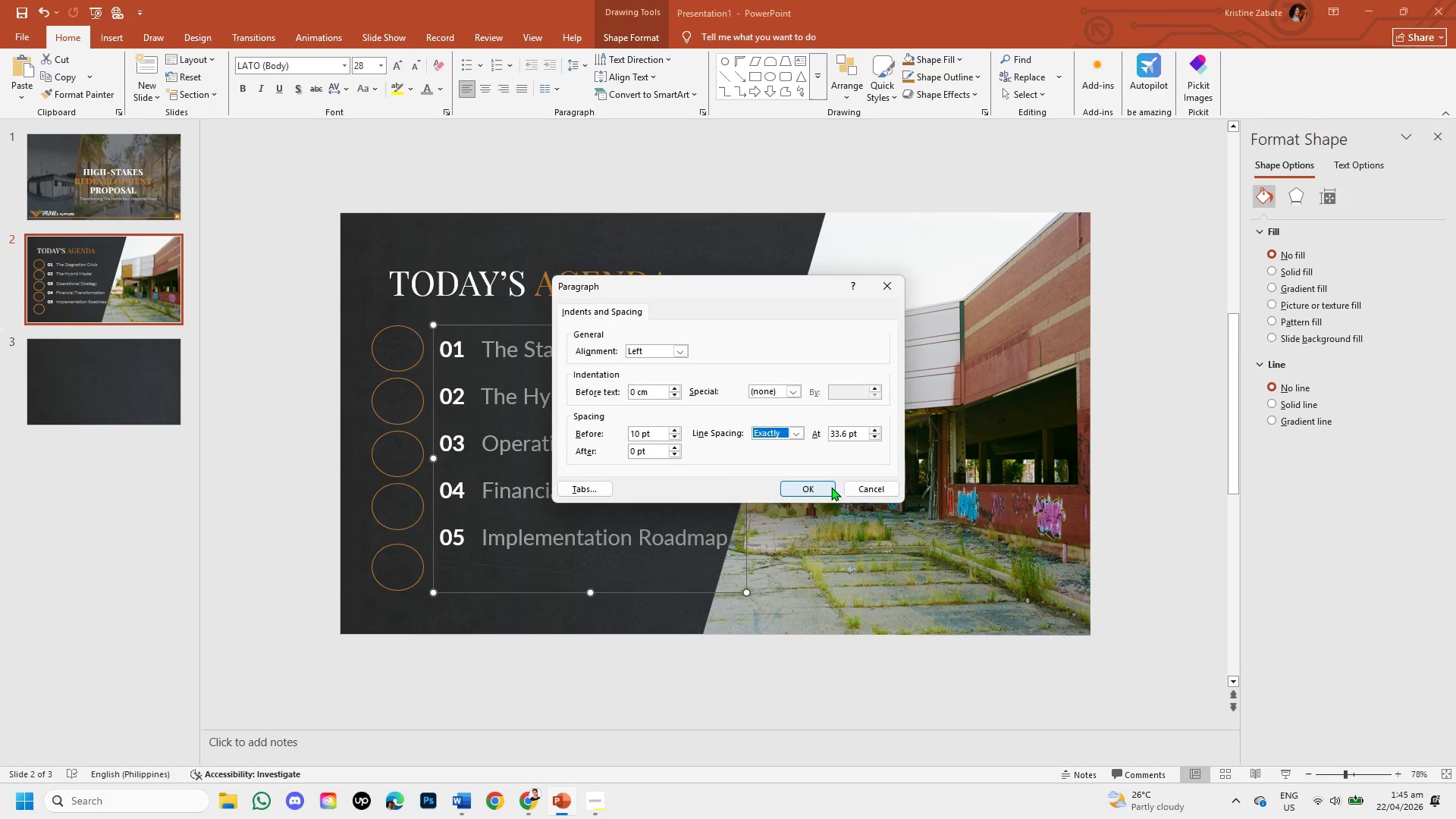 
left_click([822, 494])
 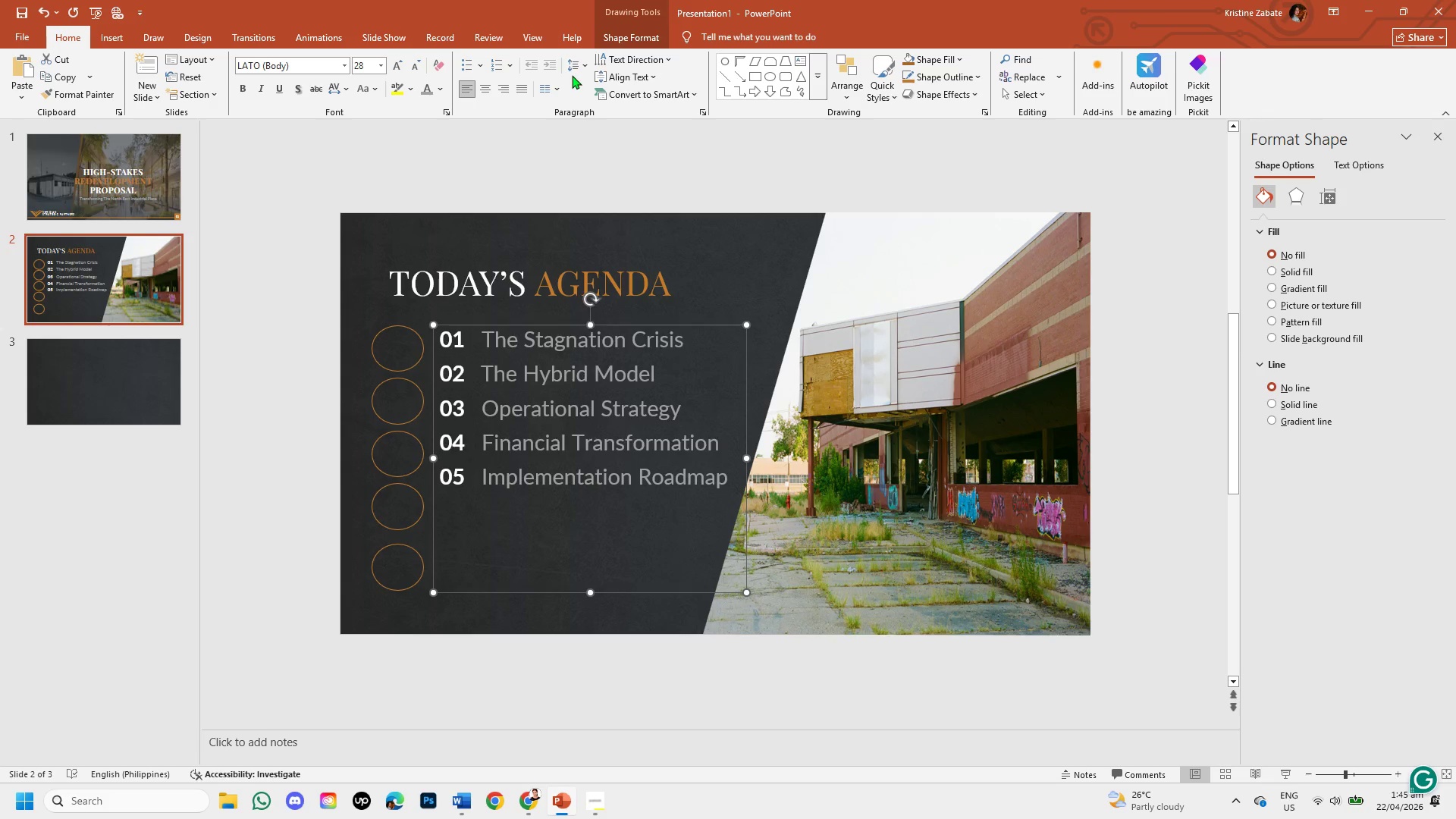 
left_click([581, 69])
 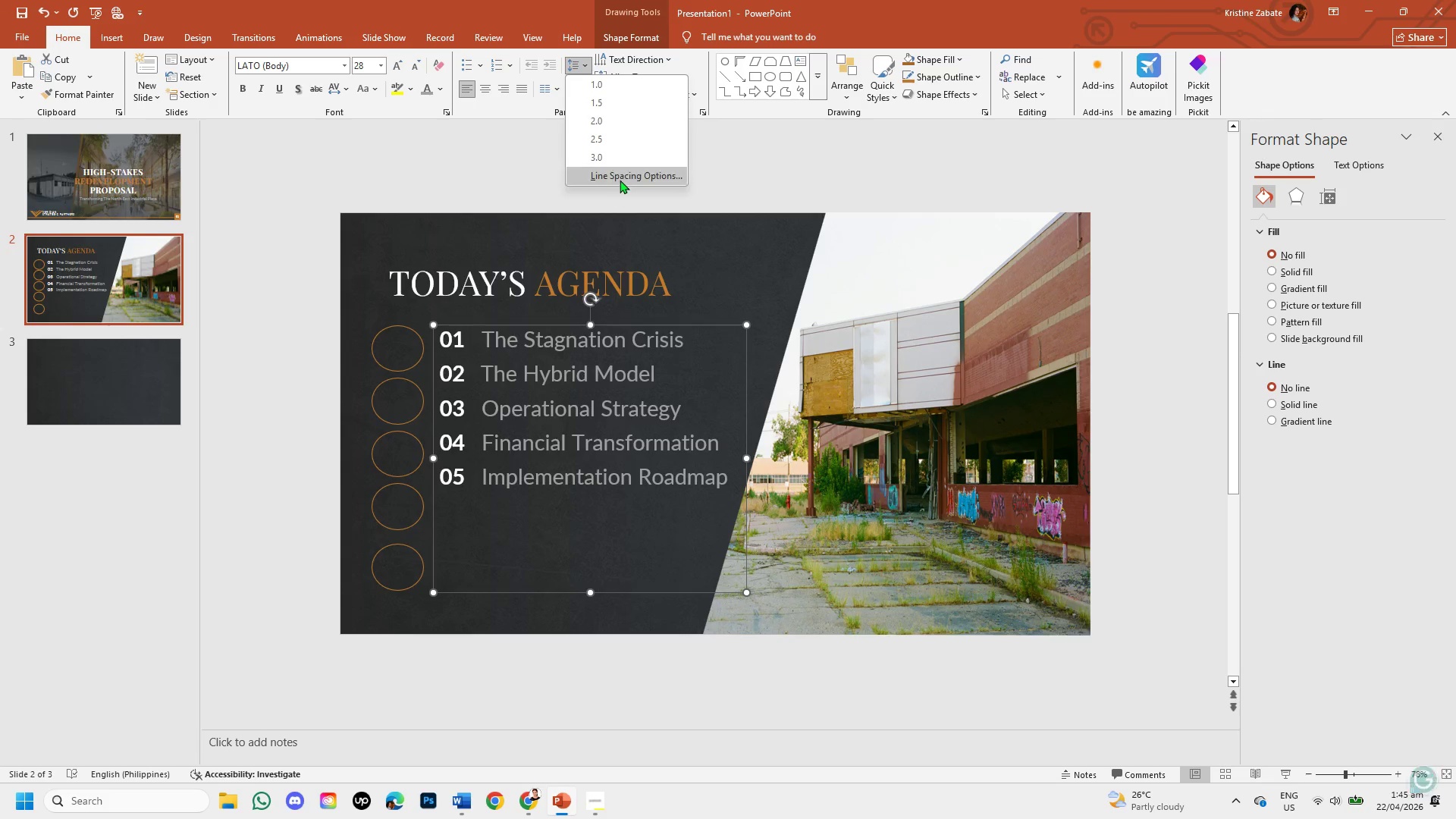 
left_click([622, 176])
 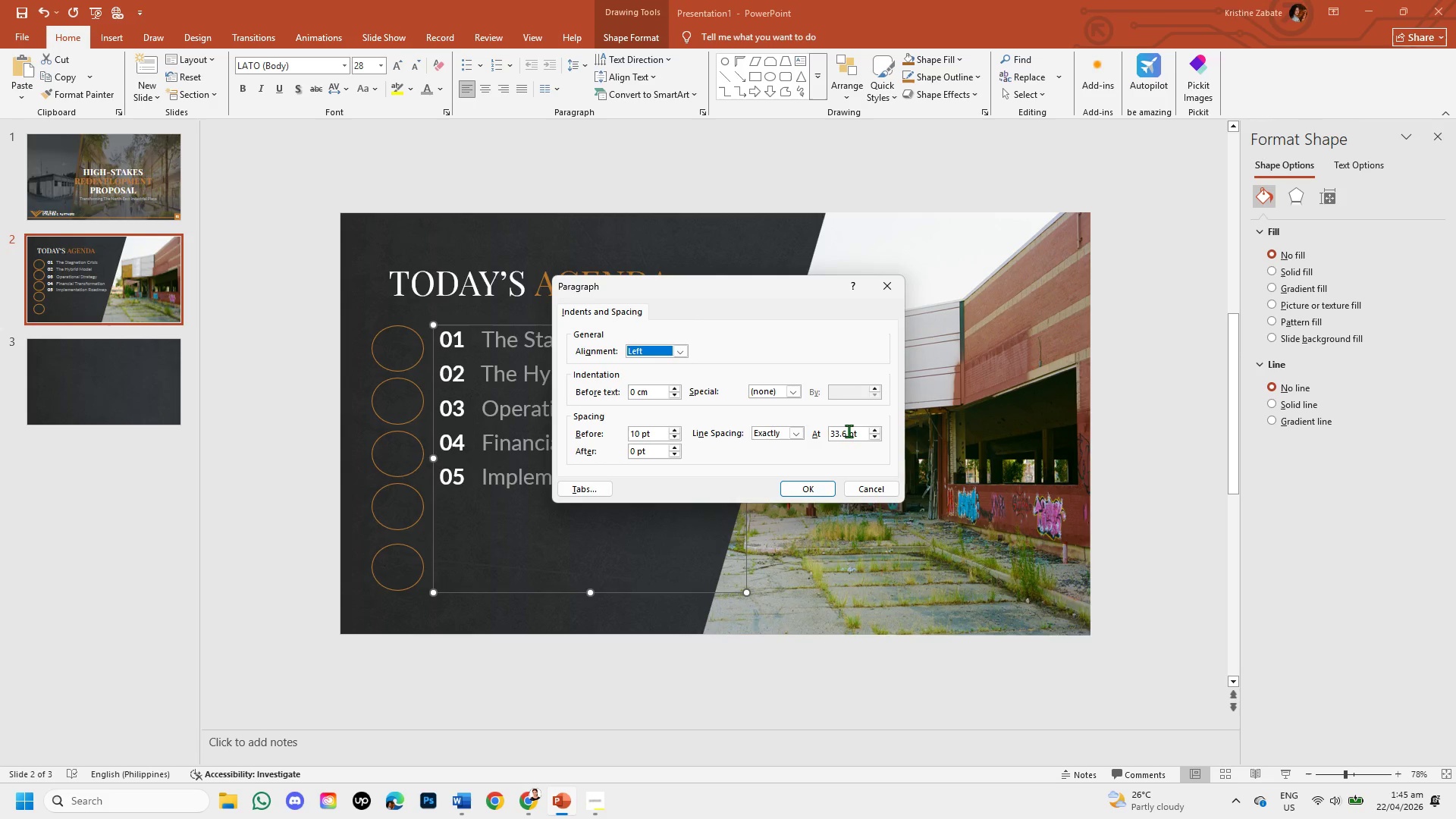 
left_click_drag(start_coordinate=[850, 434], to_coordinate=[824, 428])
 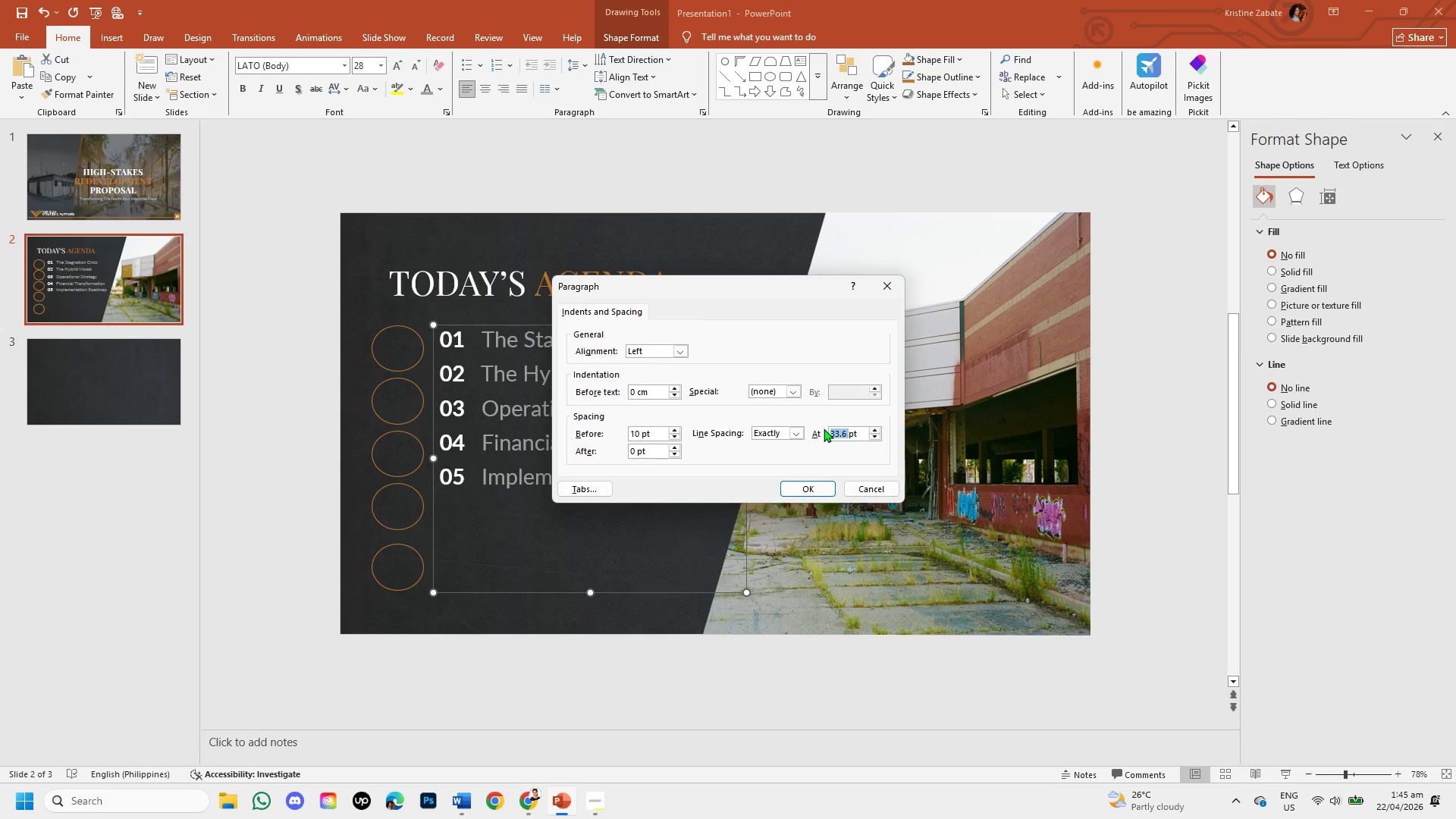 
key(Backspace)
 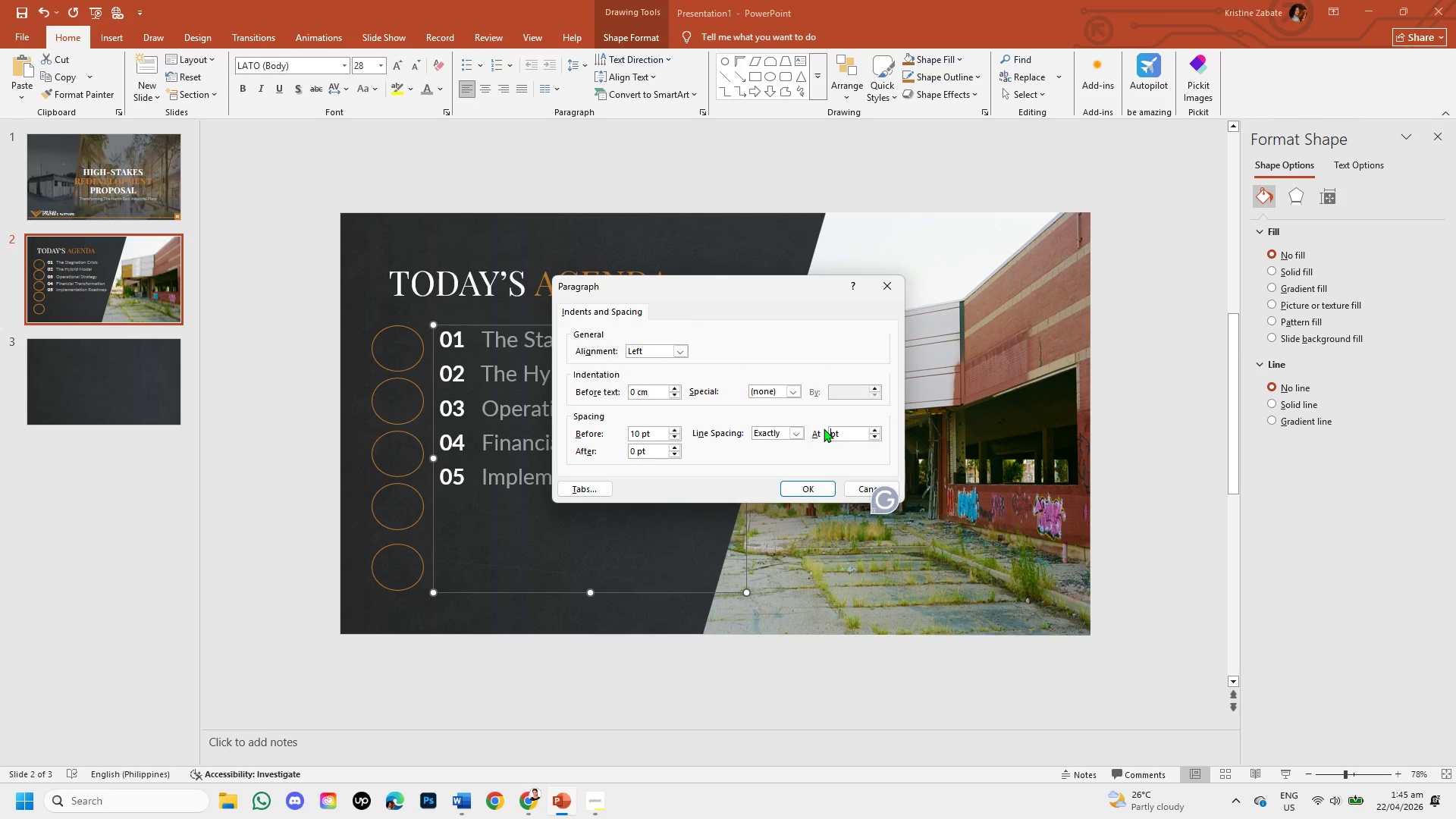 
key(Numpad7)
 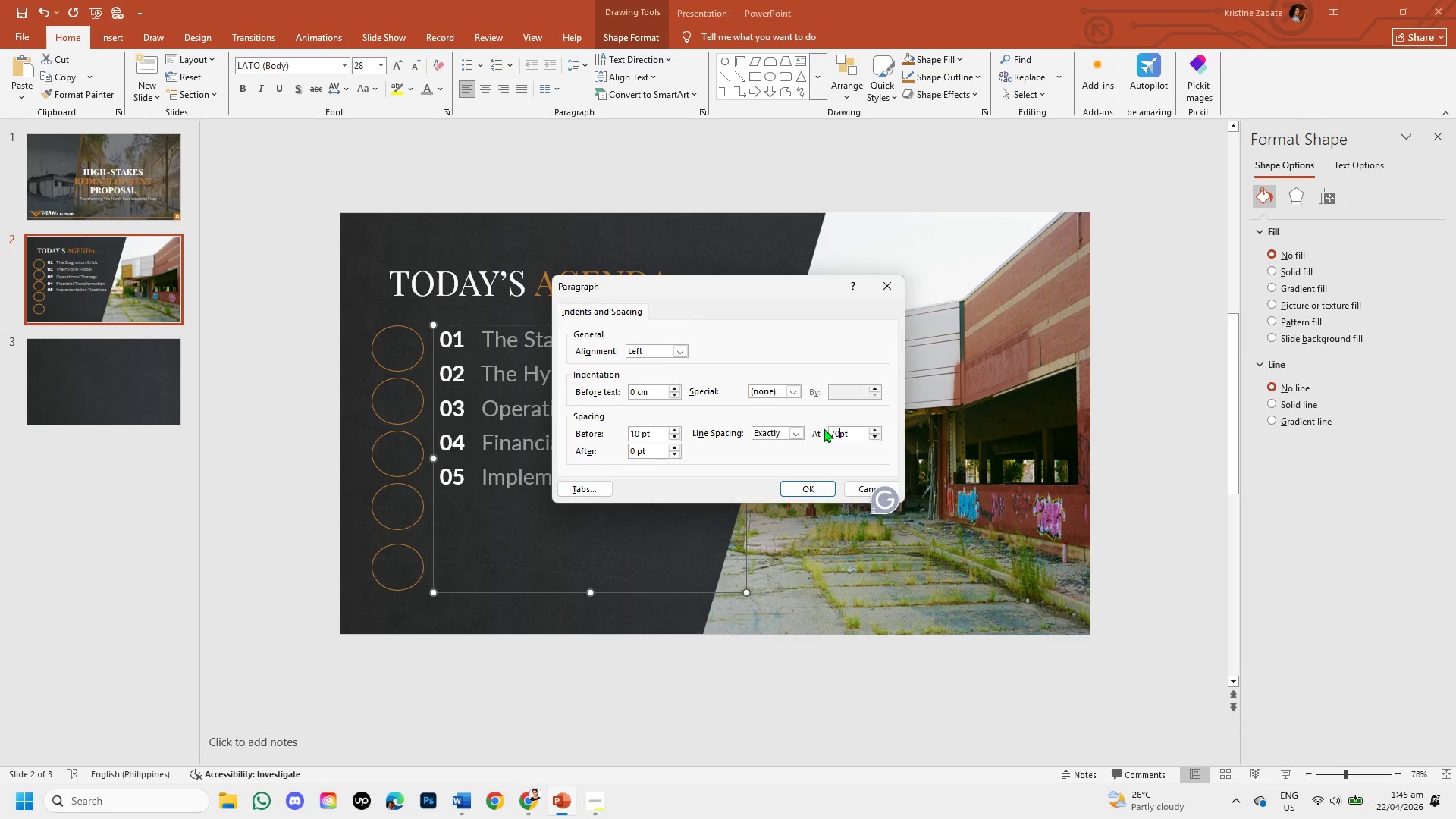 
key(Numpad0)
 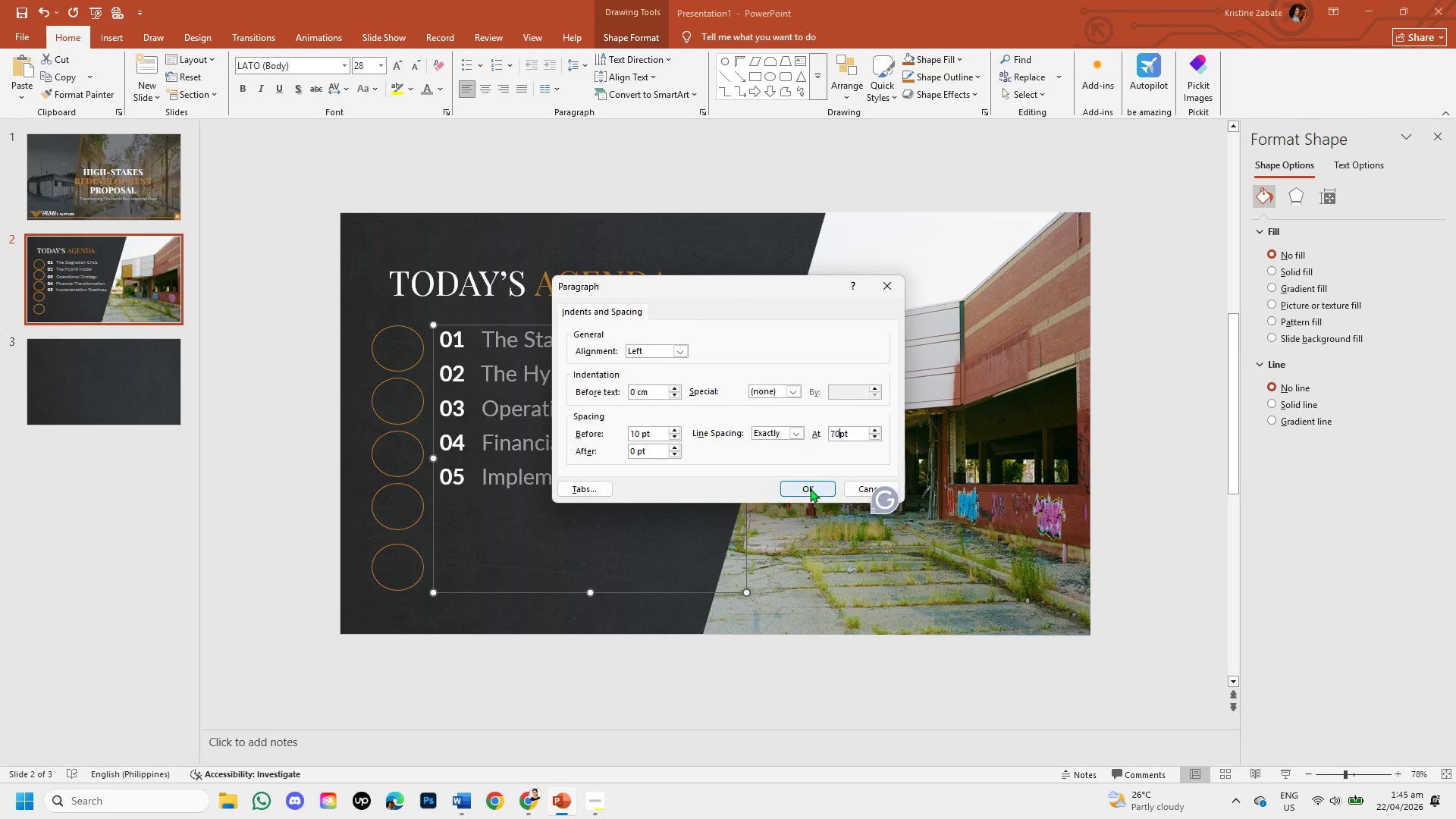 
left_click([810, 488])
 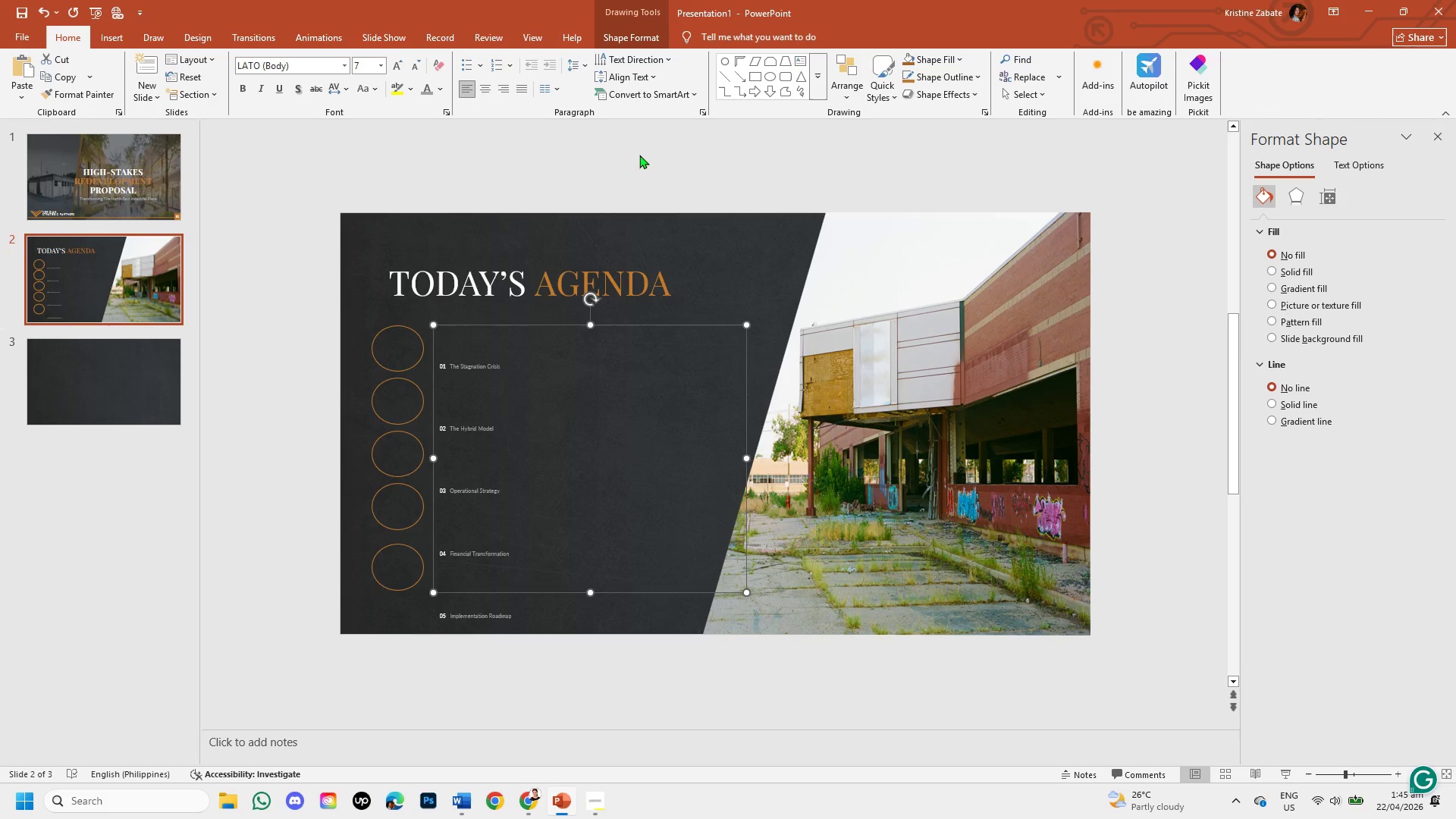 
left_click([584, 59])
 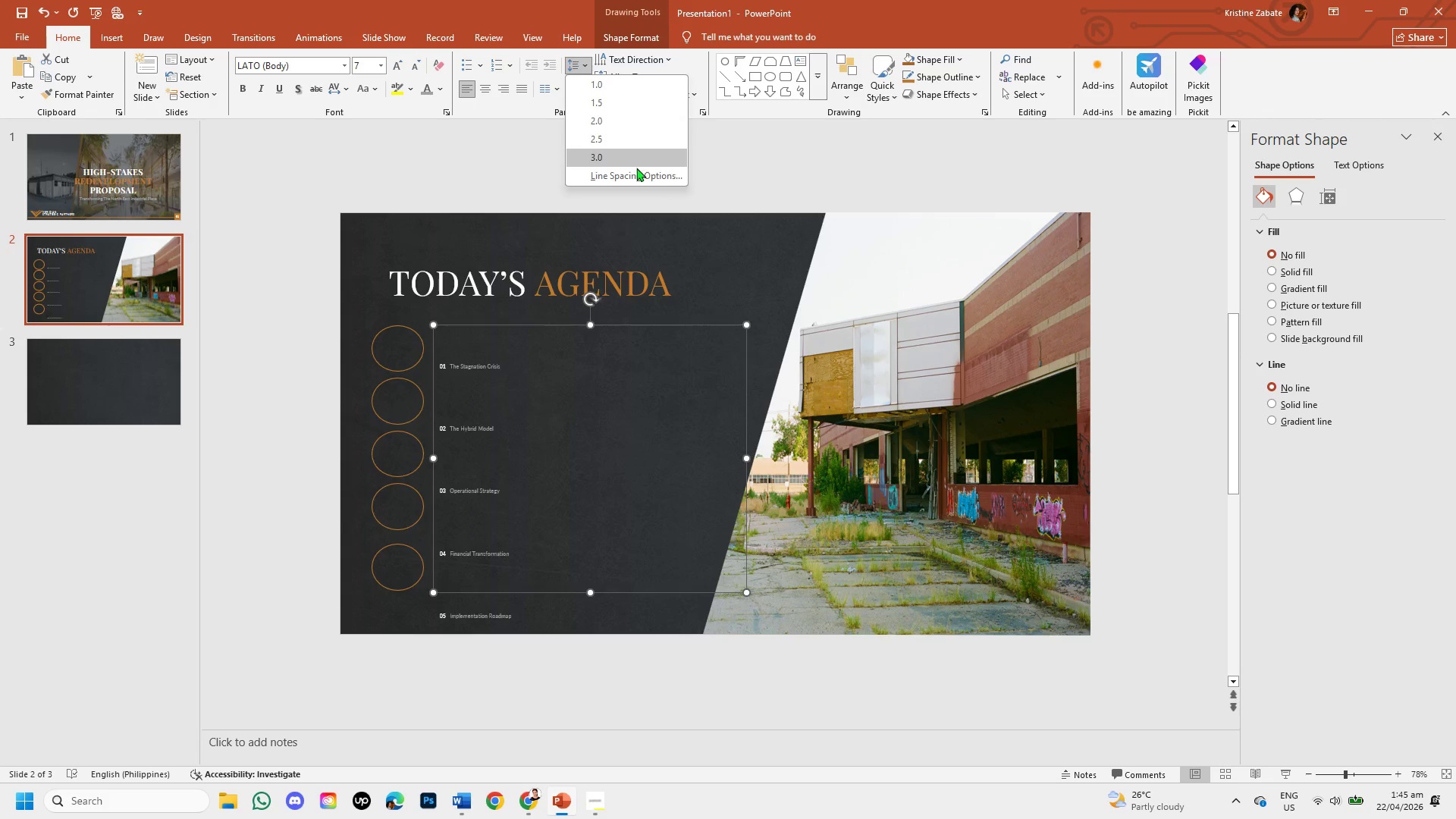 
left_click([637, 177])
 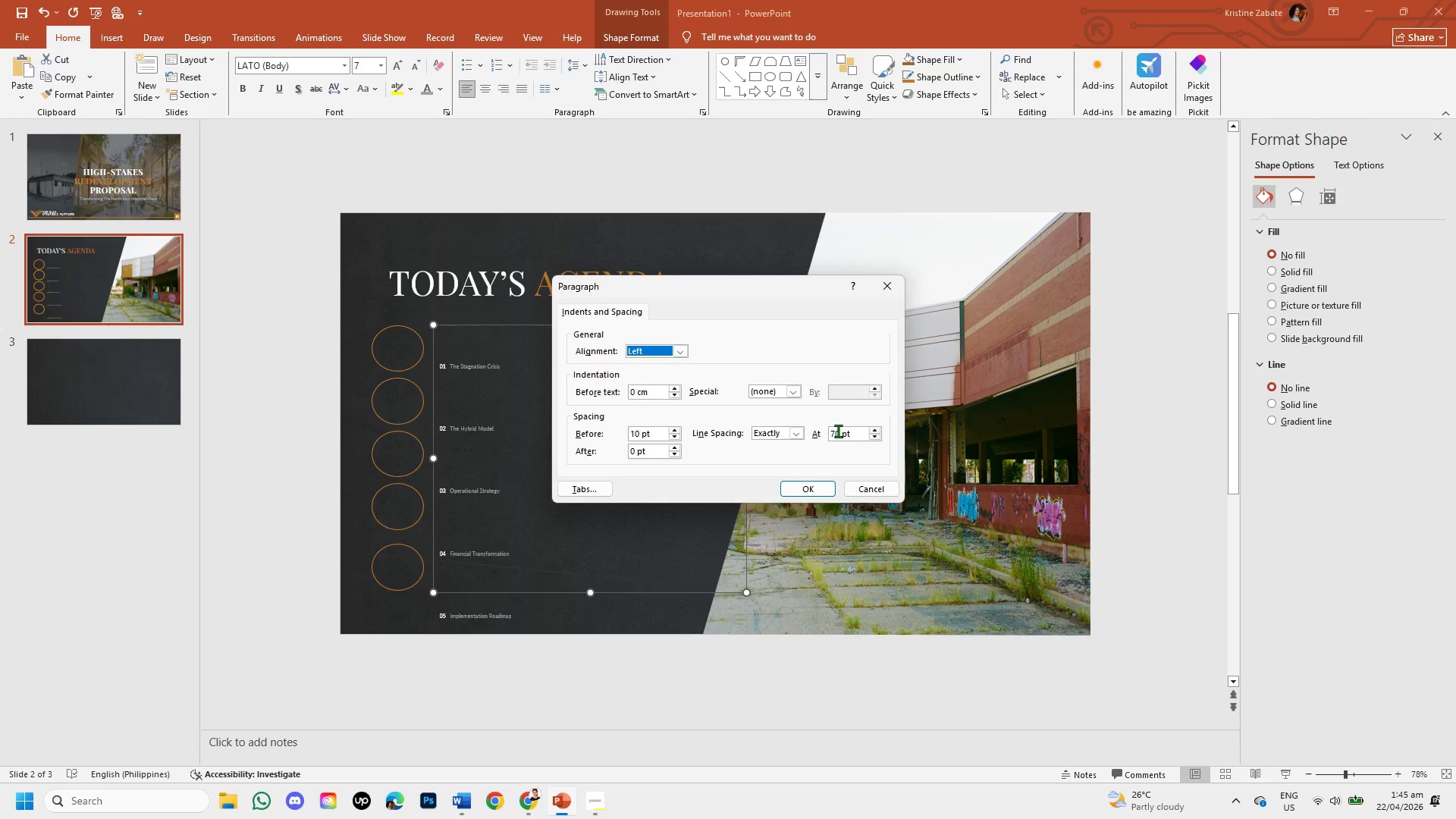 
left_click([838, 431])
 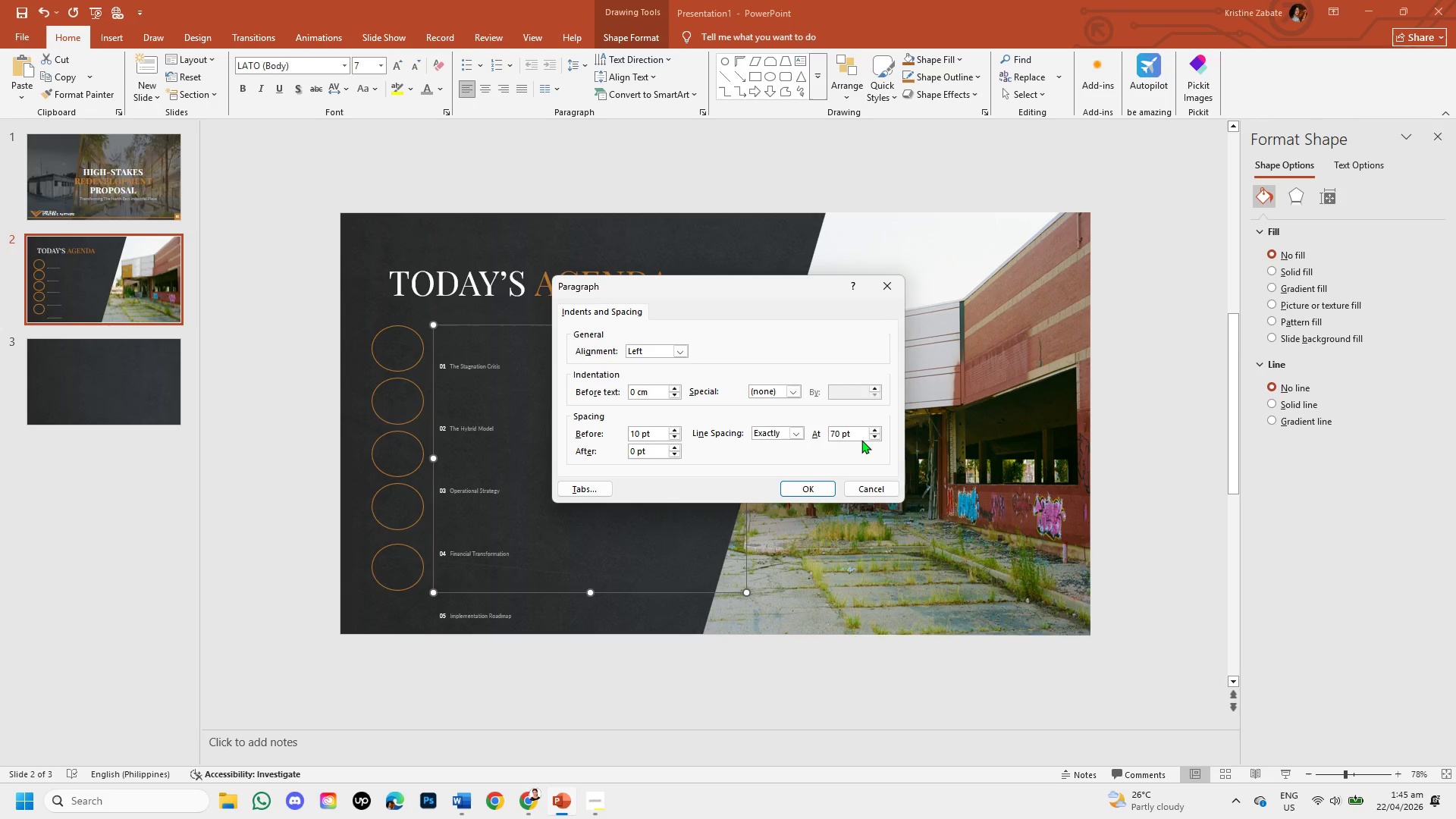 
key(Backspace)
 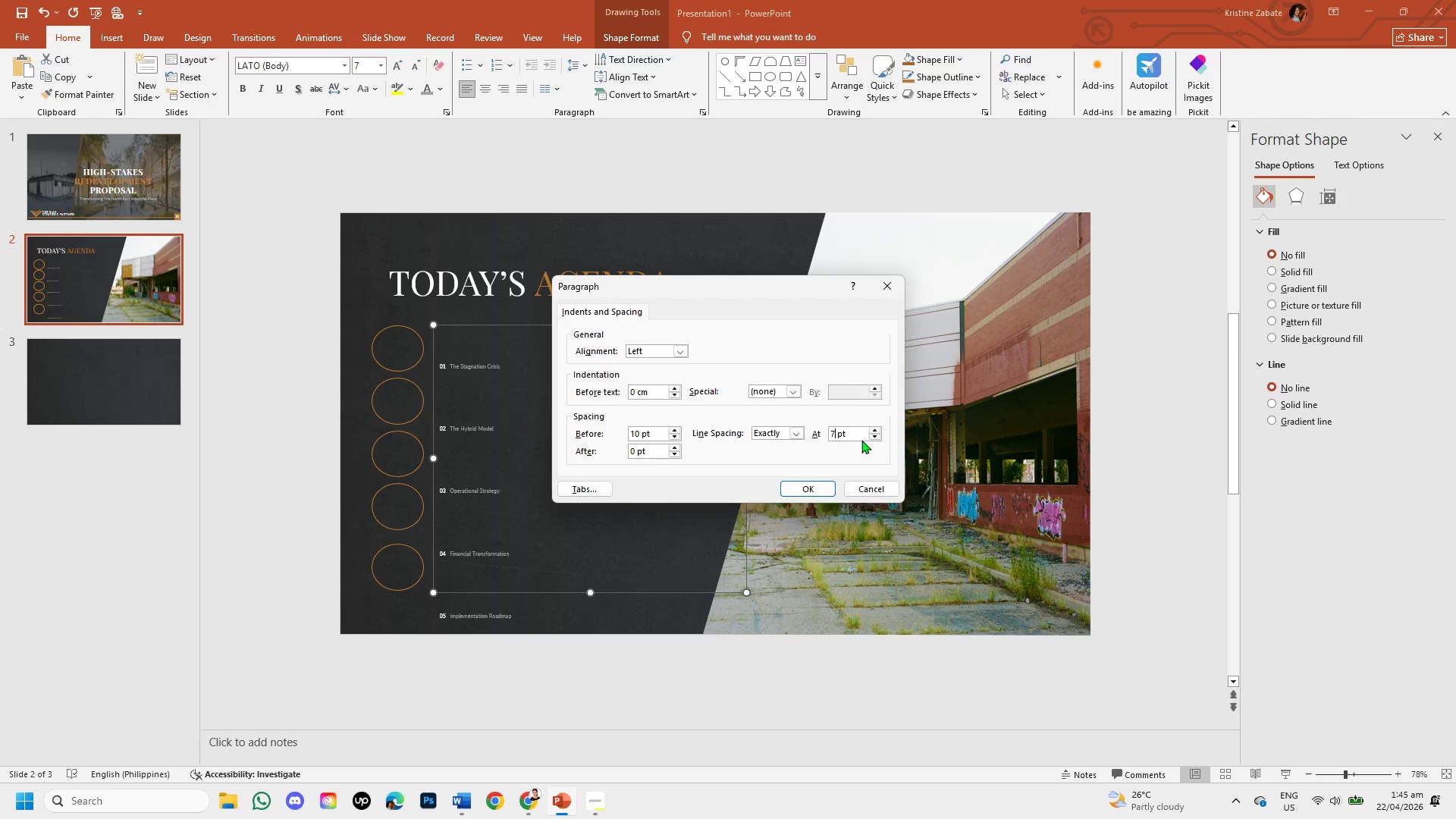 
key(Backspace)
 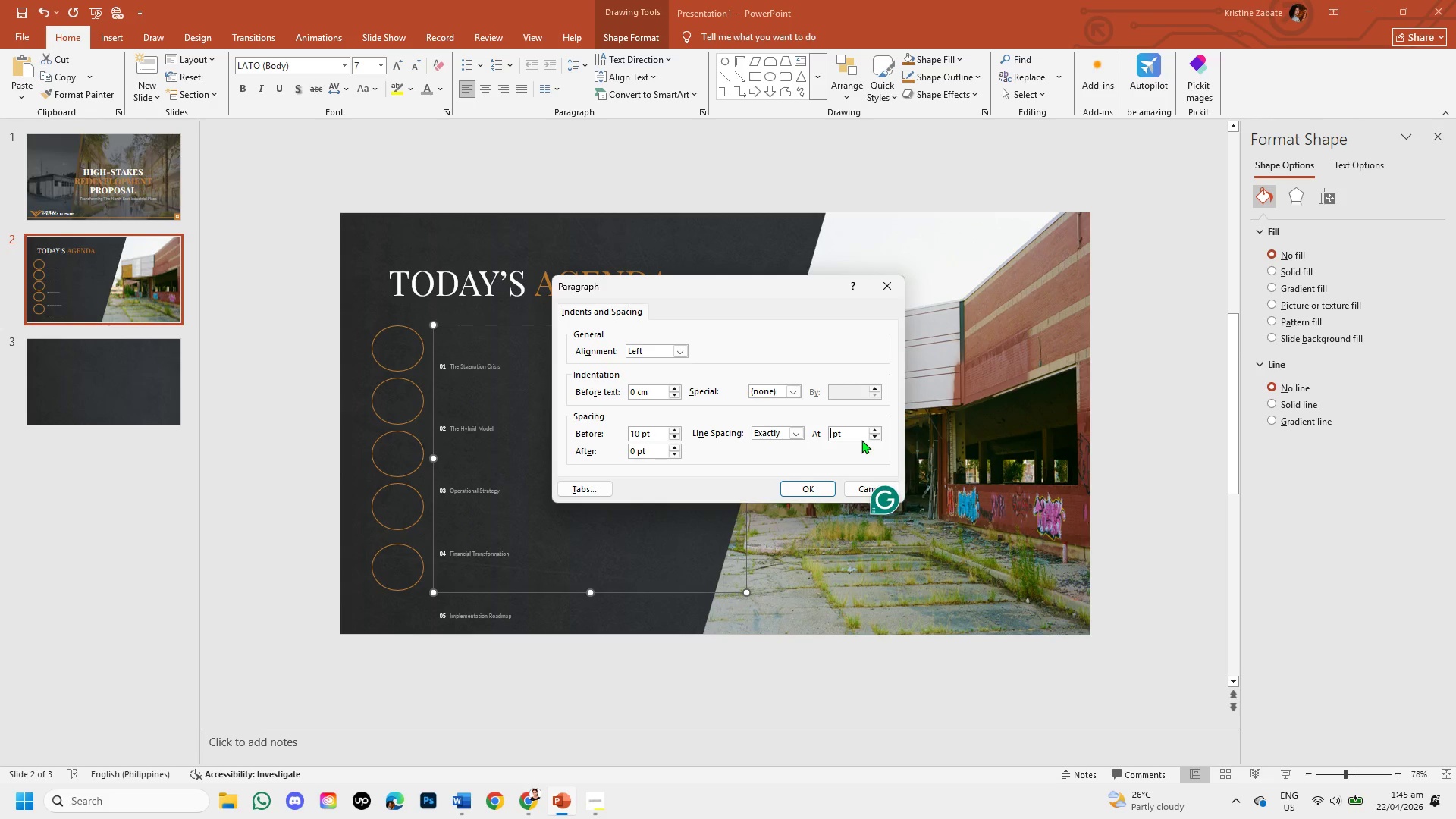 
key(Numpad5)
 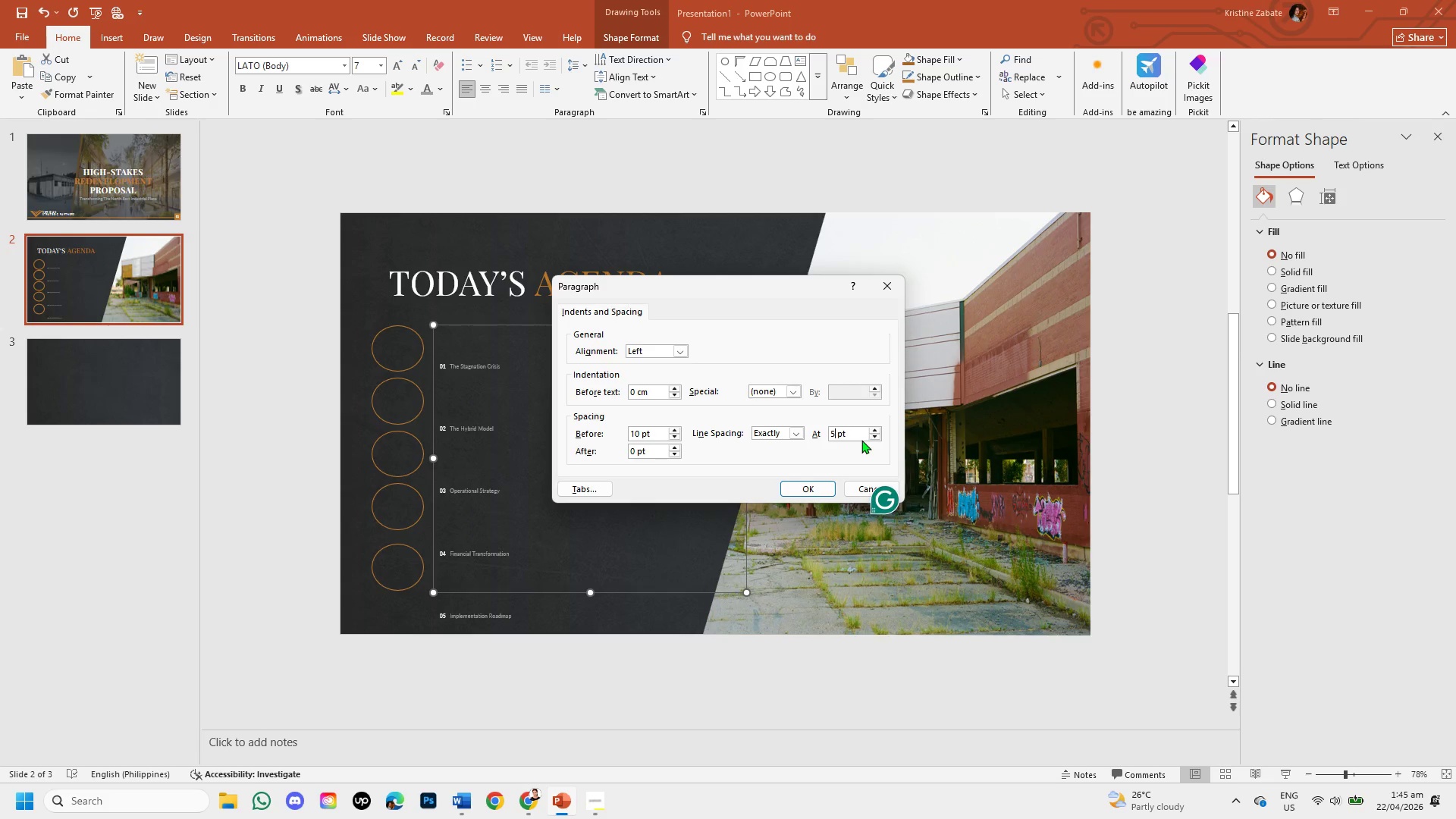 
key(Numpad0)
 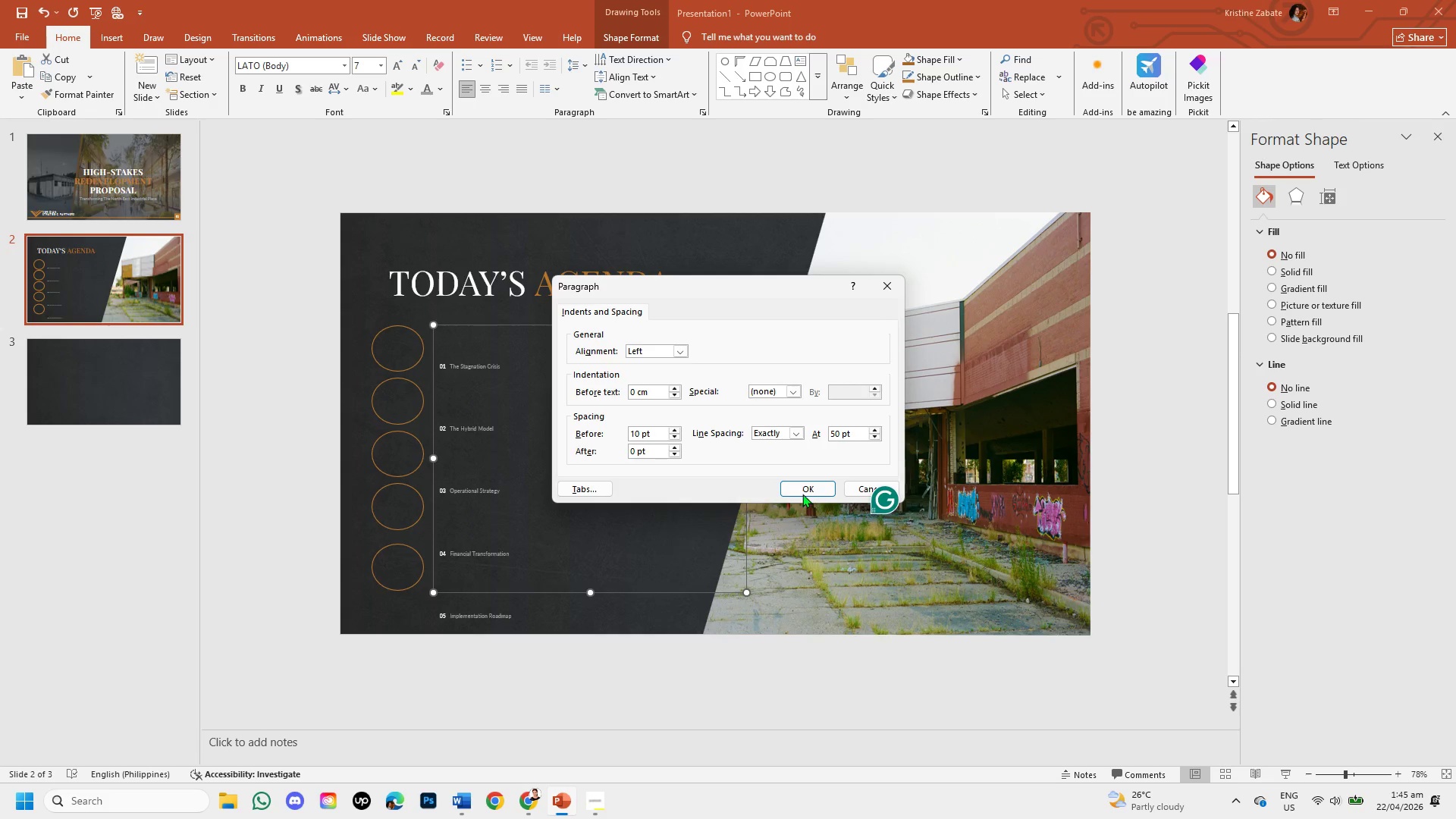 
left_click([807, 490])
 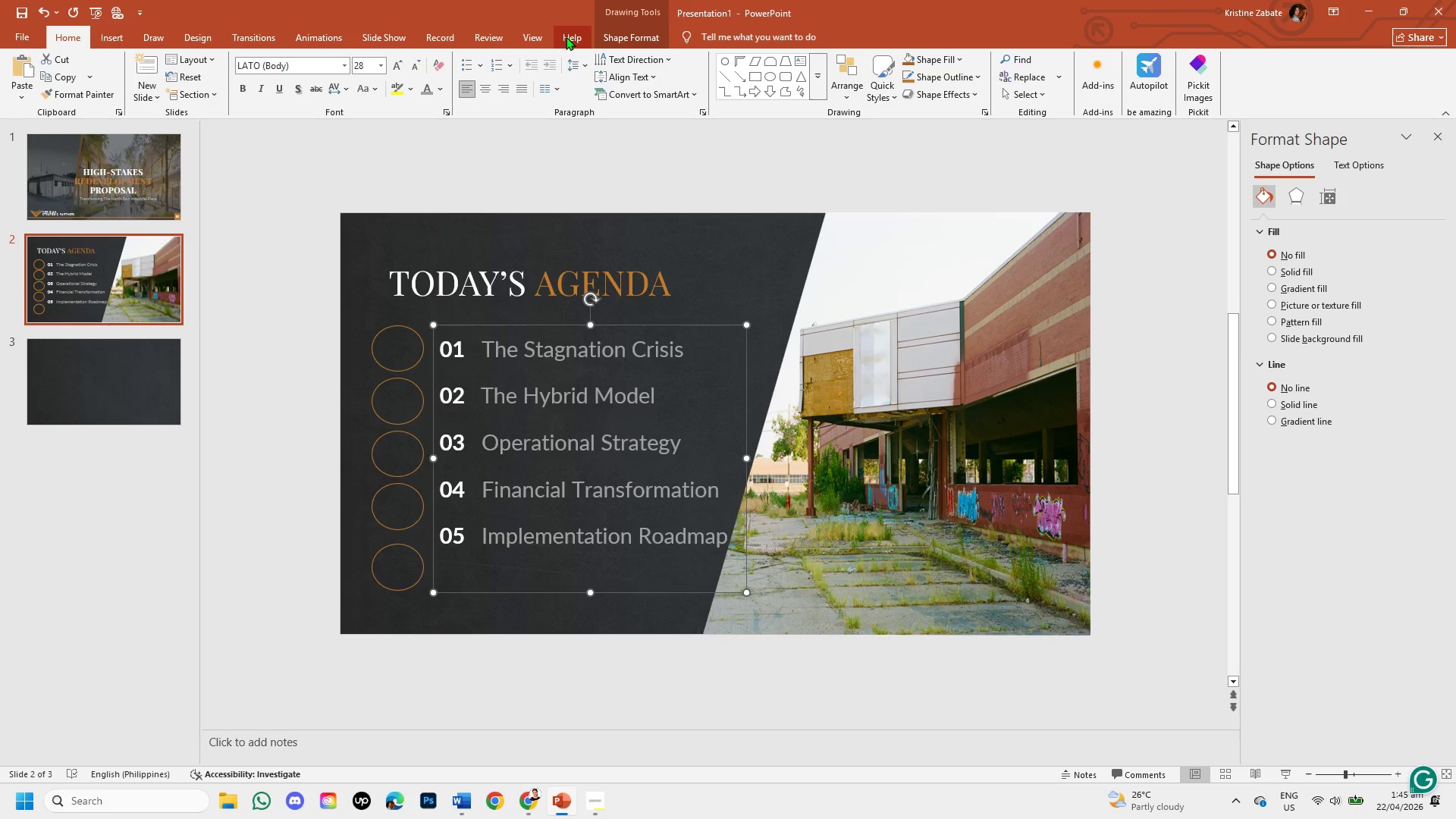 
left_click([590, 67])
 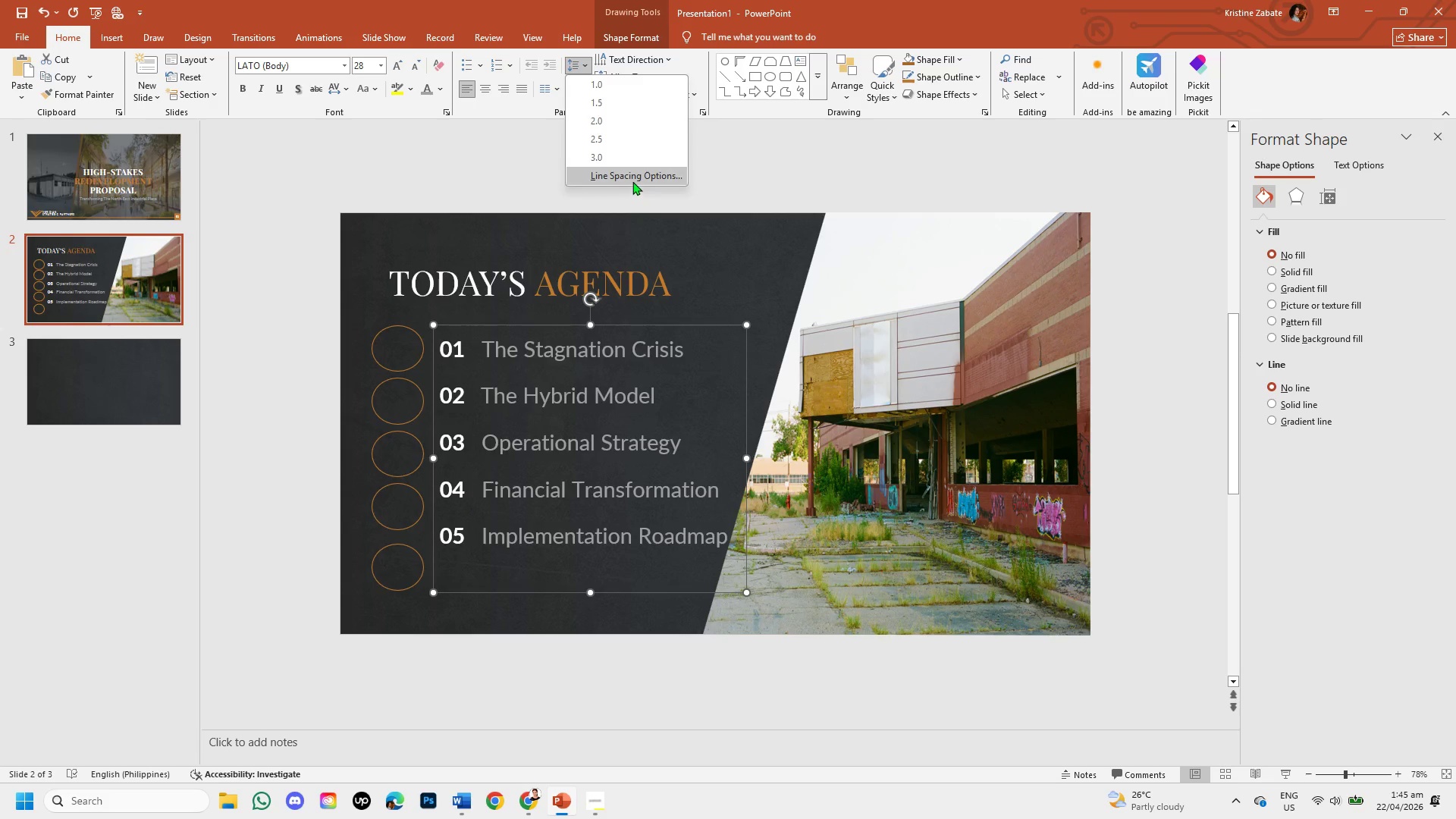 
left_click([632, 181])
 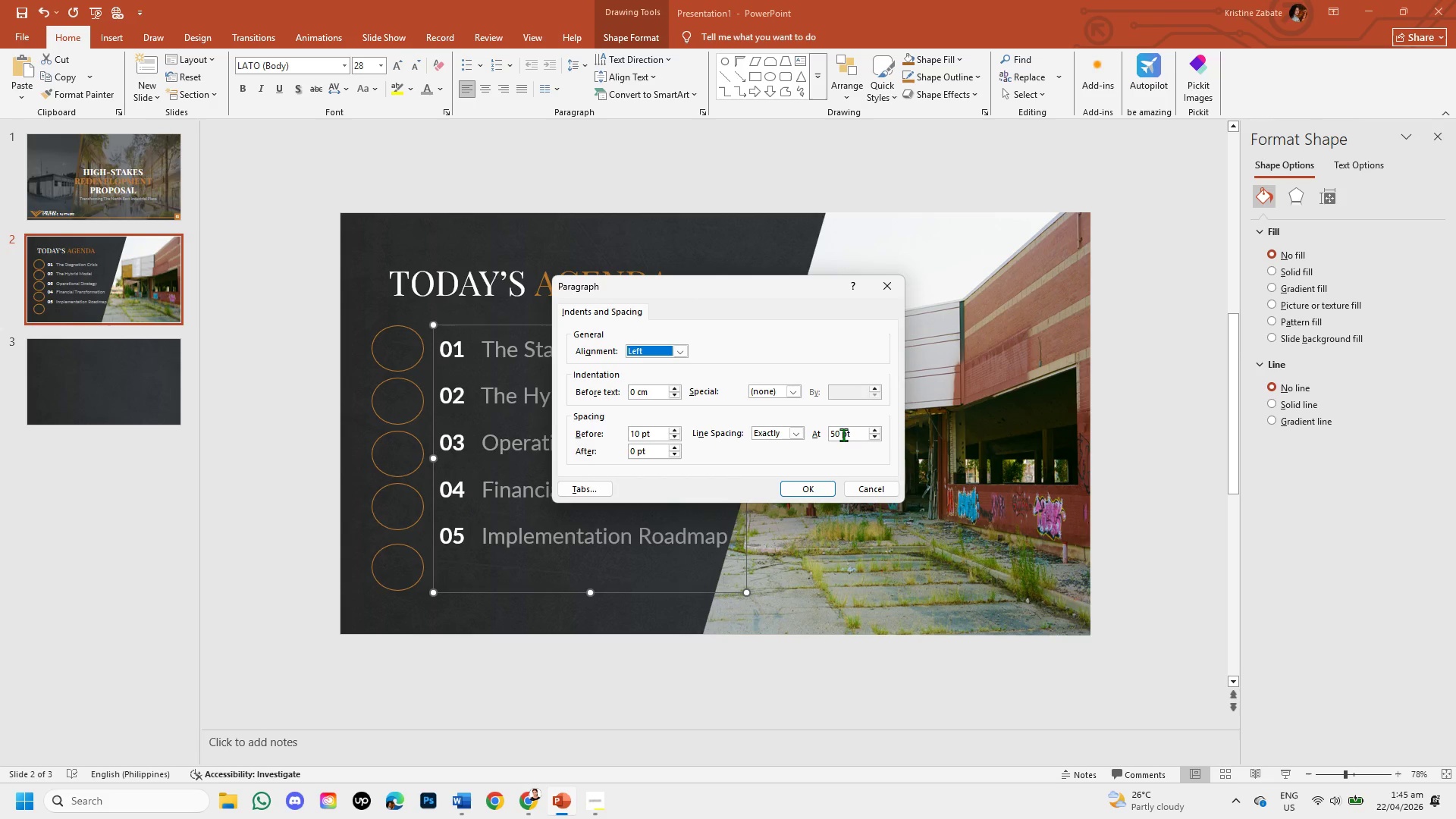 
left_click([841, 434])
 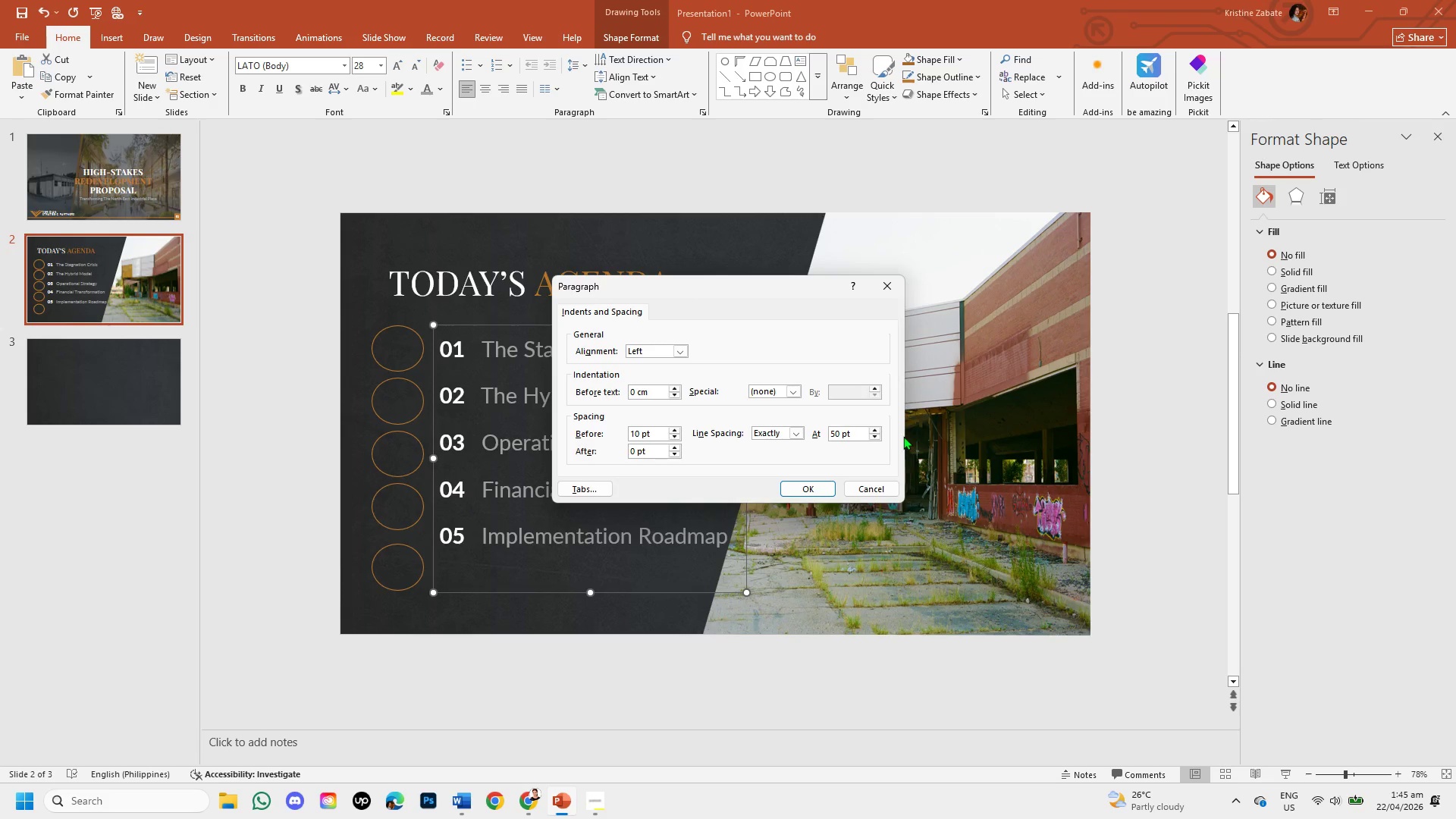 
key(Backspace)
 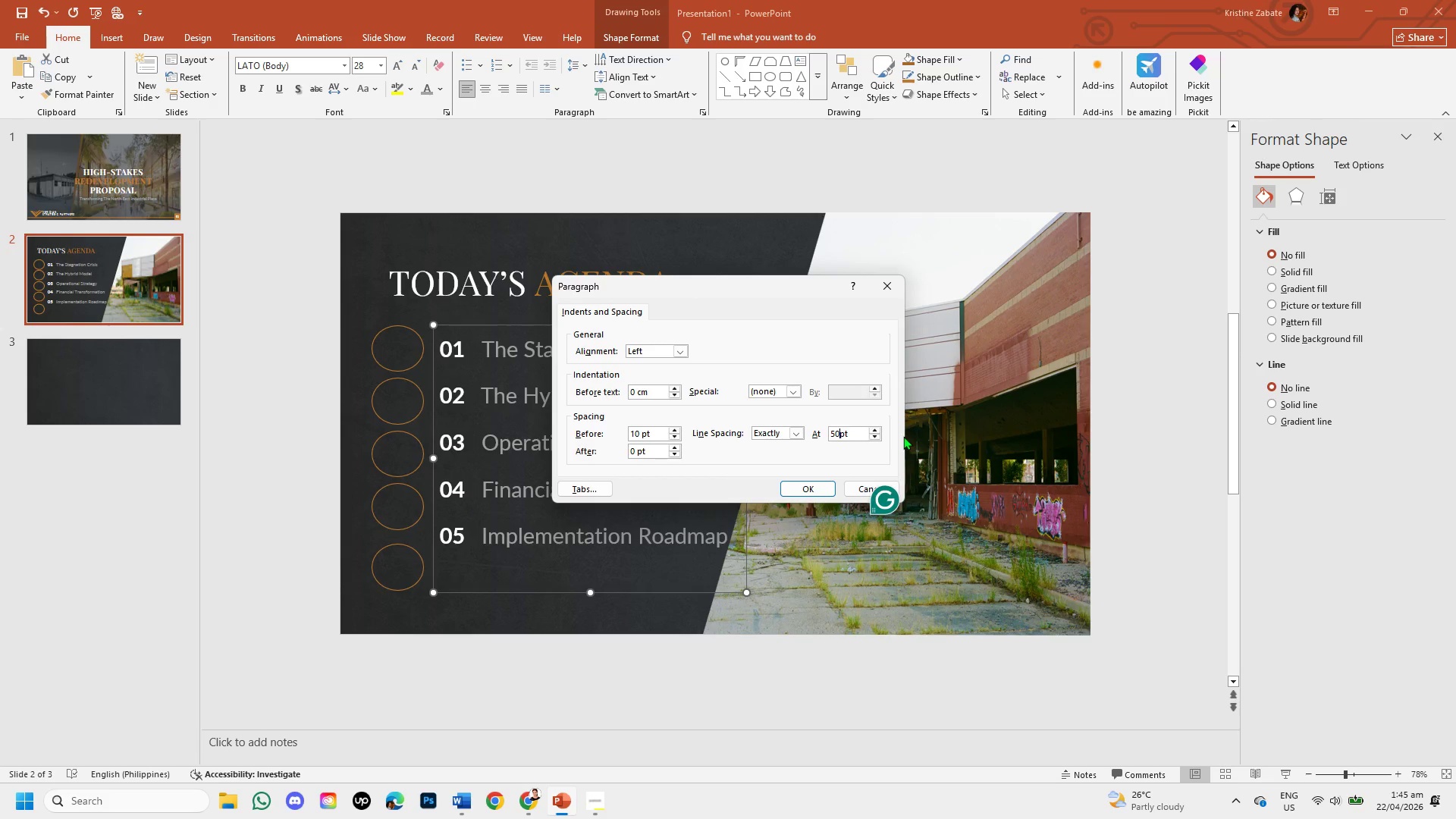 
key(Backspace)
 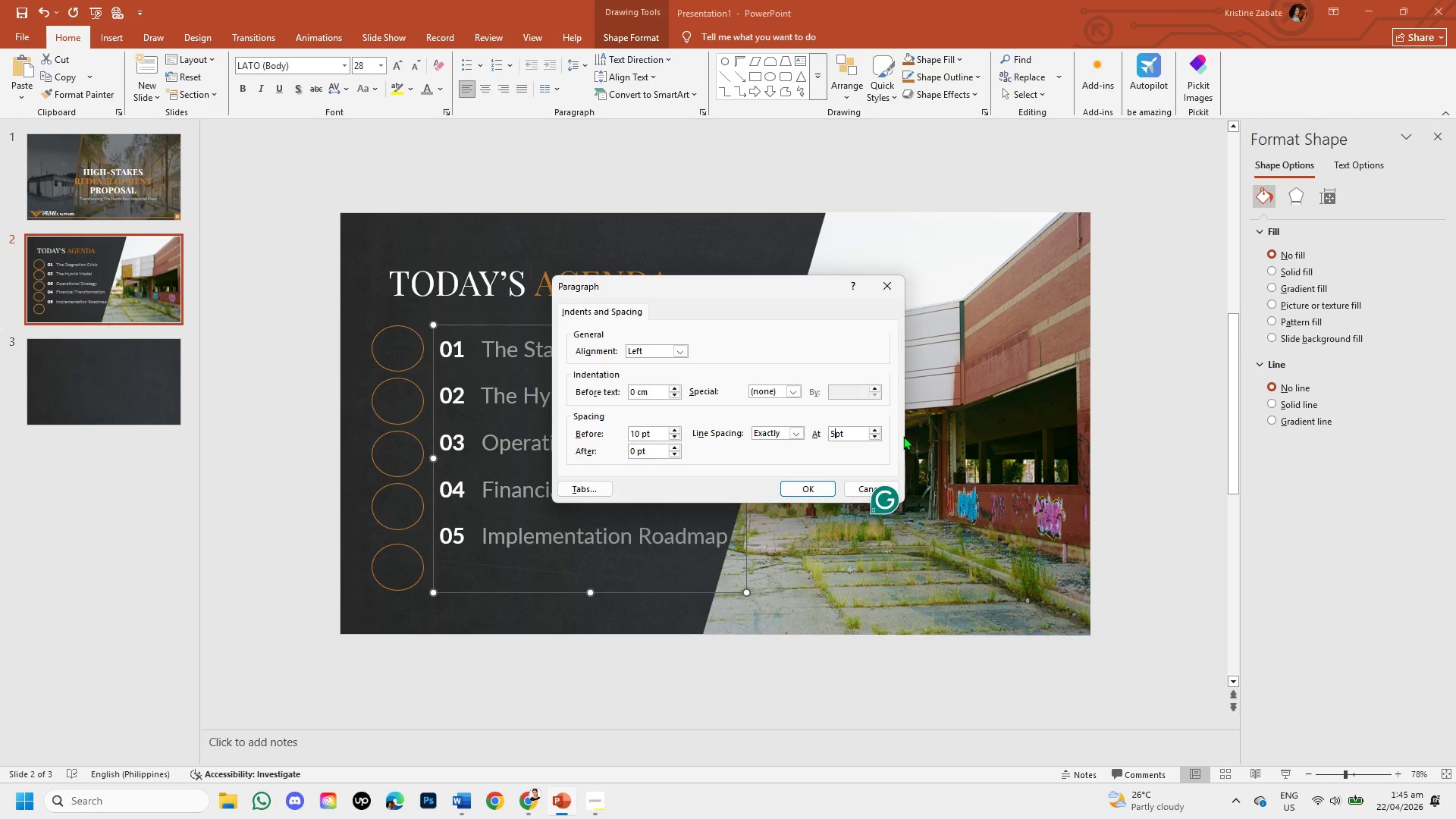 
key(Backspace)
 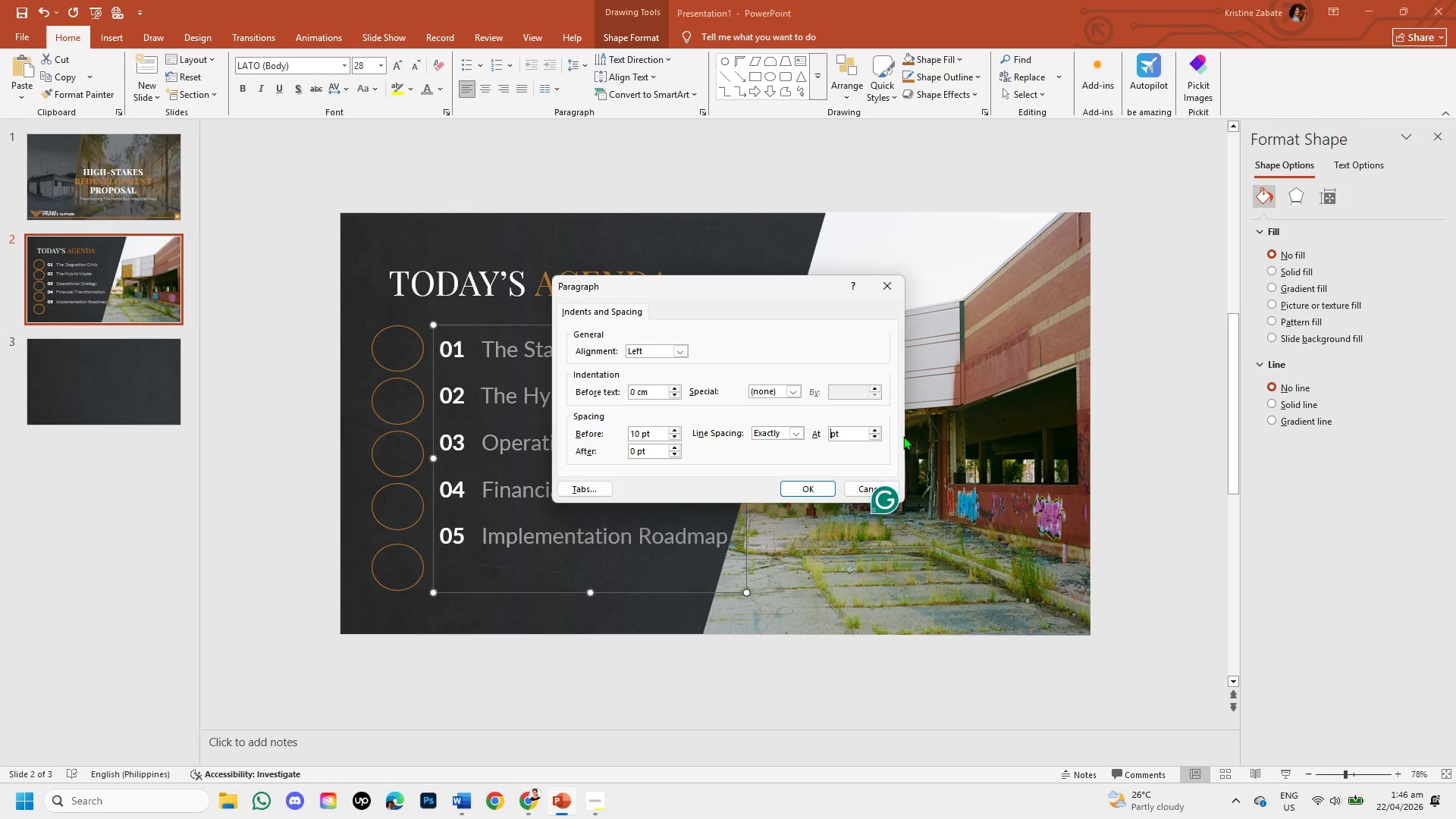 
key(Numpad6)
 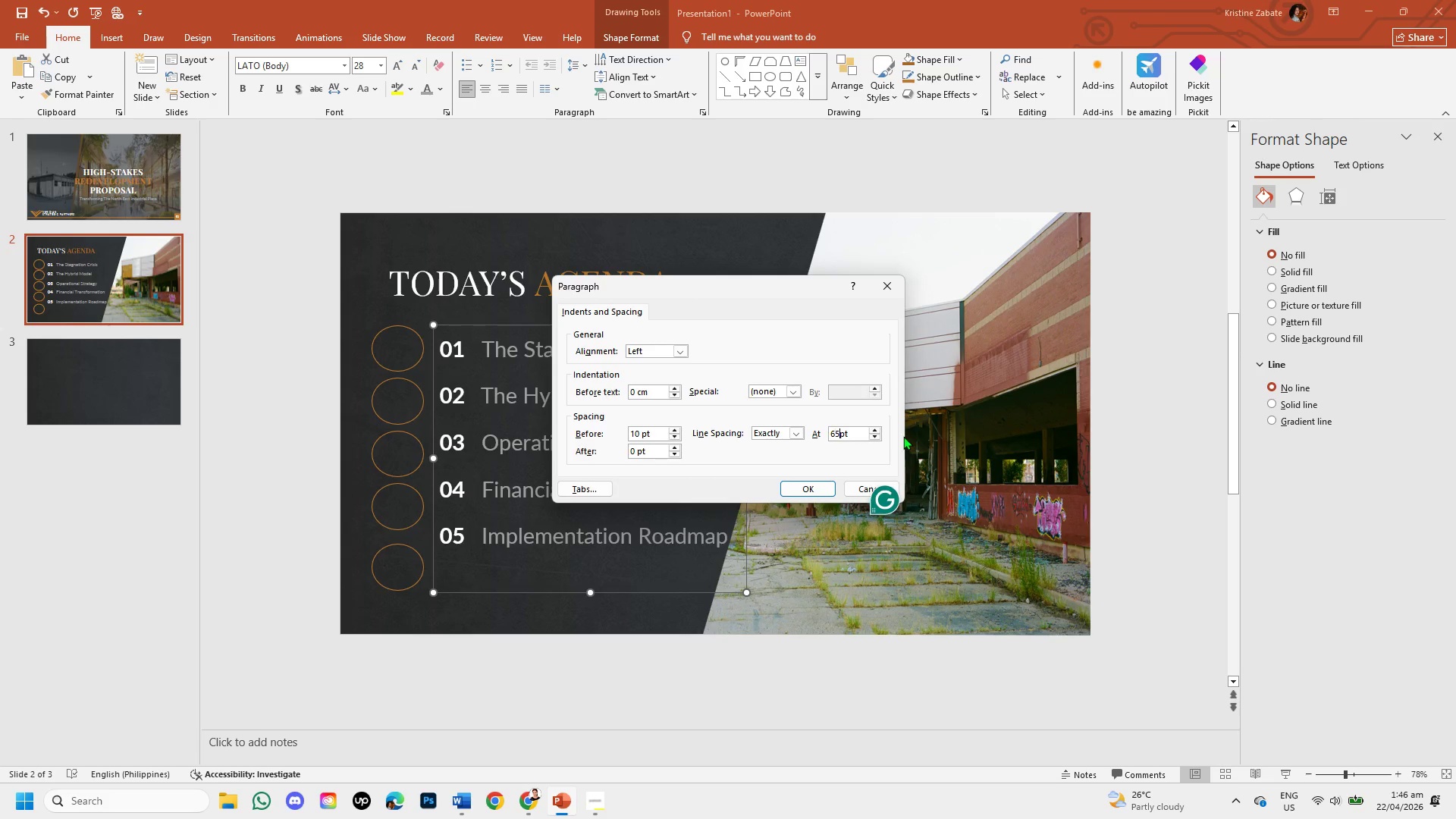 
key(Numpad5)
 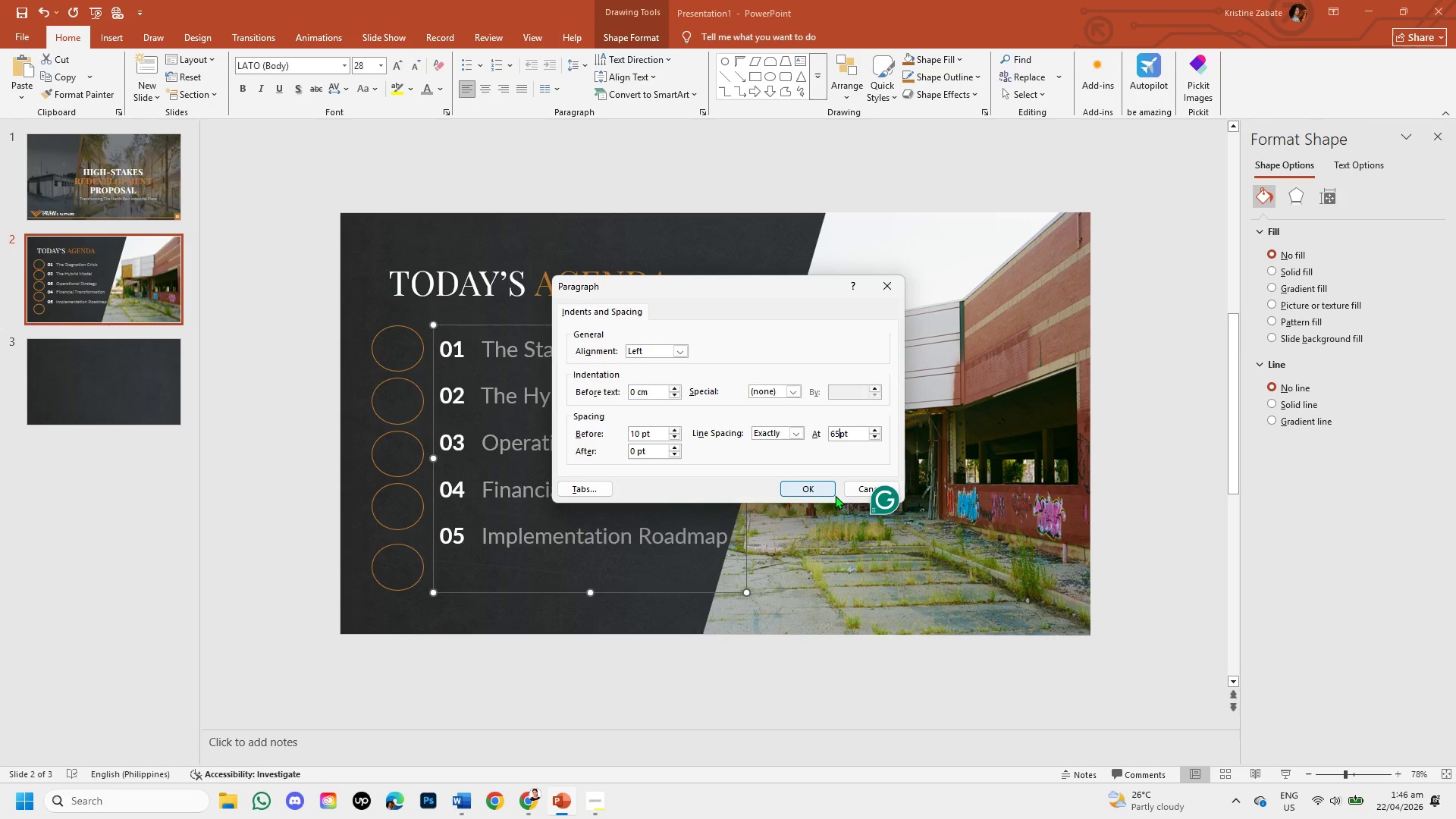 
left_click([823, 494])
 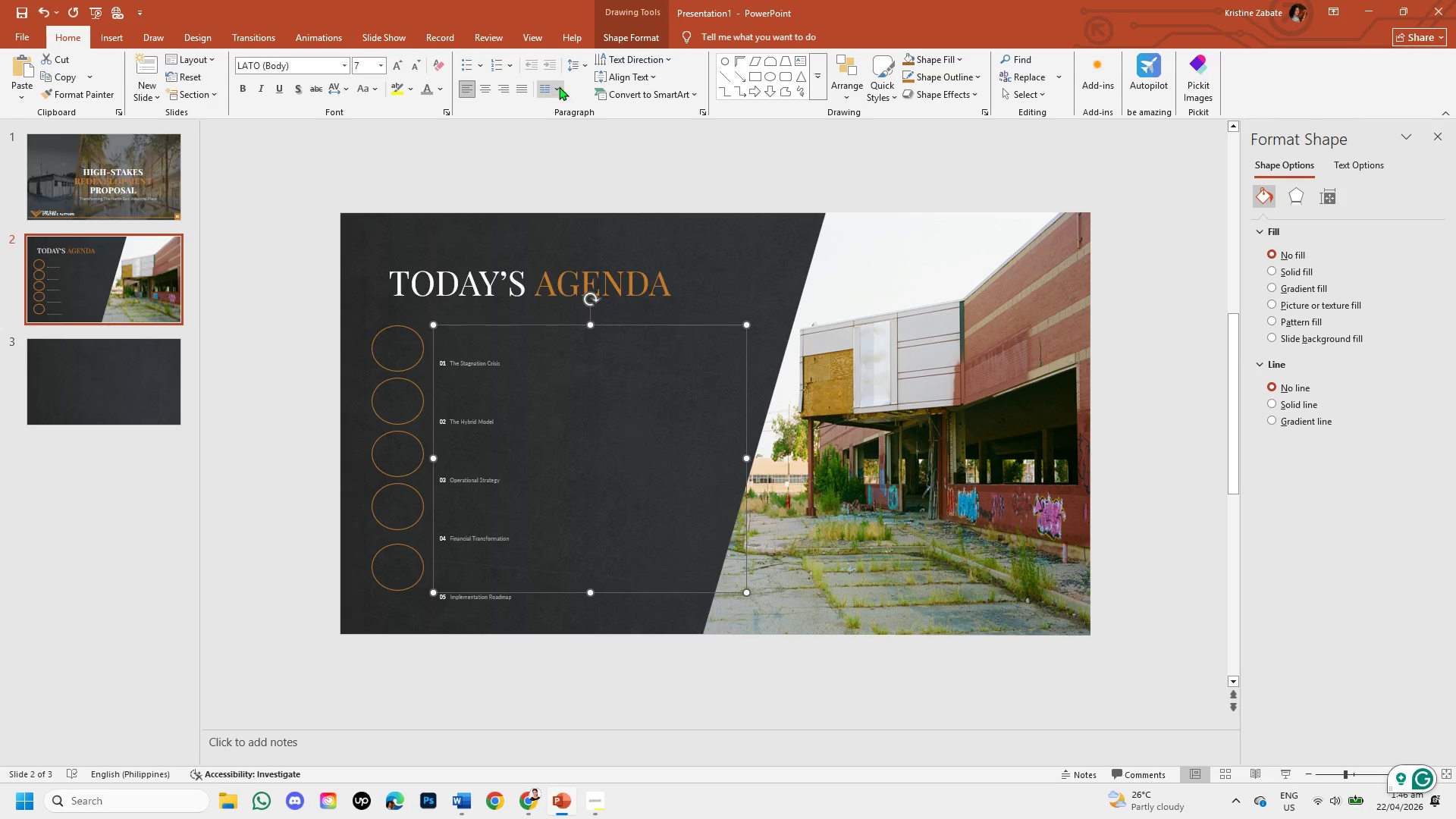 
left_click([582, 67])
 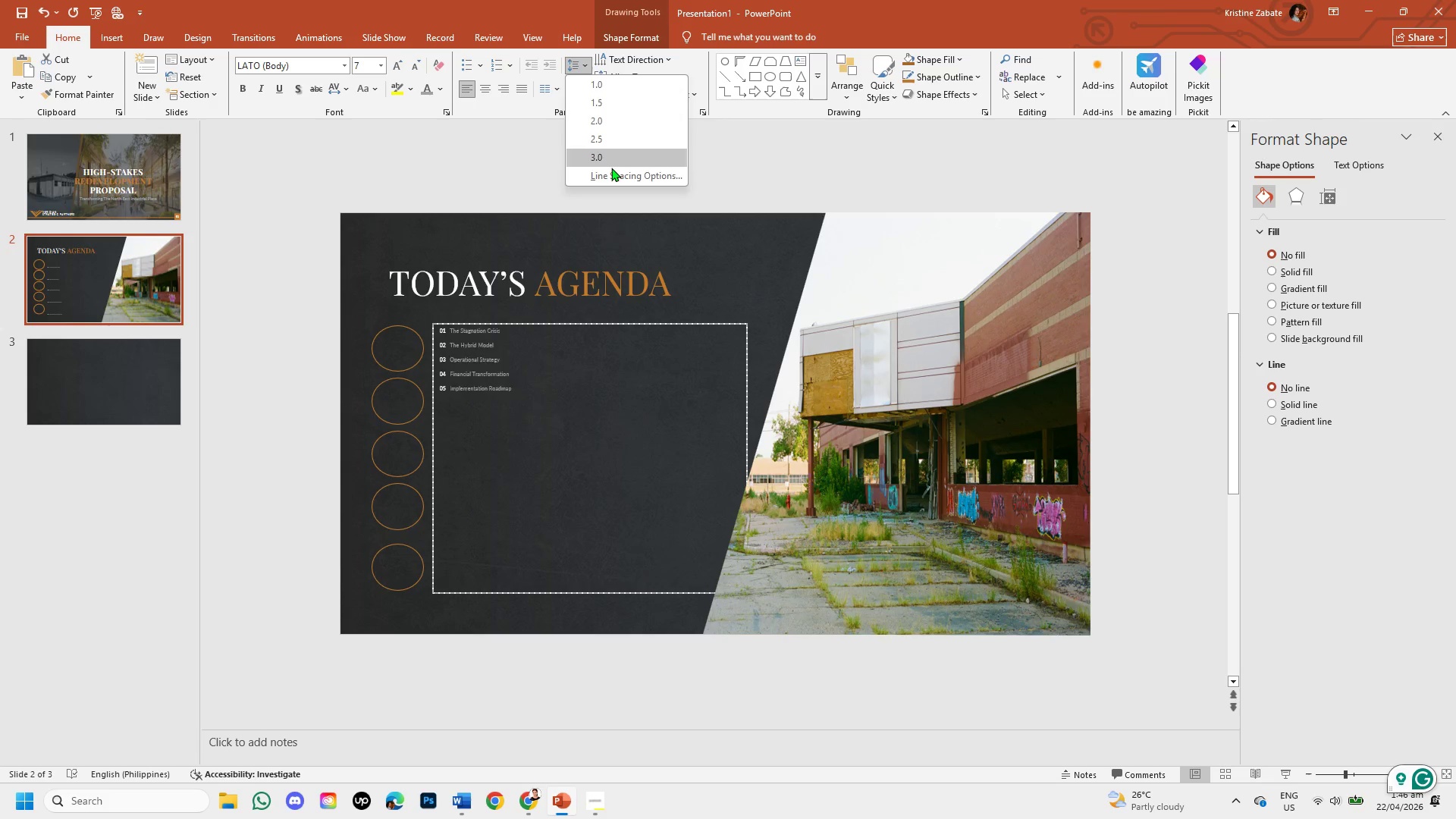 
left_click([611, 168])
 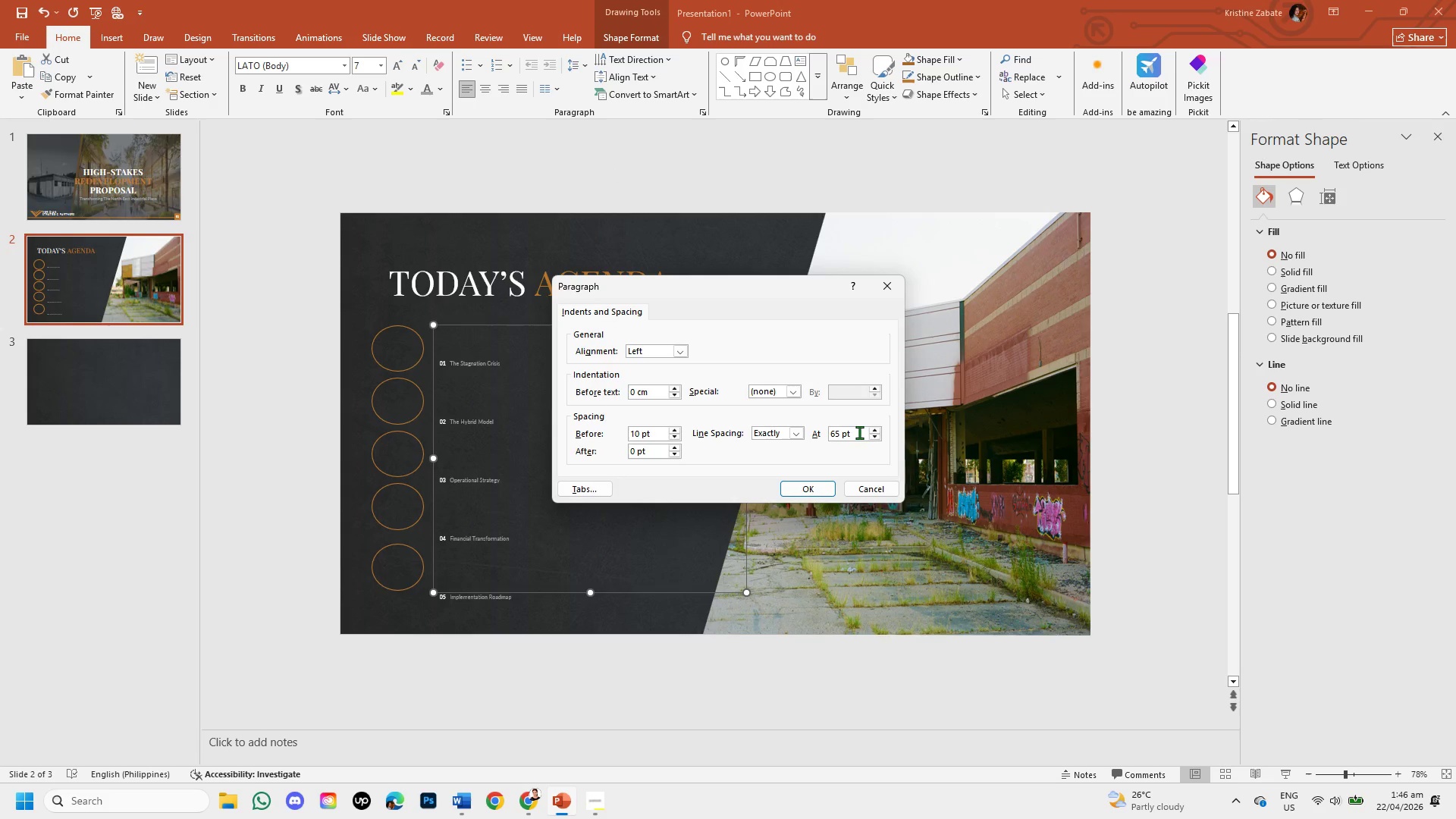 
key(Backspace)
 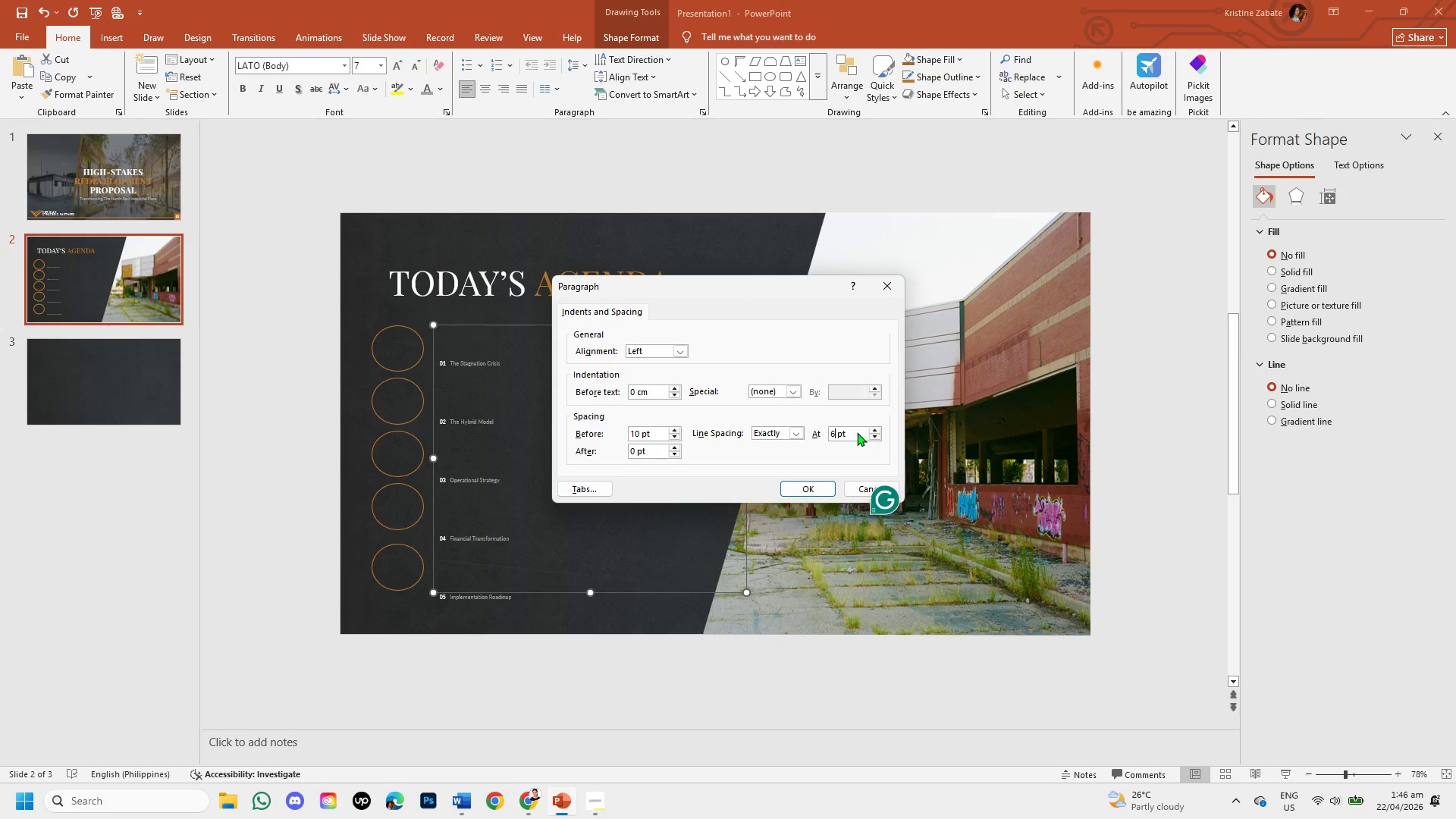 
key(Numpad0)
 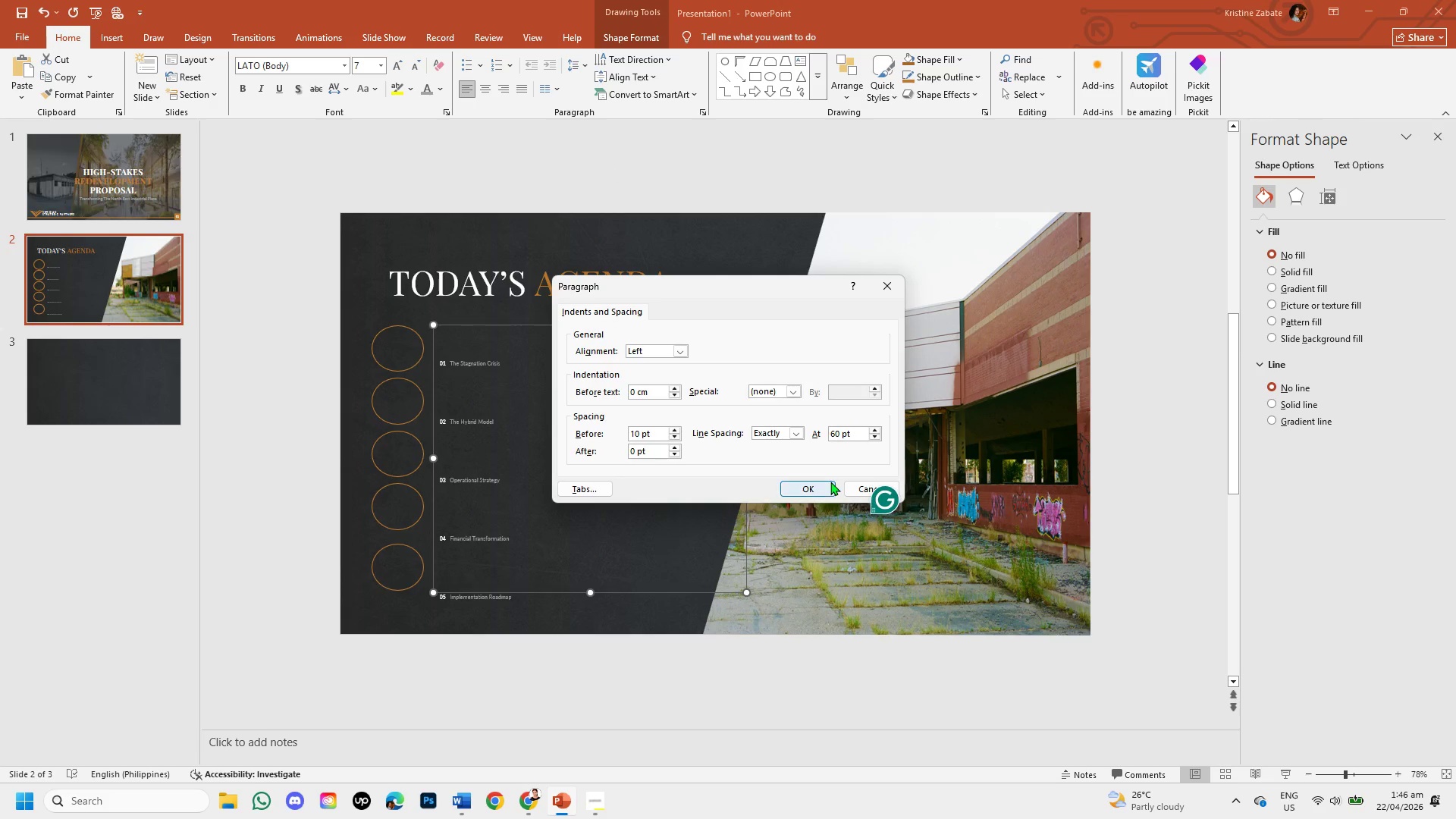 
left_click([830, 482])
 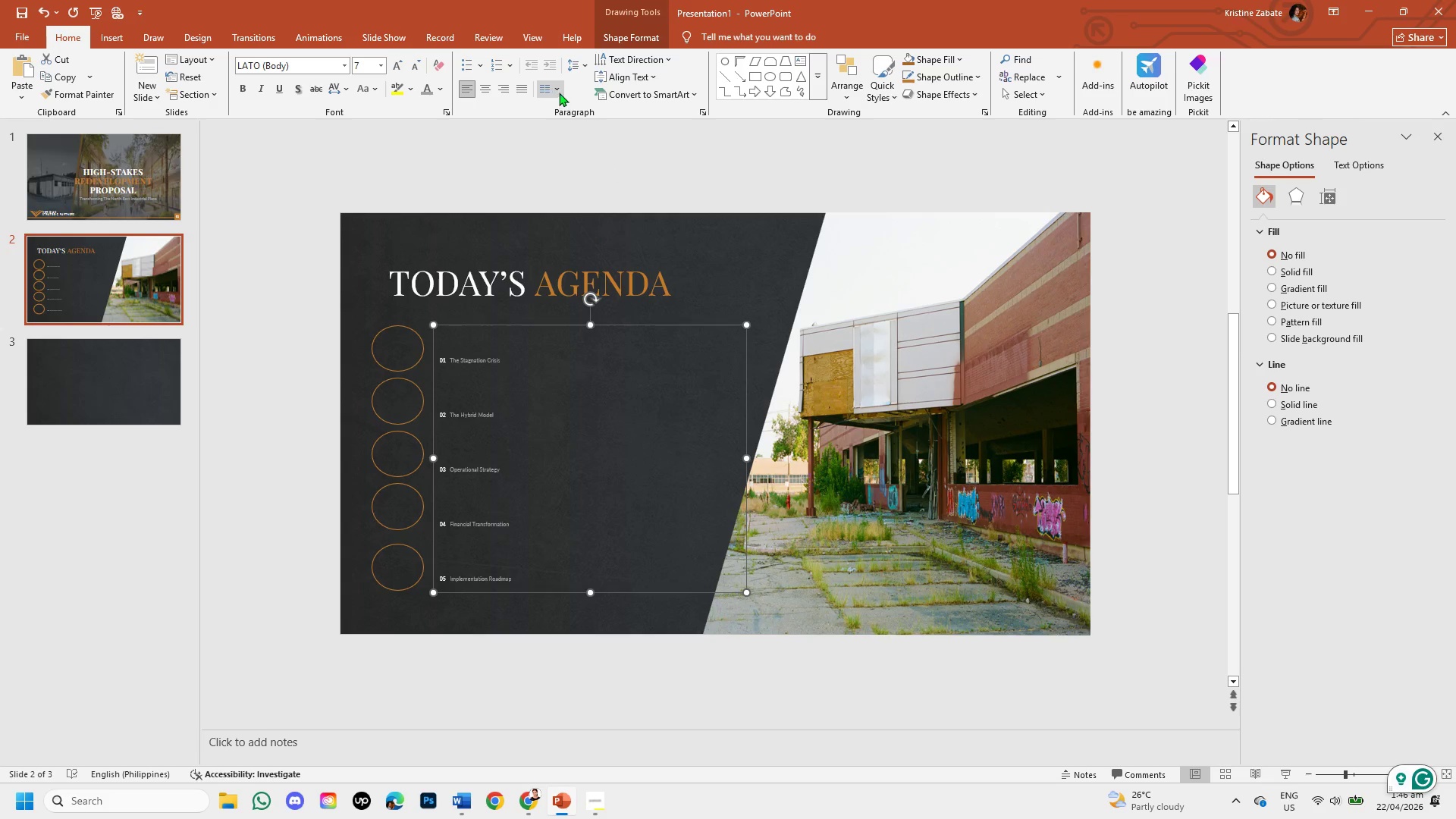 
left_click([592, 64])
 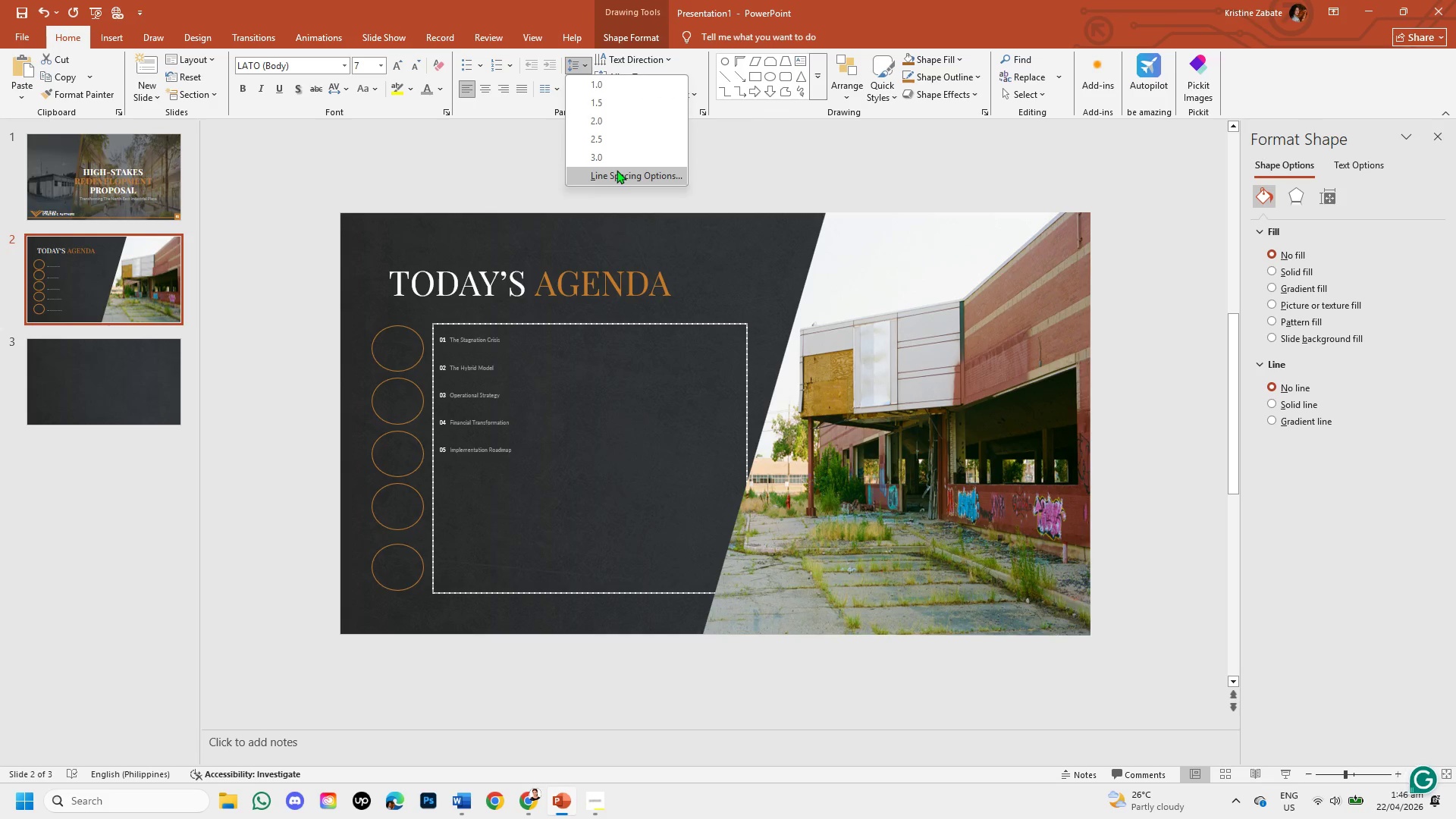 
left_click([617, 170])
 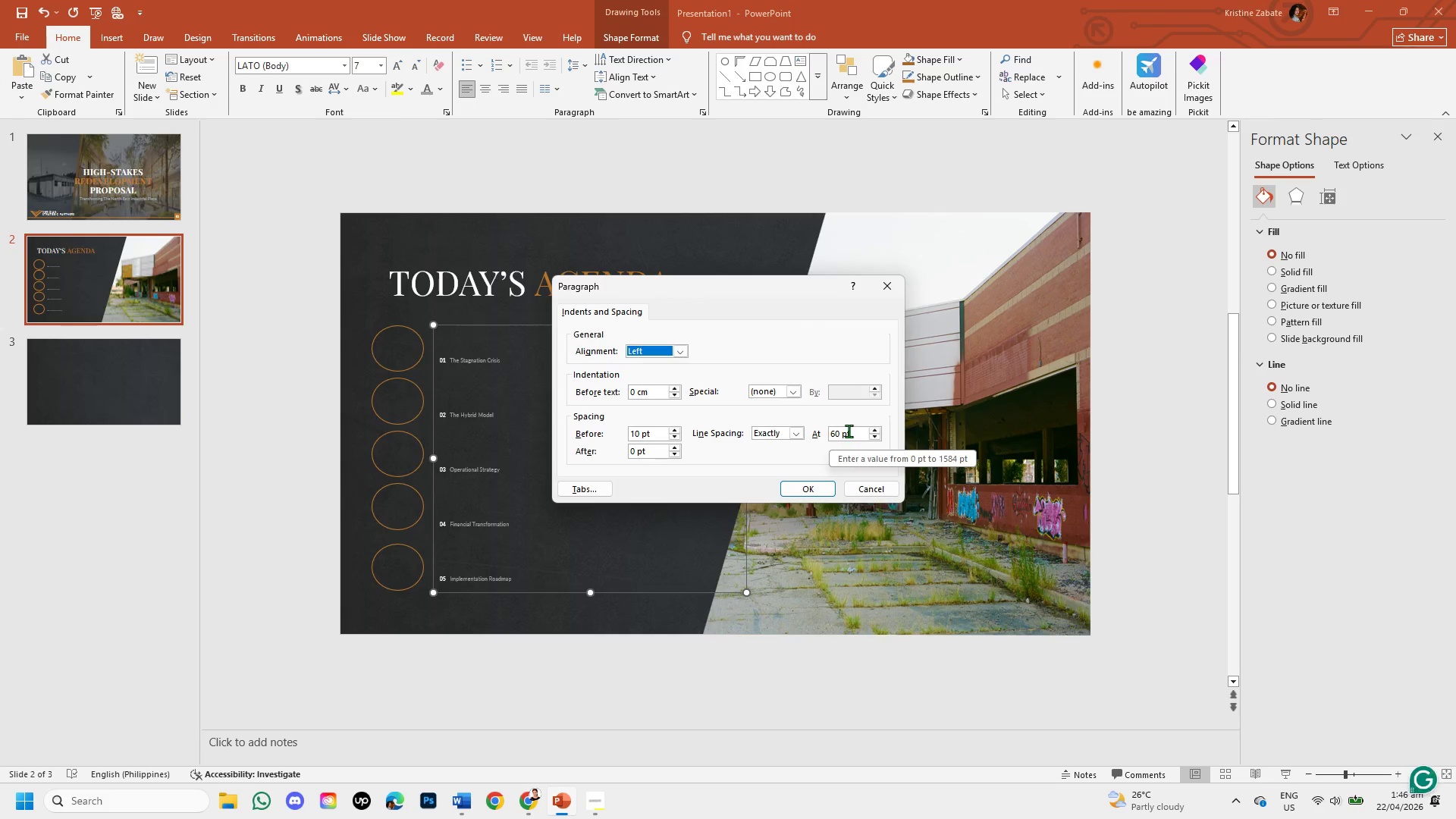 
left_click([839, 435])
 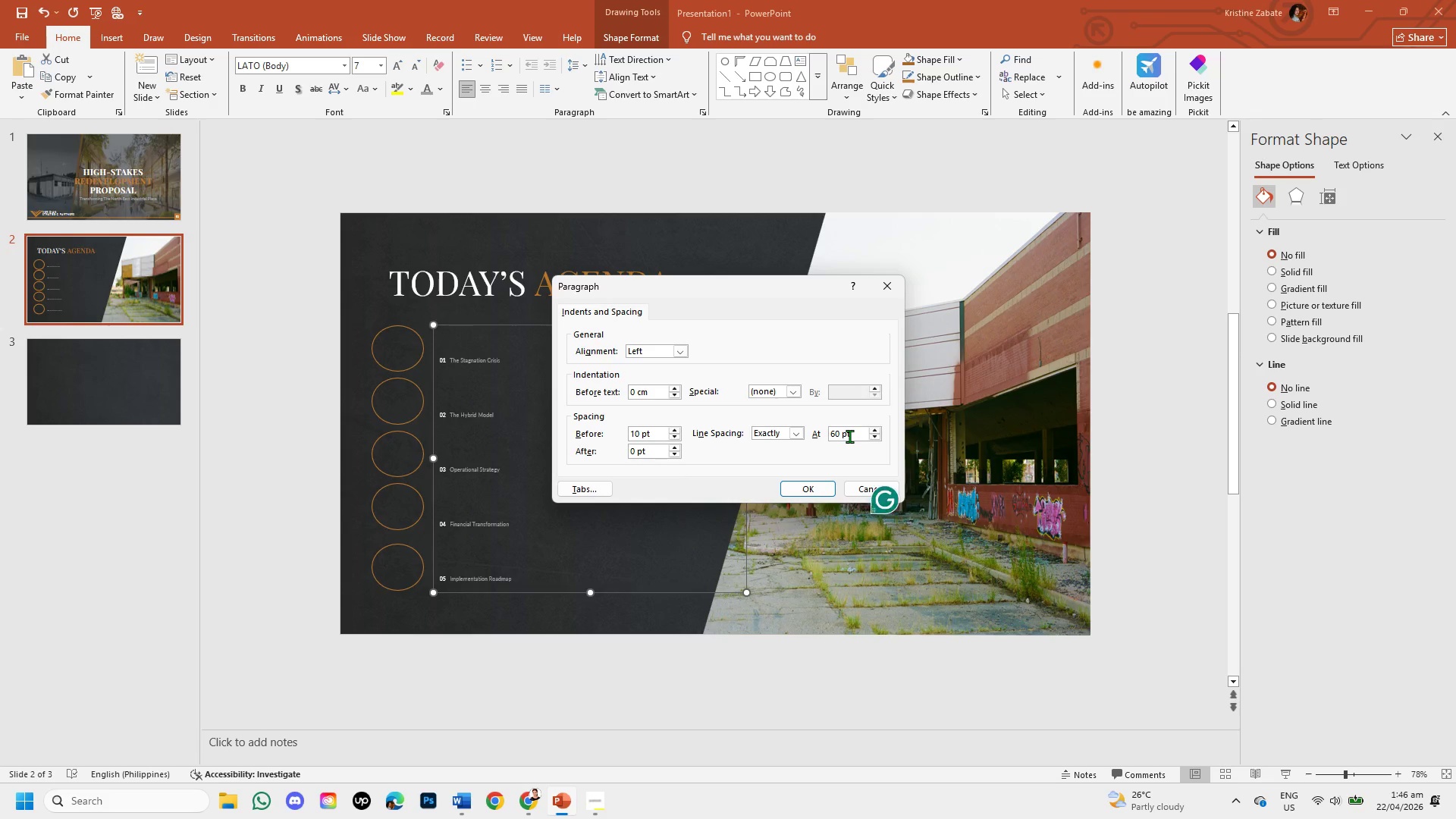 
key(Backspace)
 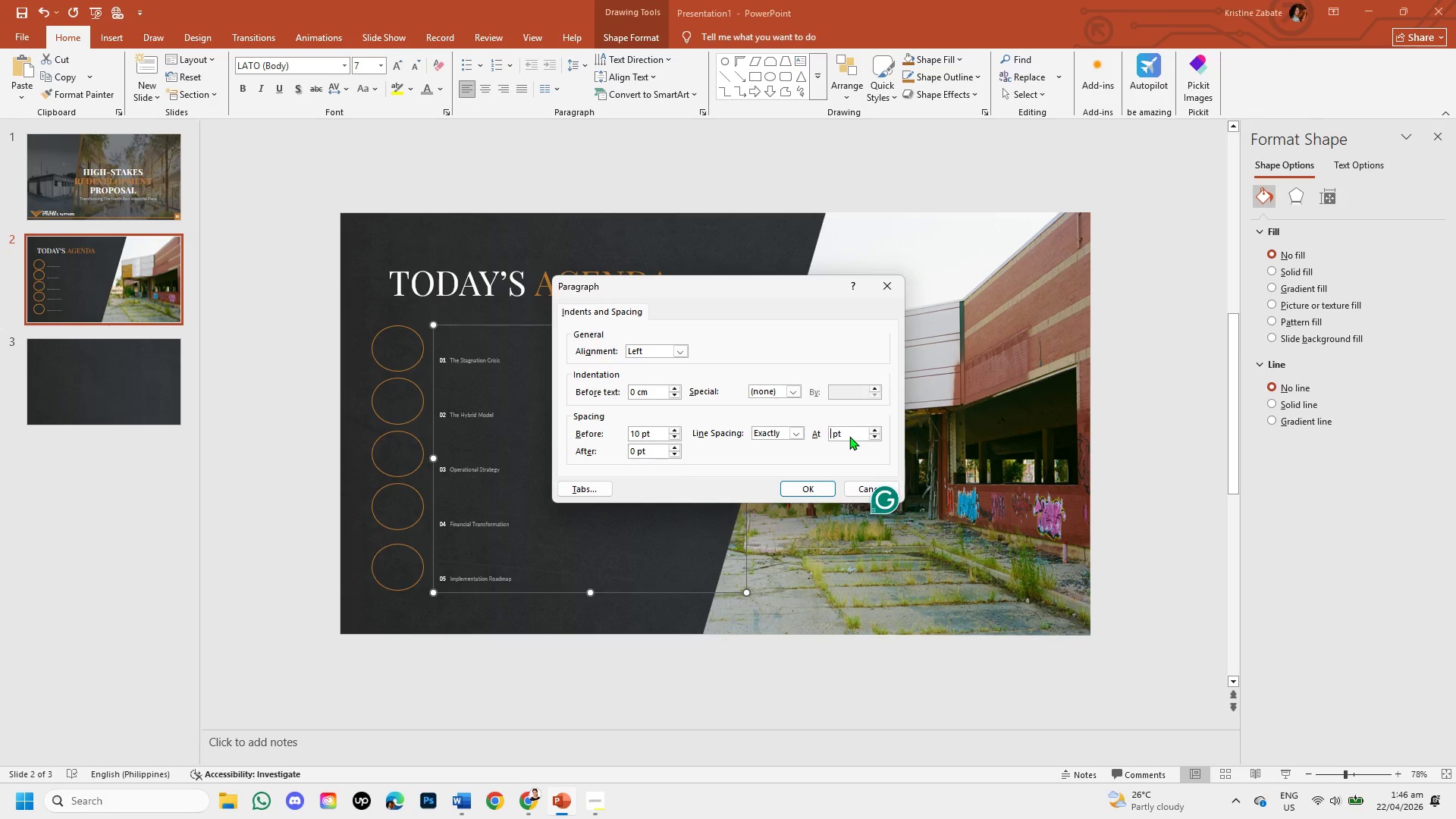 
key(Backspace)
 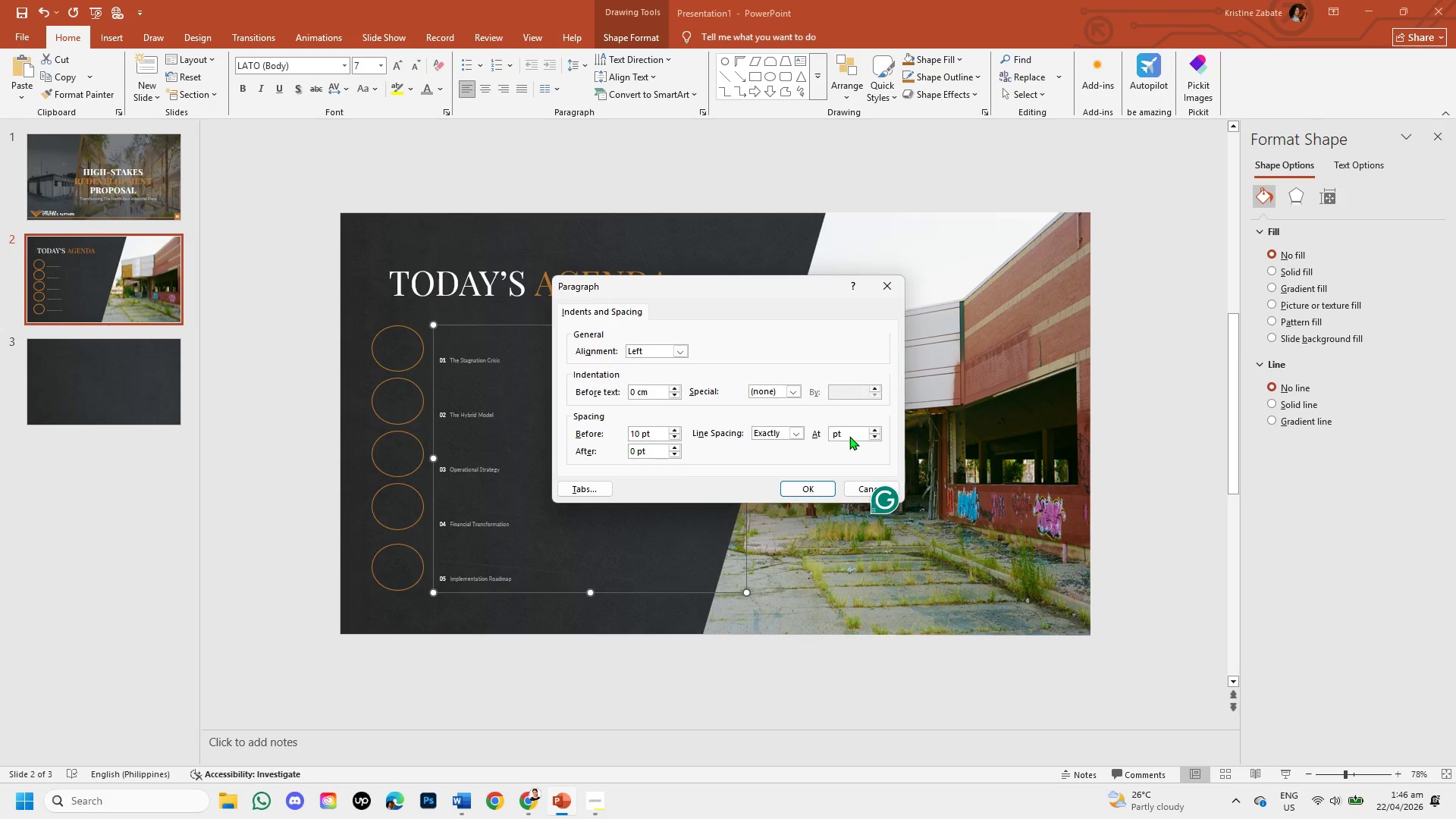 
key(Numpad5)
 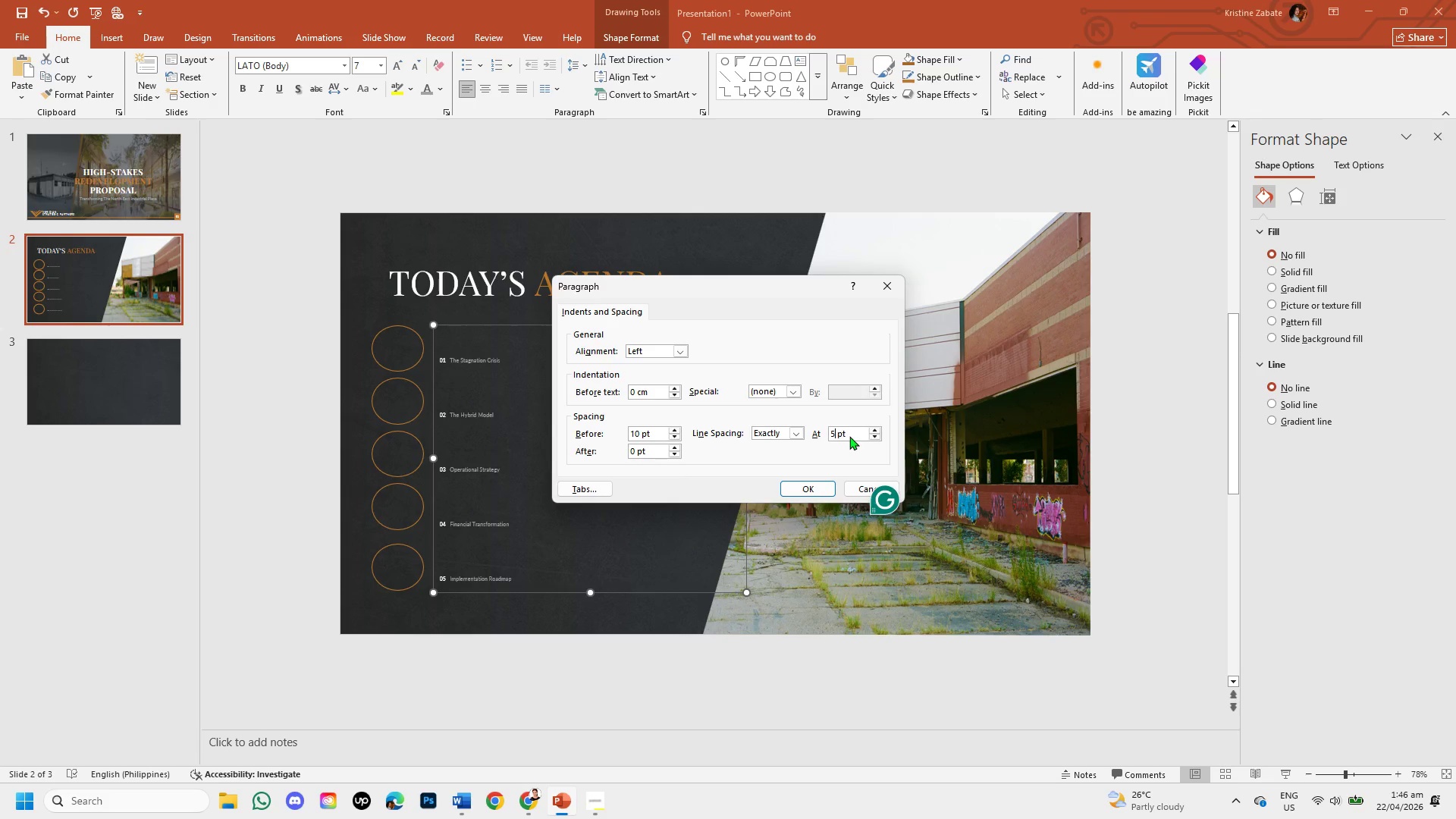 
key(Numpad5)
 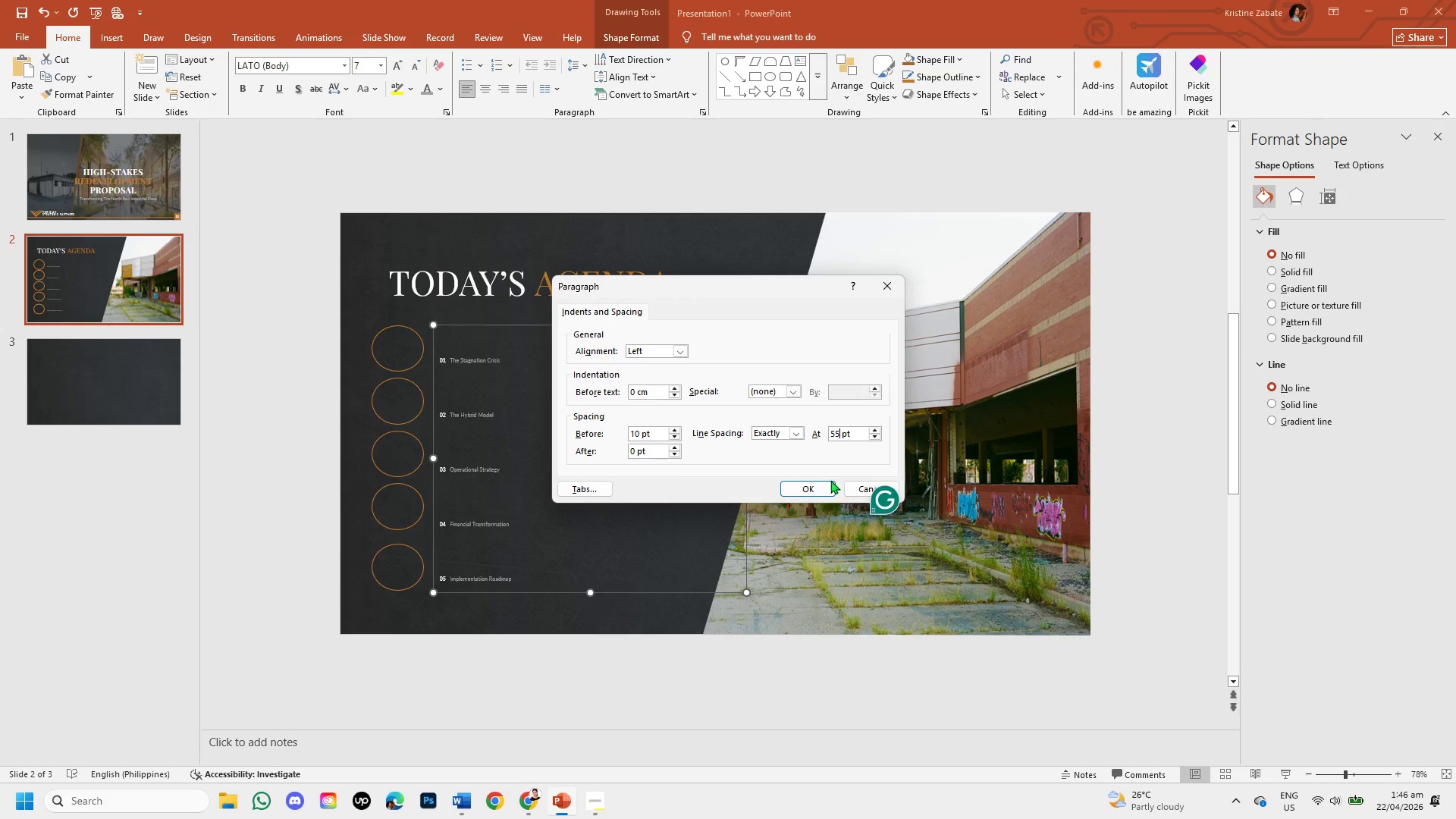 
mouse_move([805, 490])
 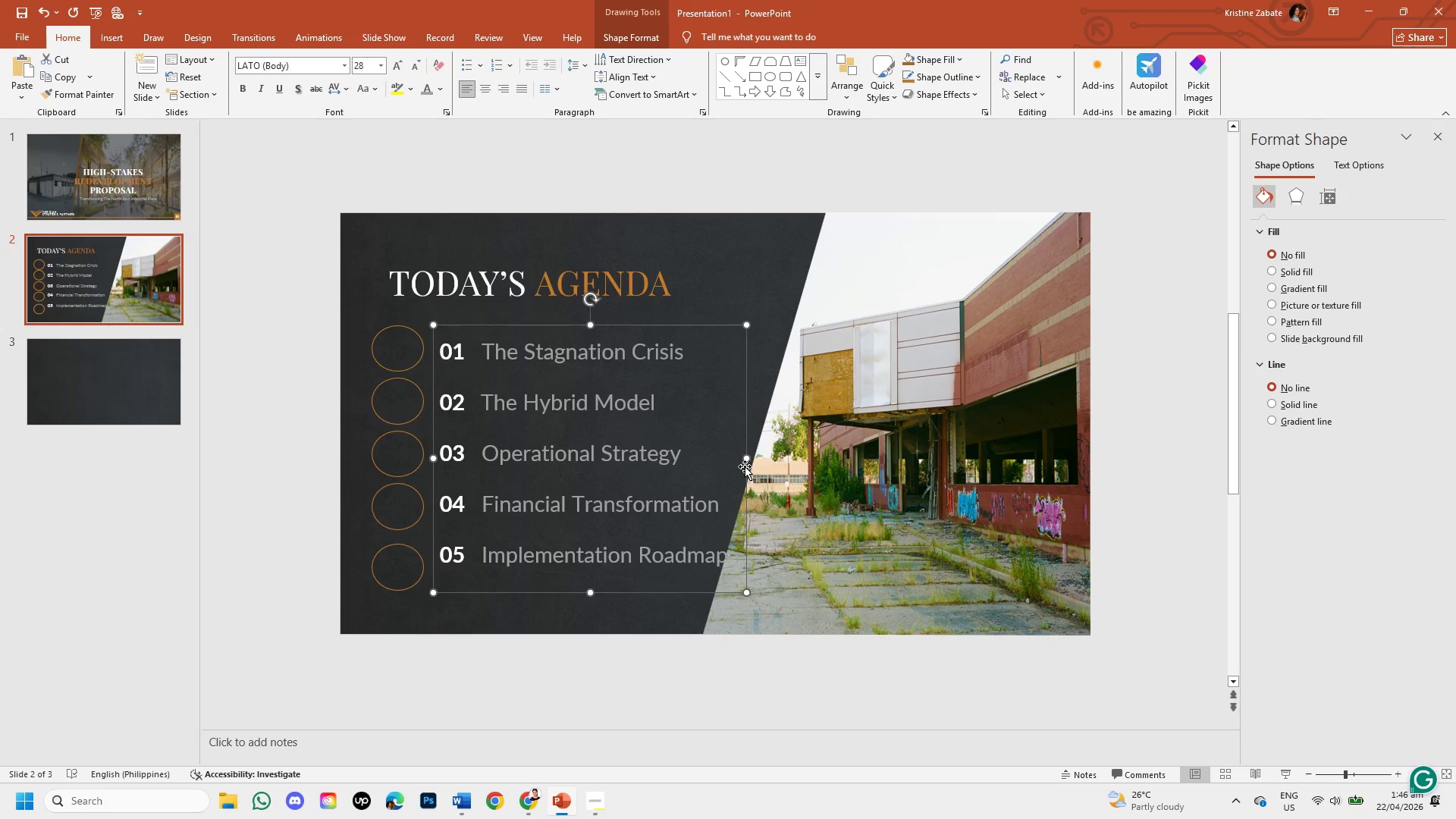 
wait(6.81)
 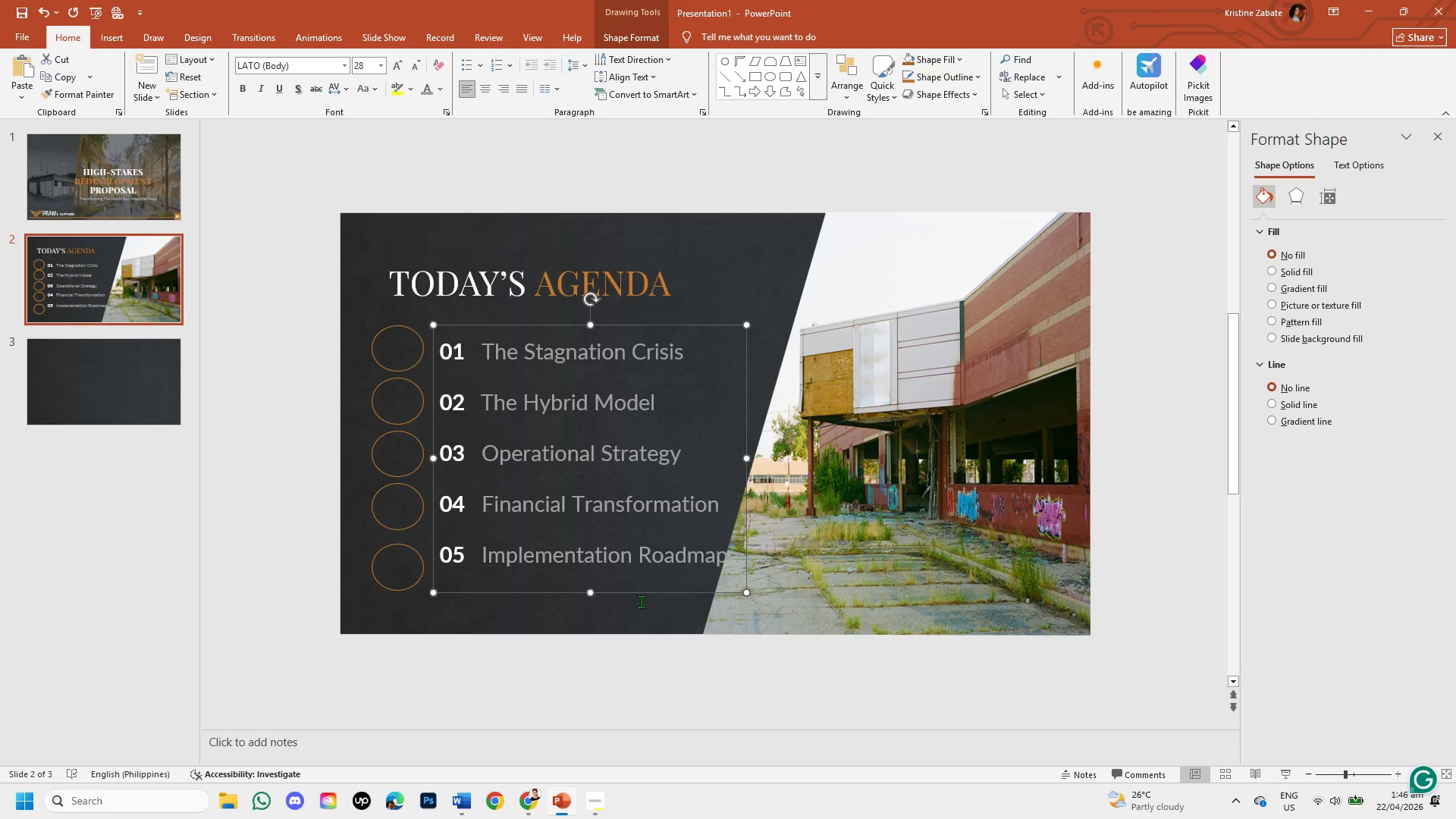 
left_click_drag(start_coordinate=[747, 460], to_coordinate=[740, 462])
 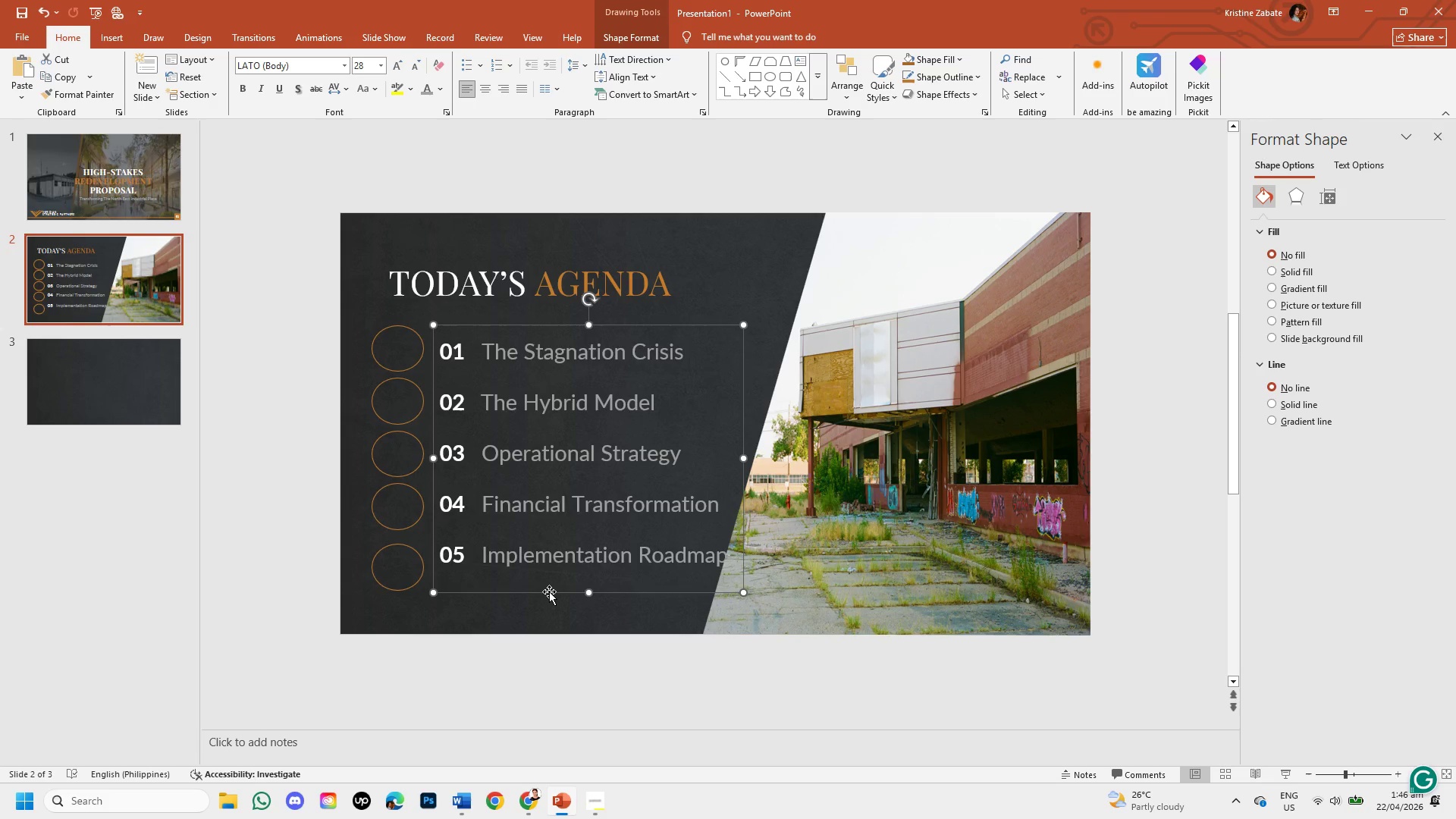 
left_click([549, 592])
 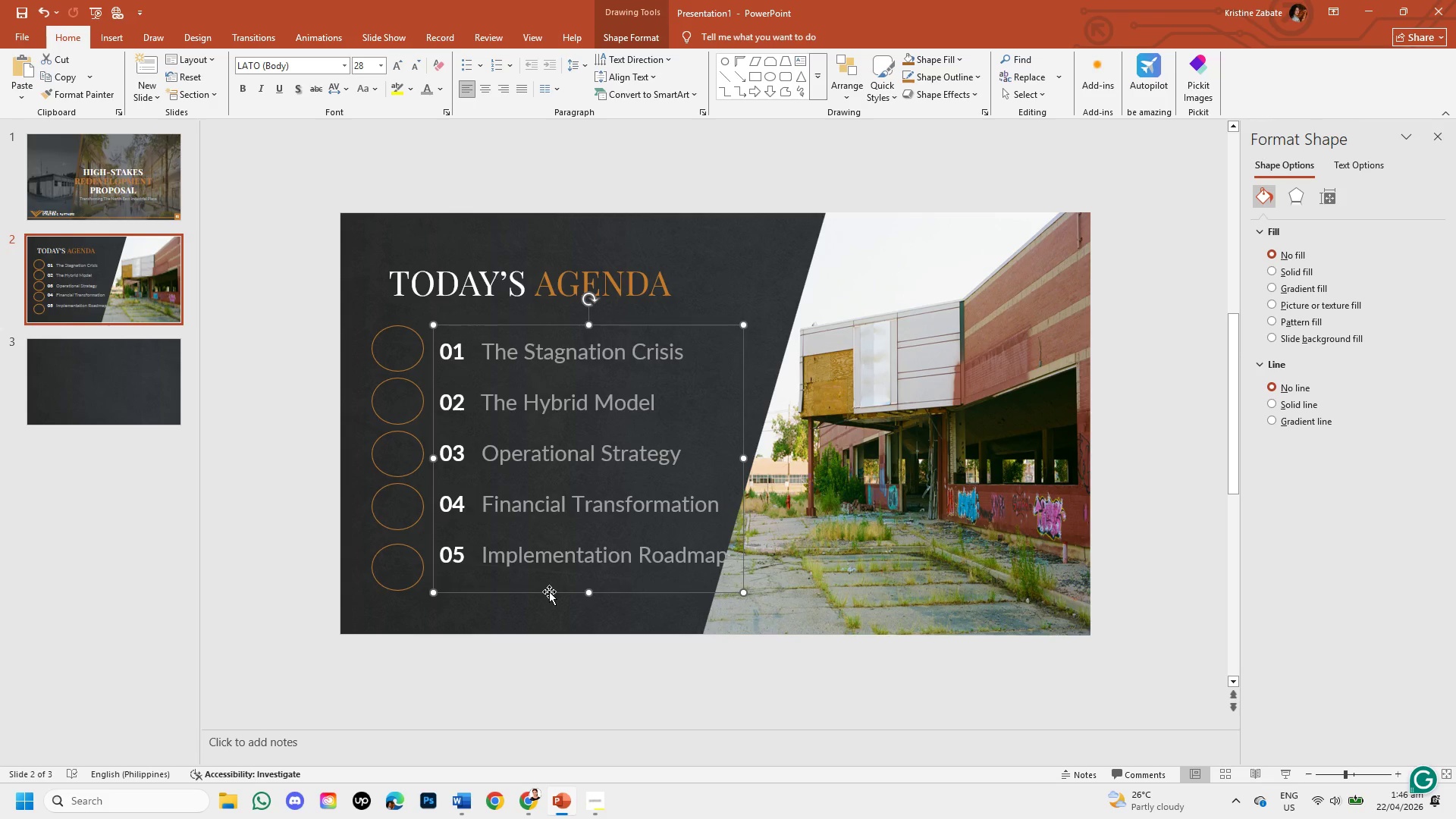 
key(ArrowLeft)
 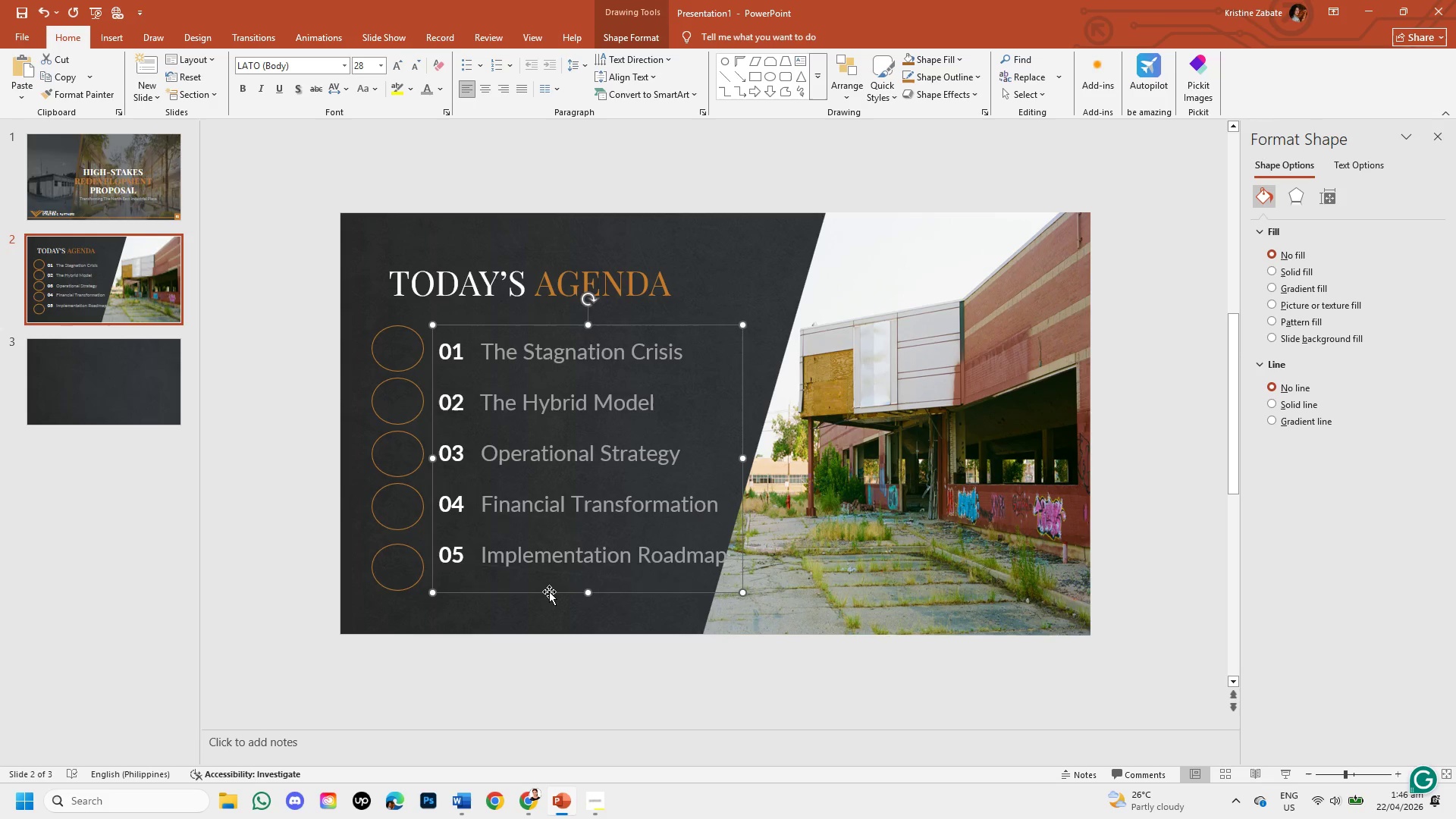 
key(ArrowLeft)
 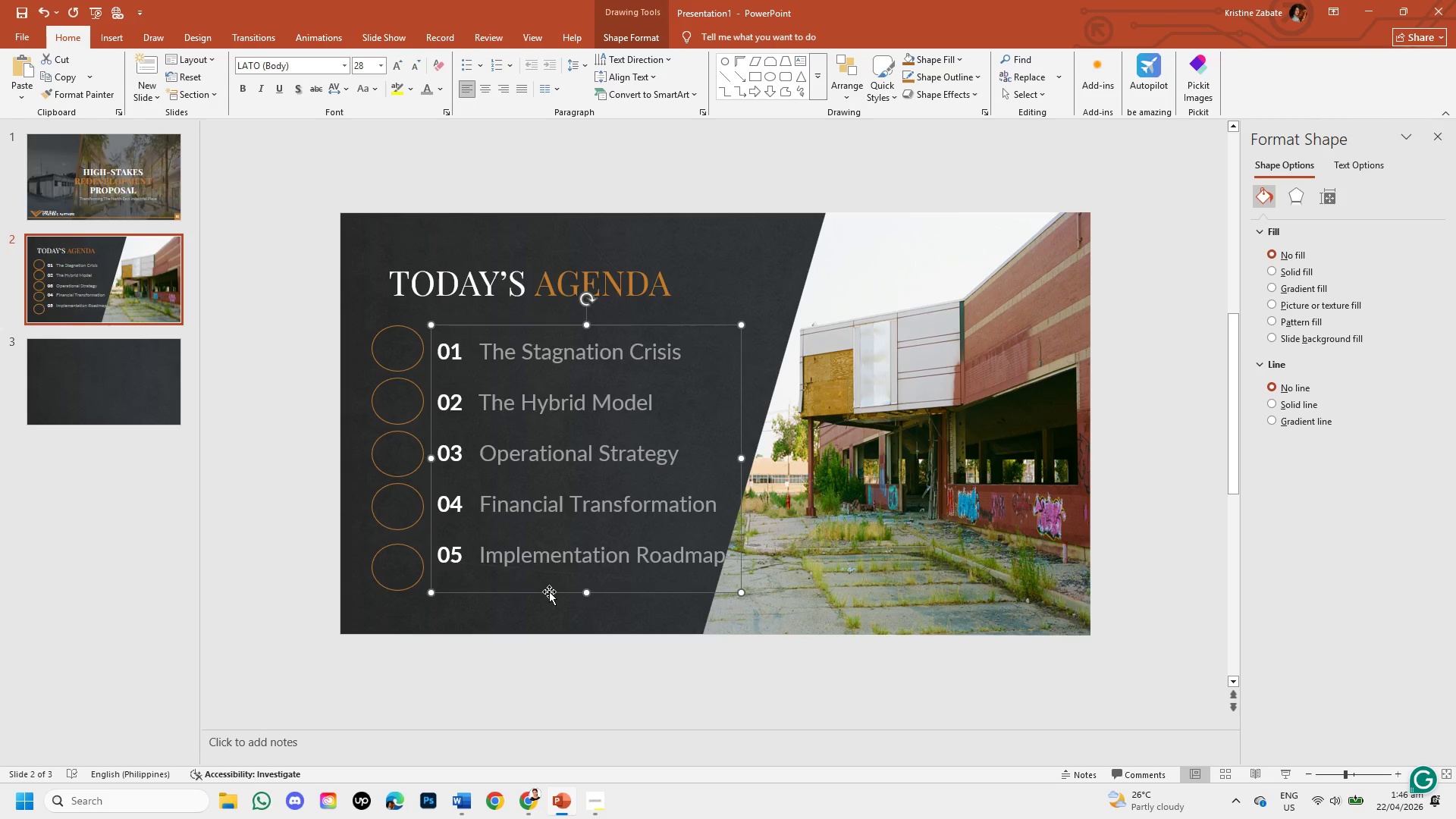 
key(ArrowLeft)
 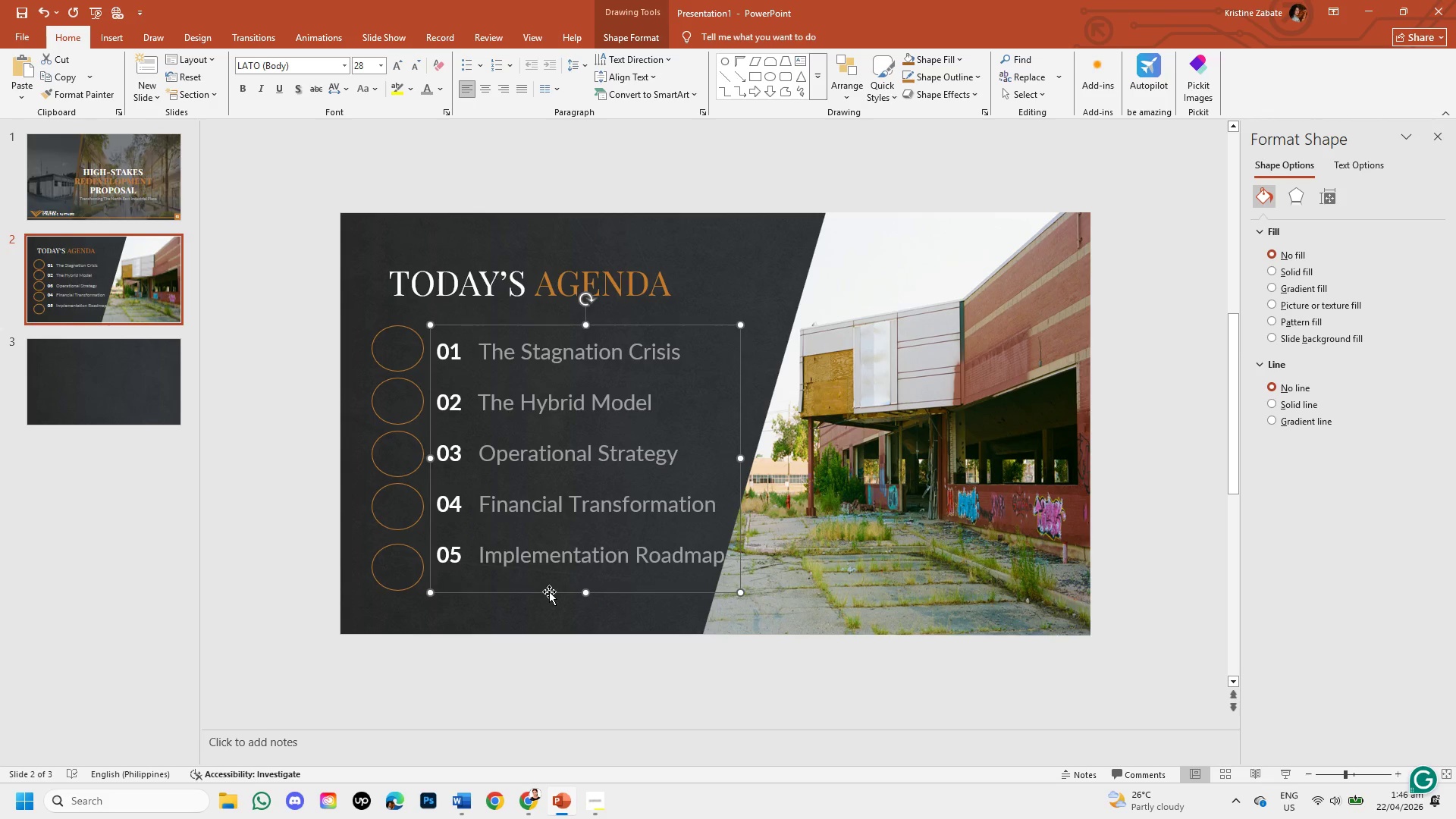 
key(ArrowLeft)
 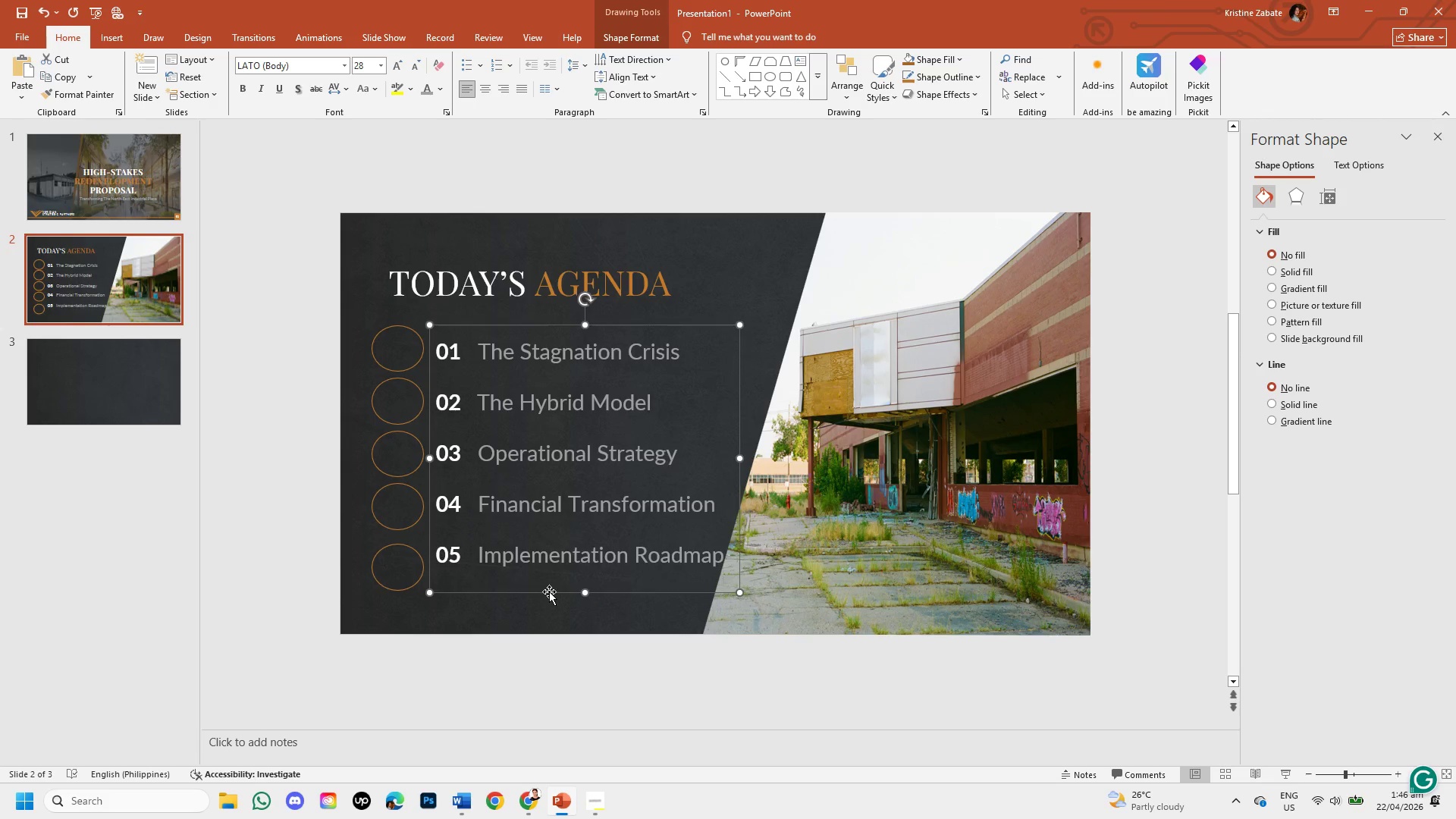 
key(ArrowLeft)
 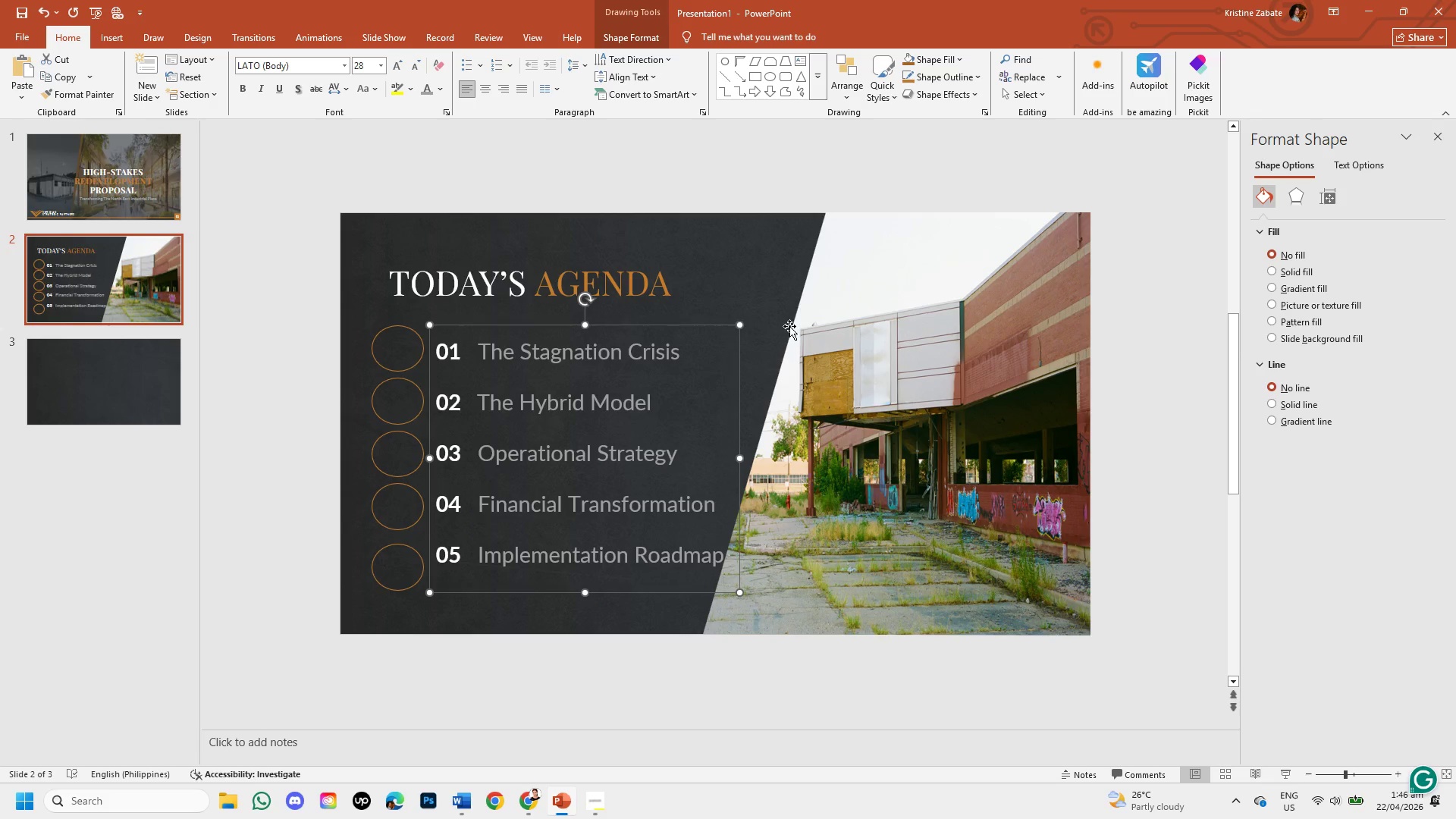 
left_click([789, 326])
 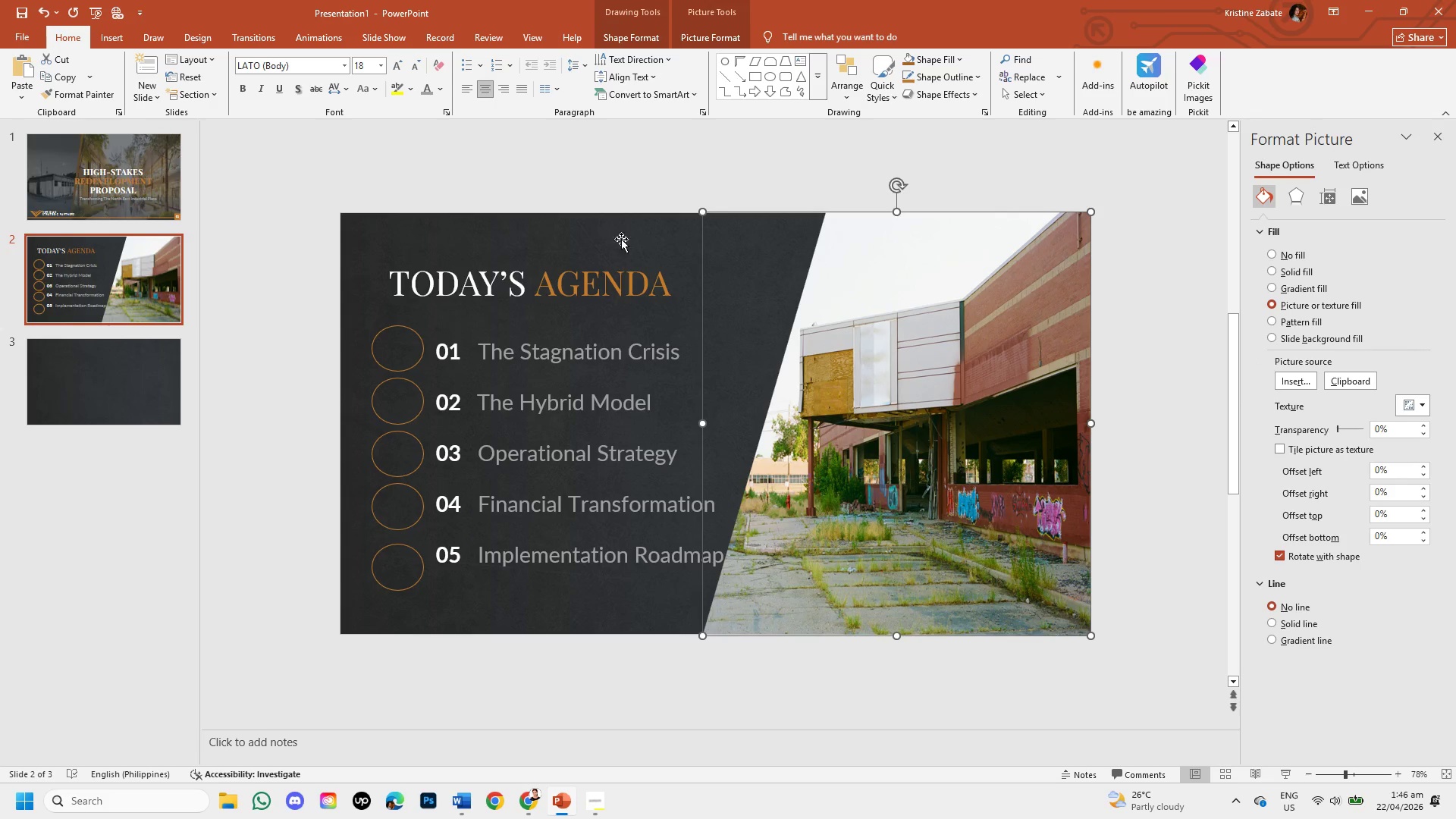 
left_click([622, 234])
 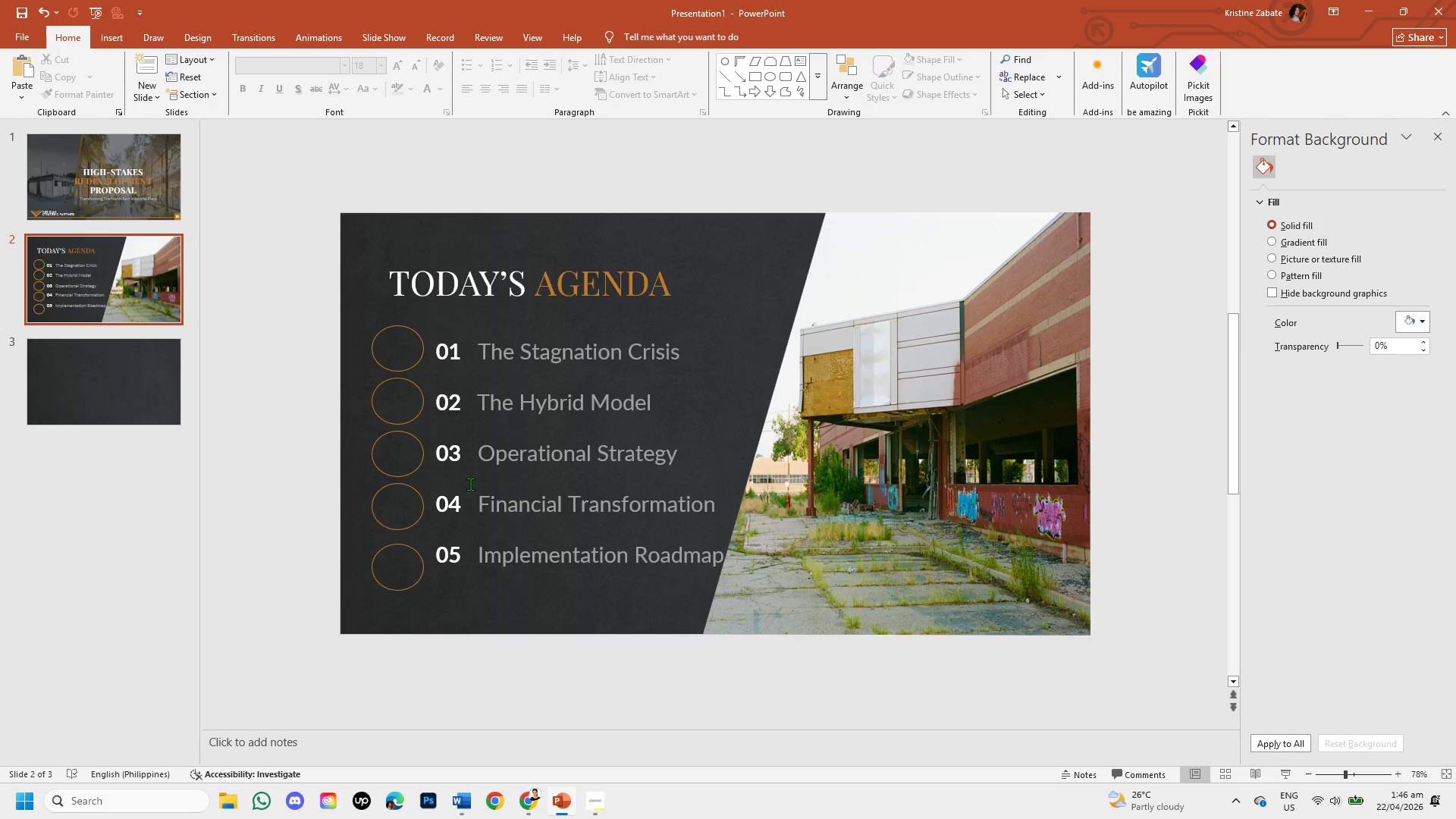 
wait(14.64)
 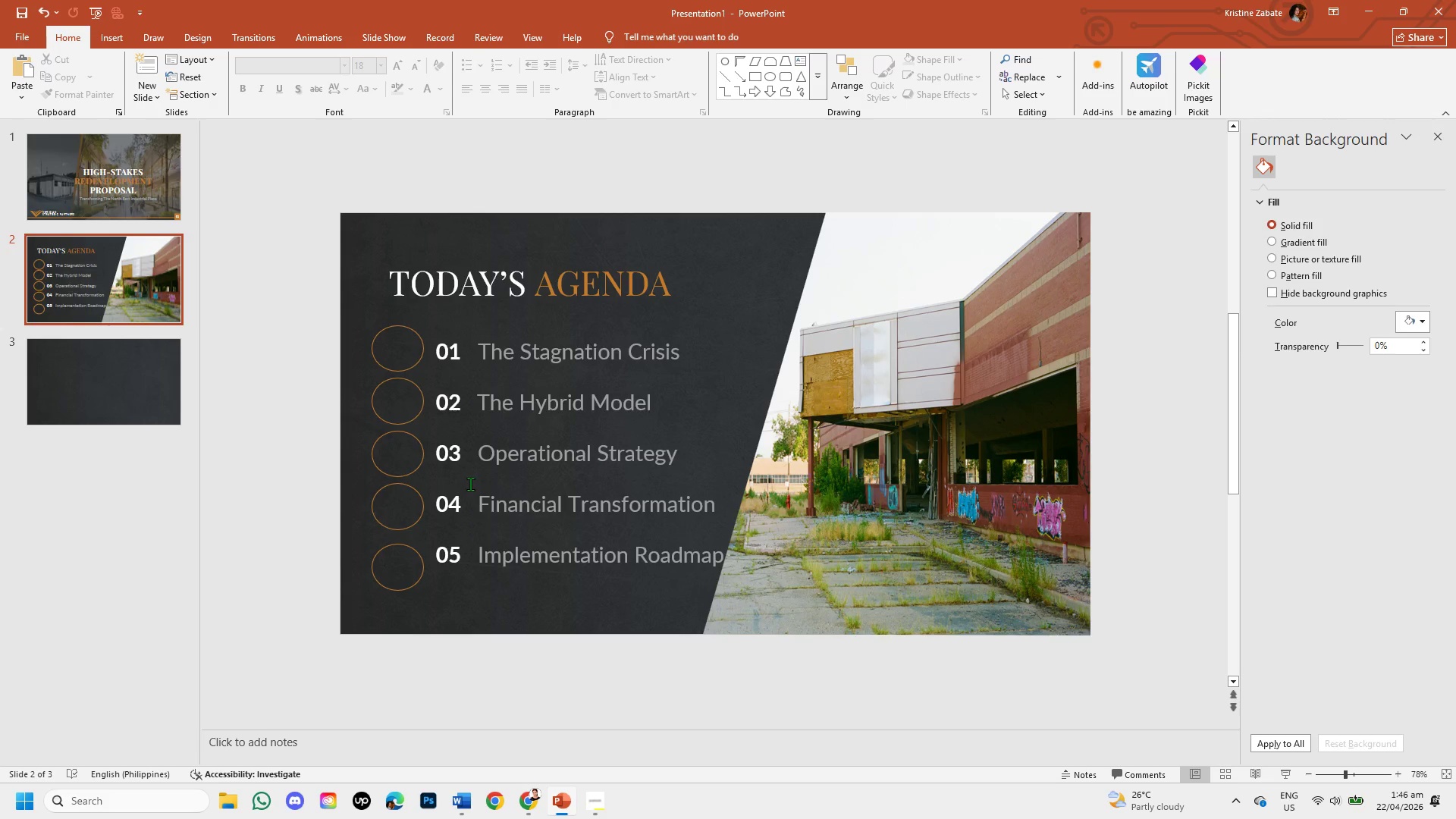 
left_click([544, 343])
 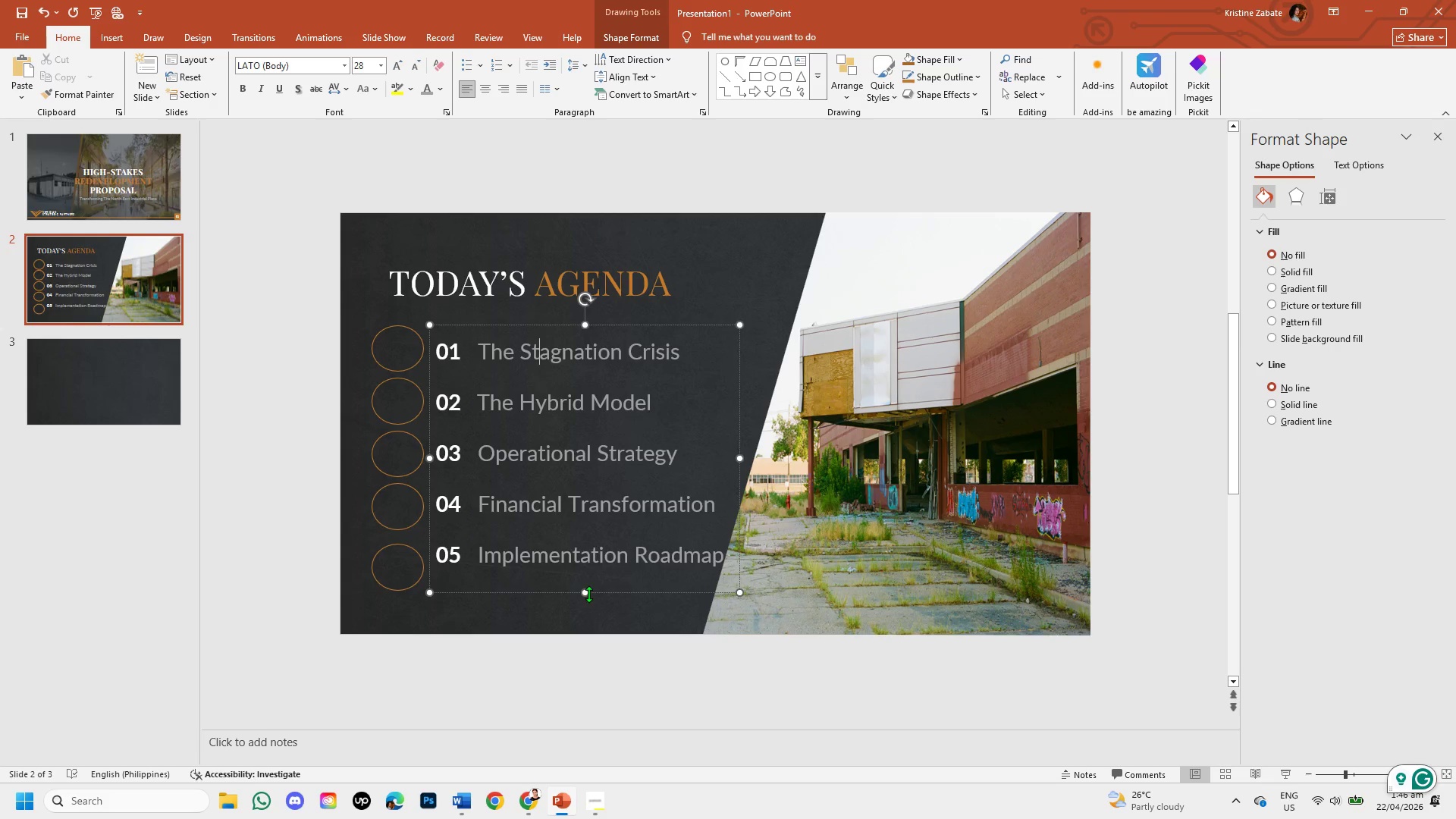 
left_click_drag(start_coordinate=[582, 592], to_coordinate=[590, 372])
 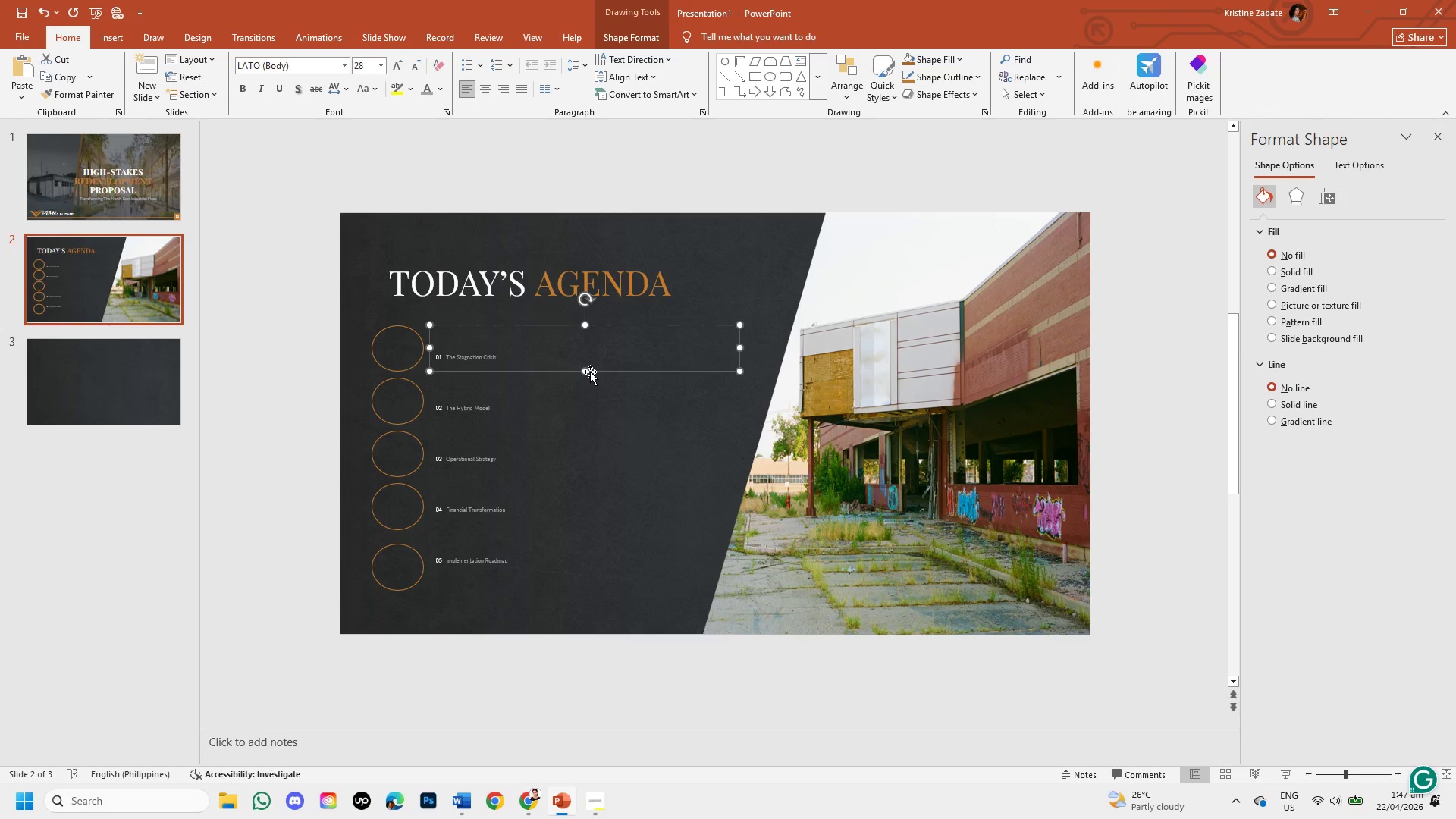 
key(Control+Z)
 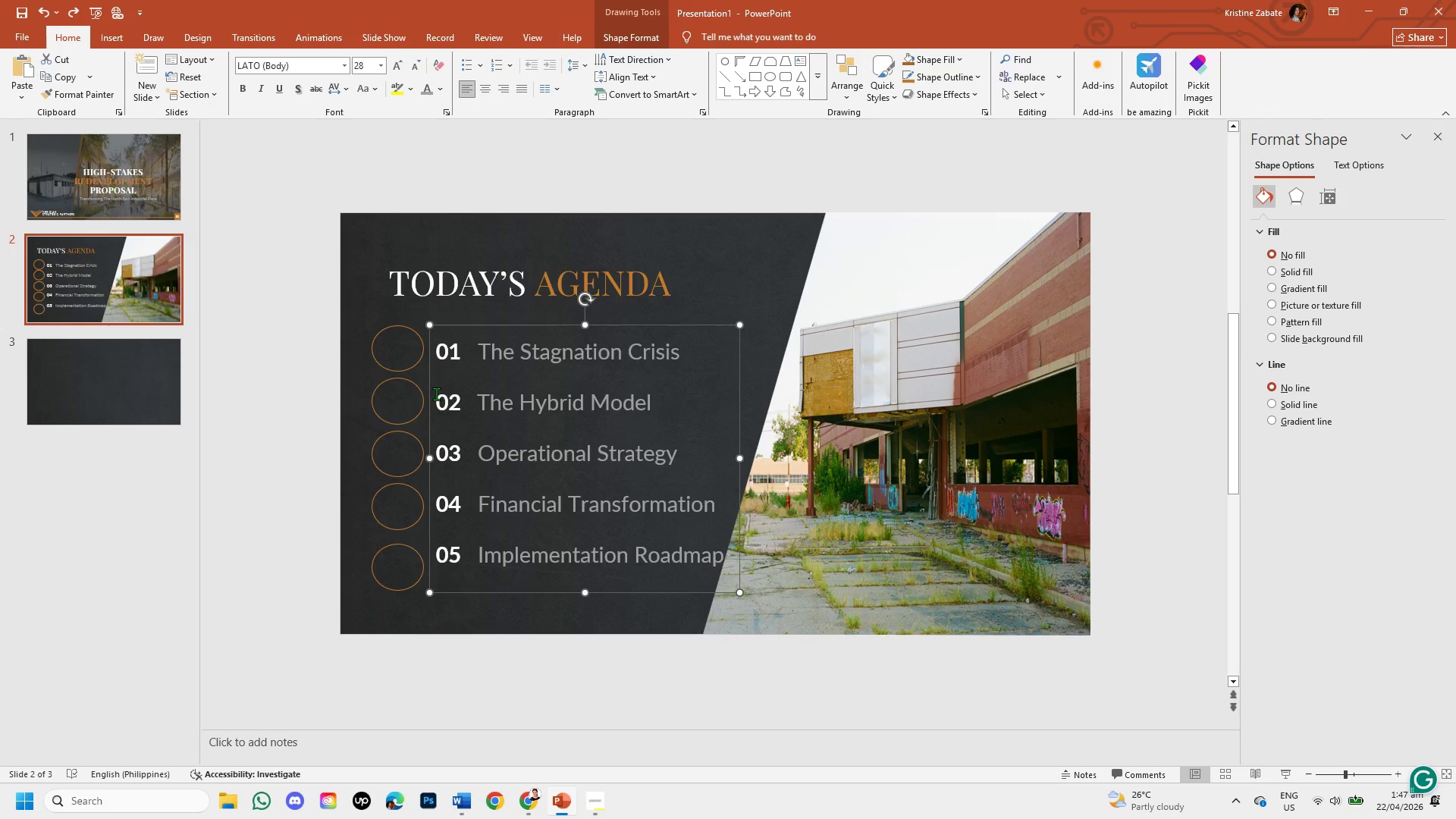 
wait(5.75)
 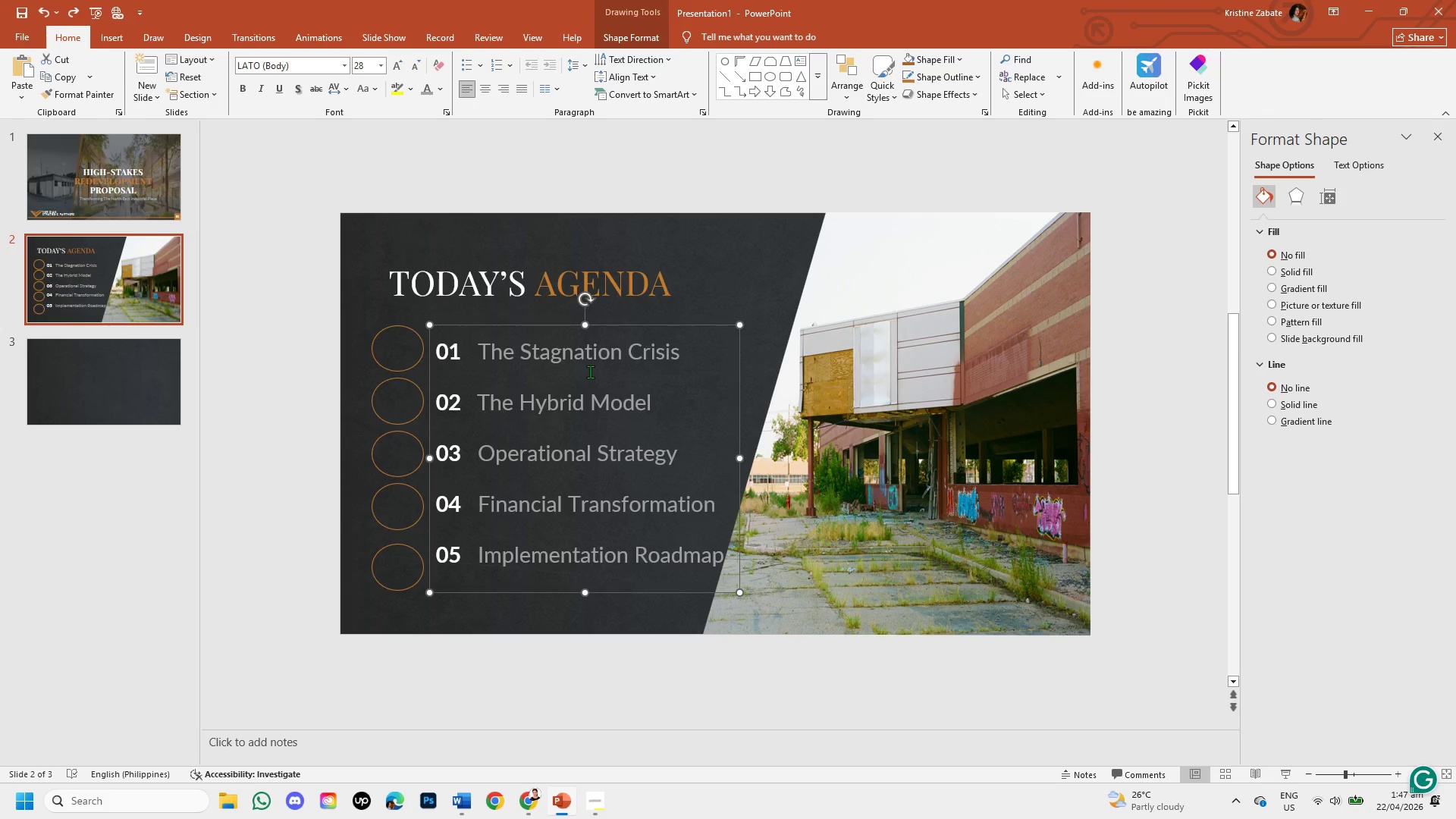 
left_click([541, 593])
 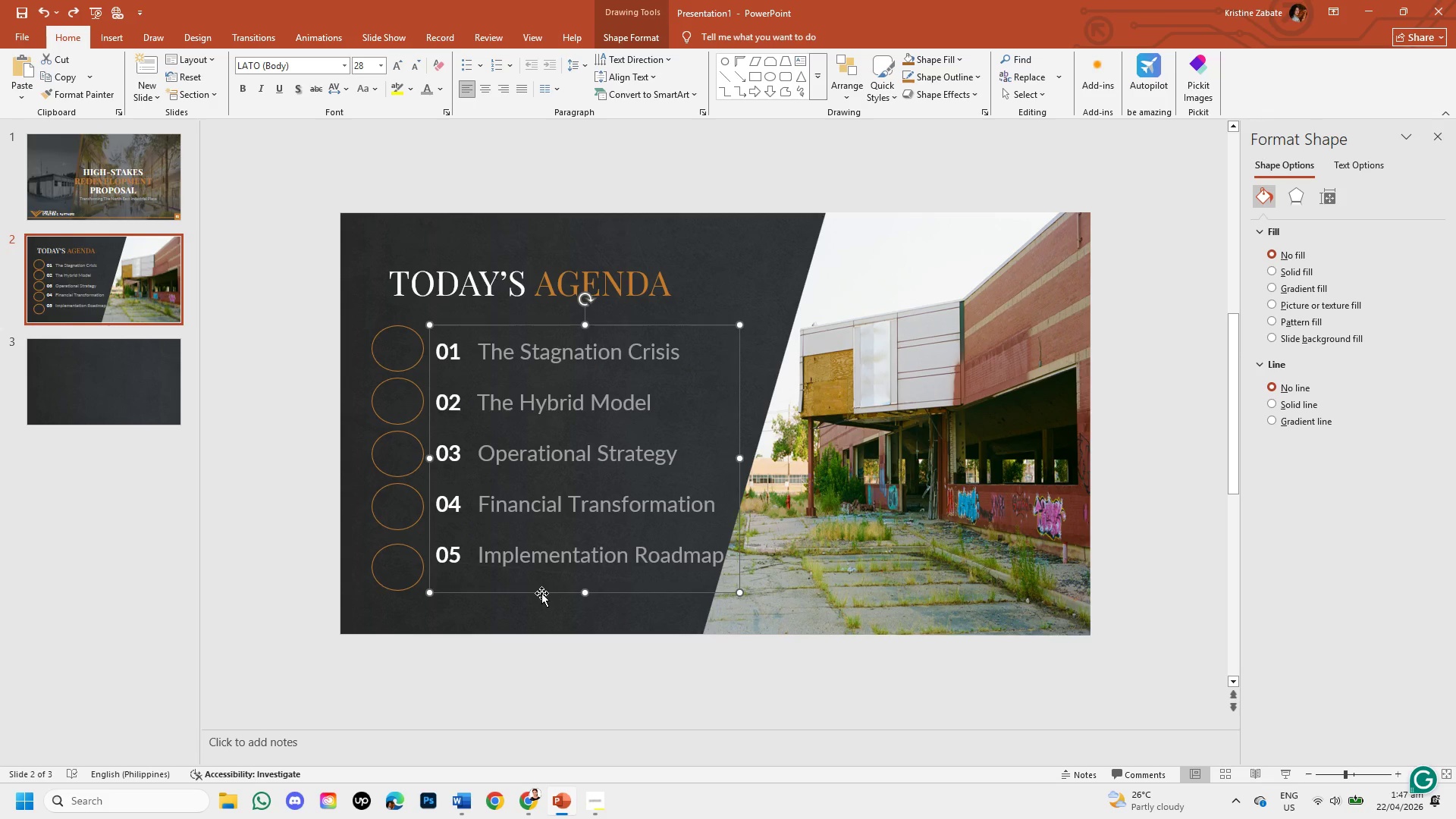 
hold_key(key=ControlLeft, duration=1.27)
 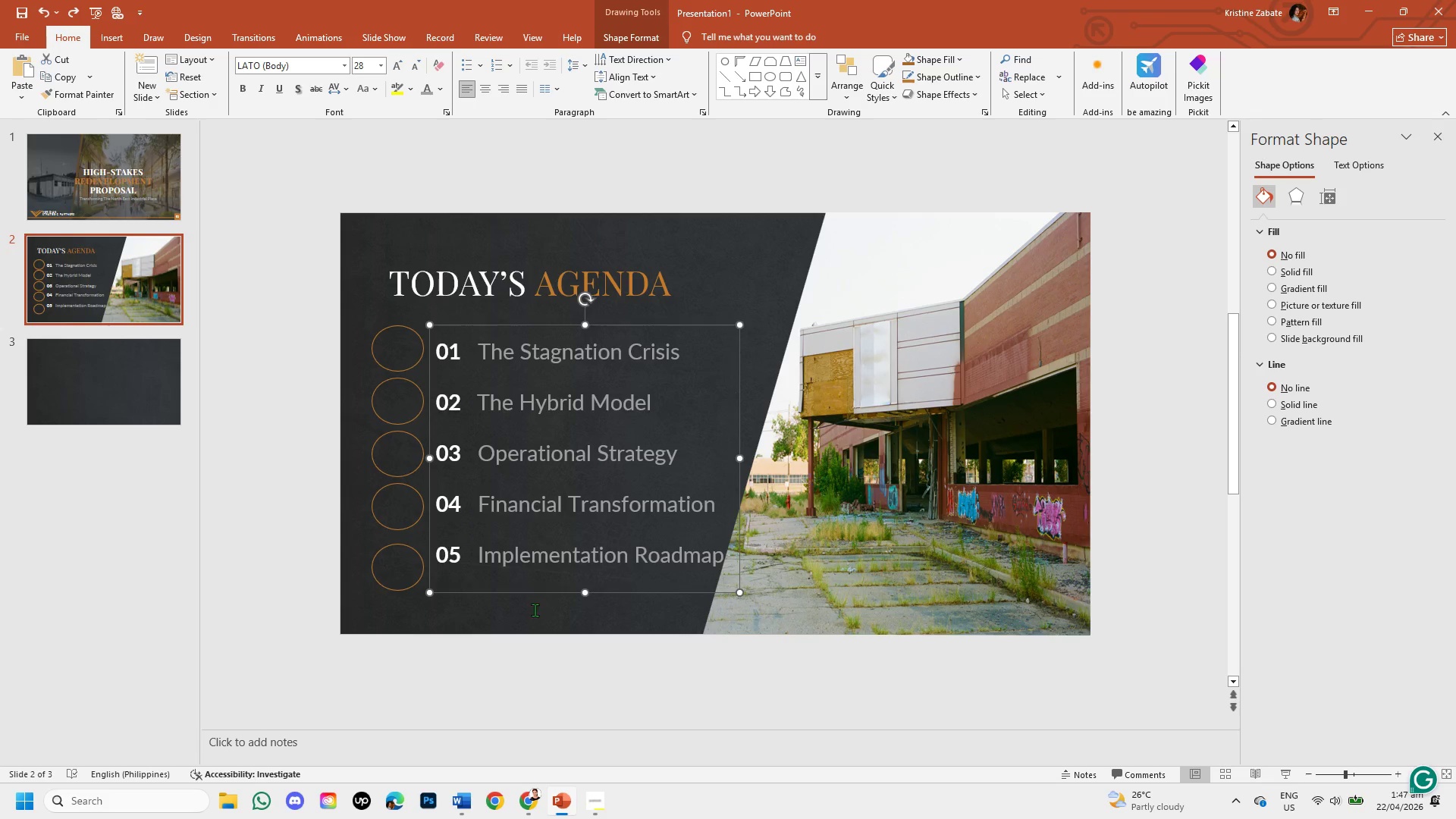 
hold_key(key=C, duration=0.33)
 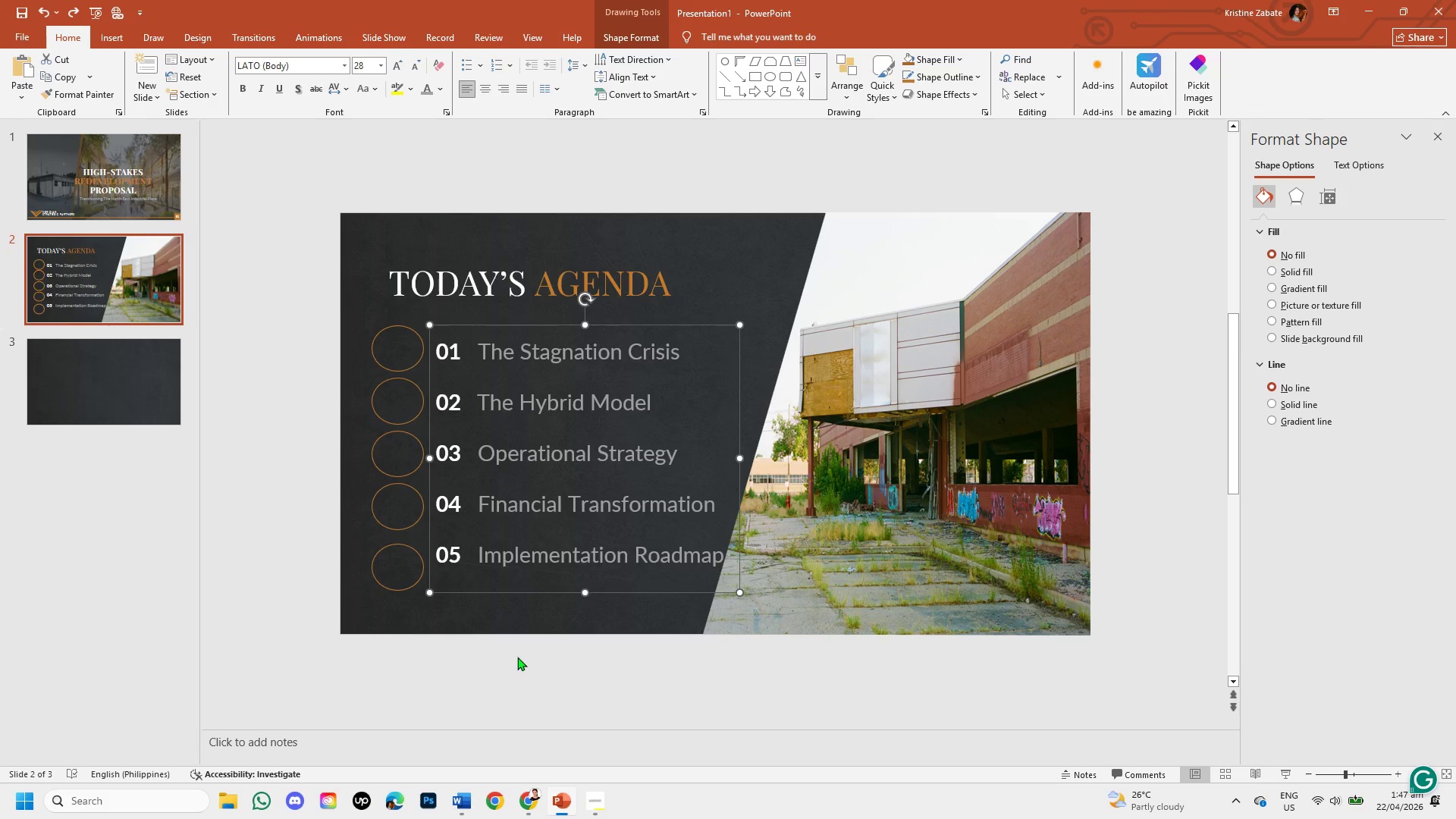 
left_click([517, 657])
 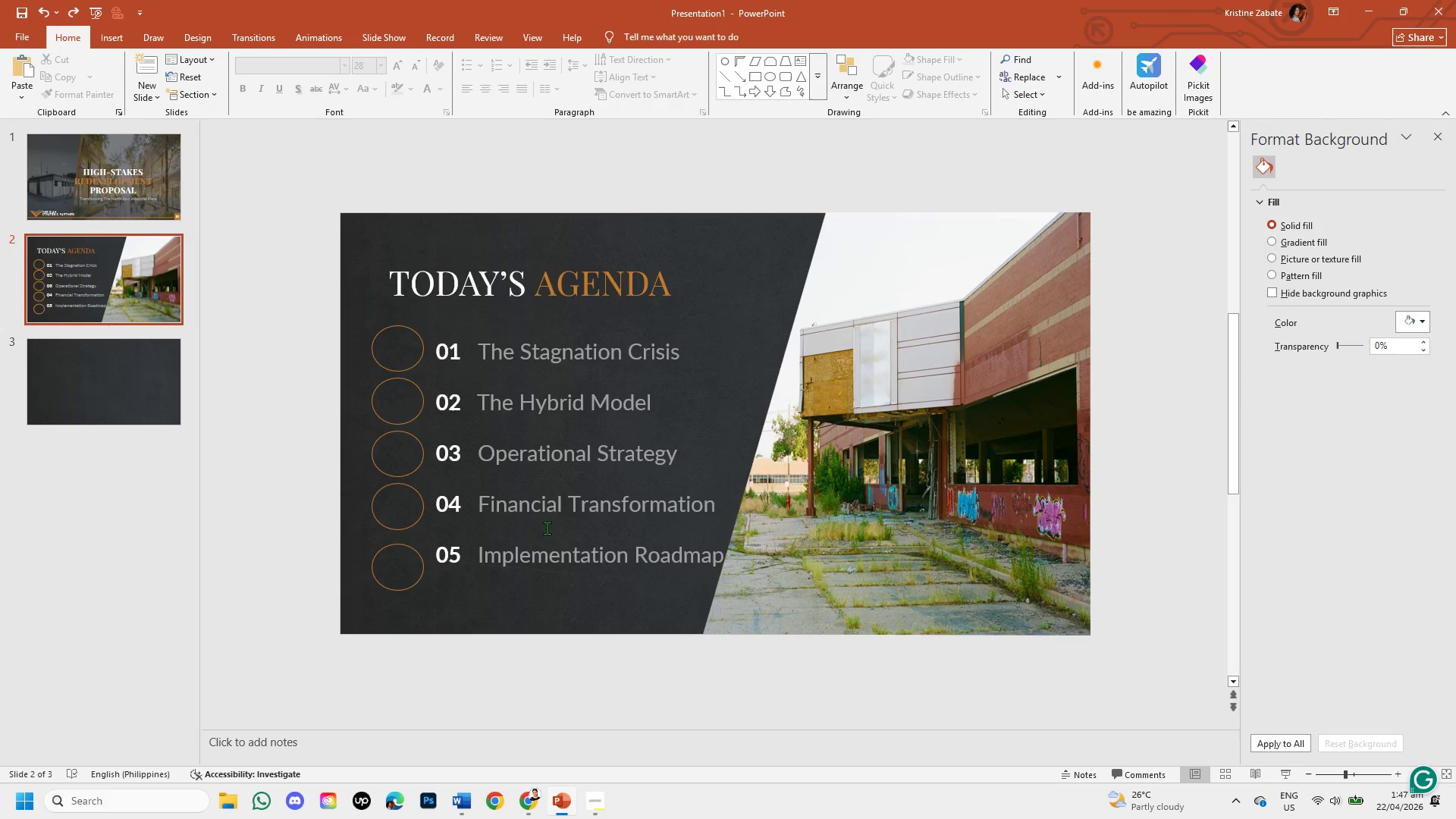 
left_click([547, 528])
 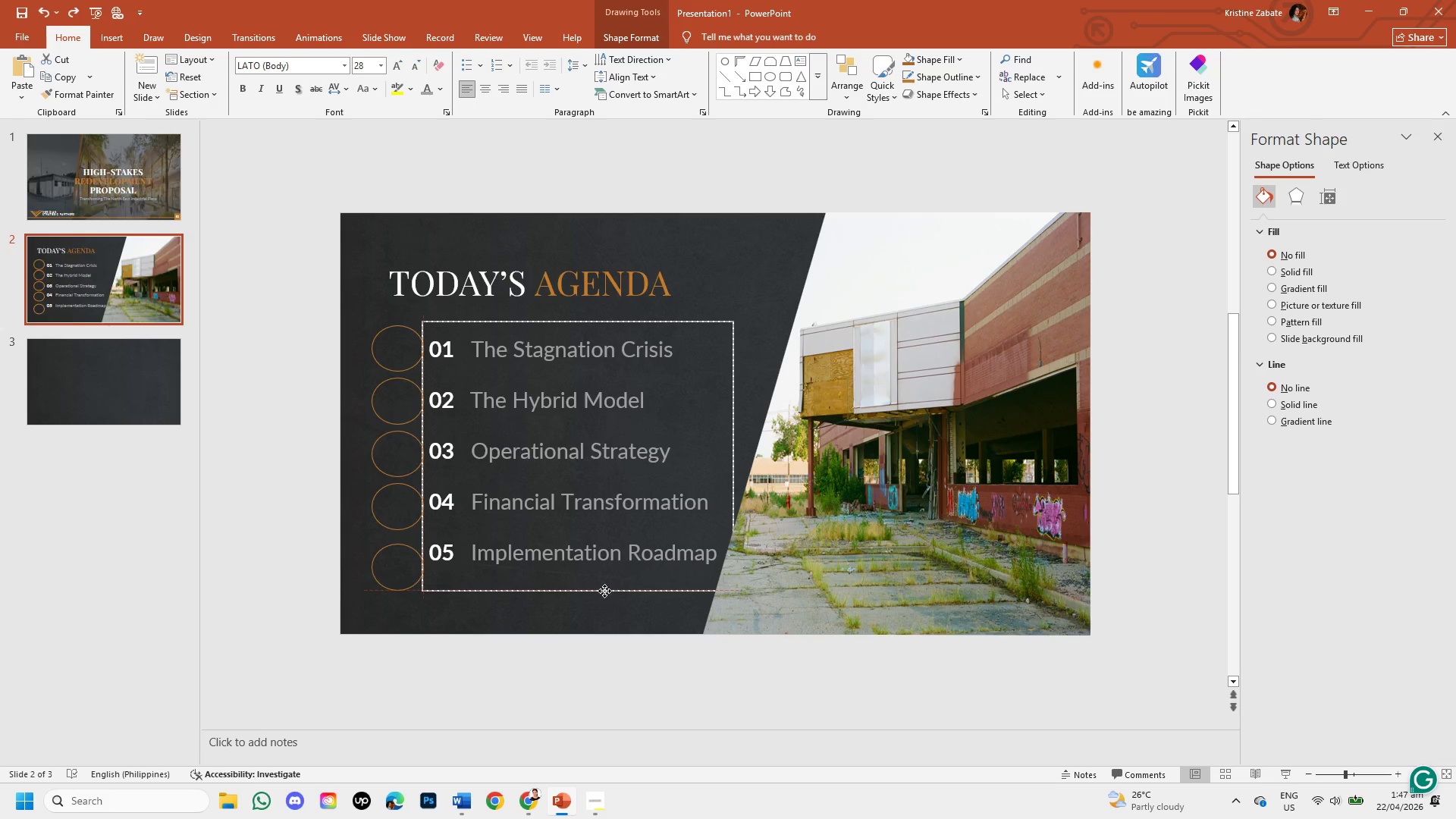 
wait(14.94)
 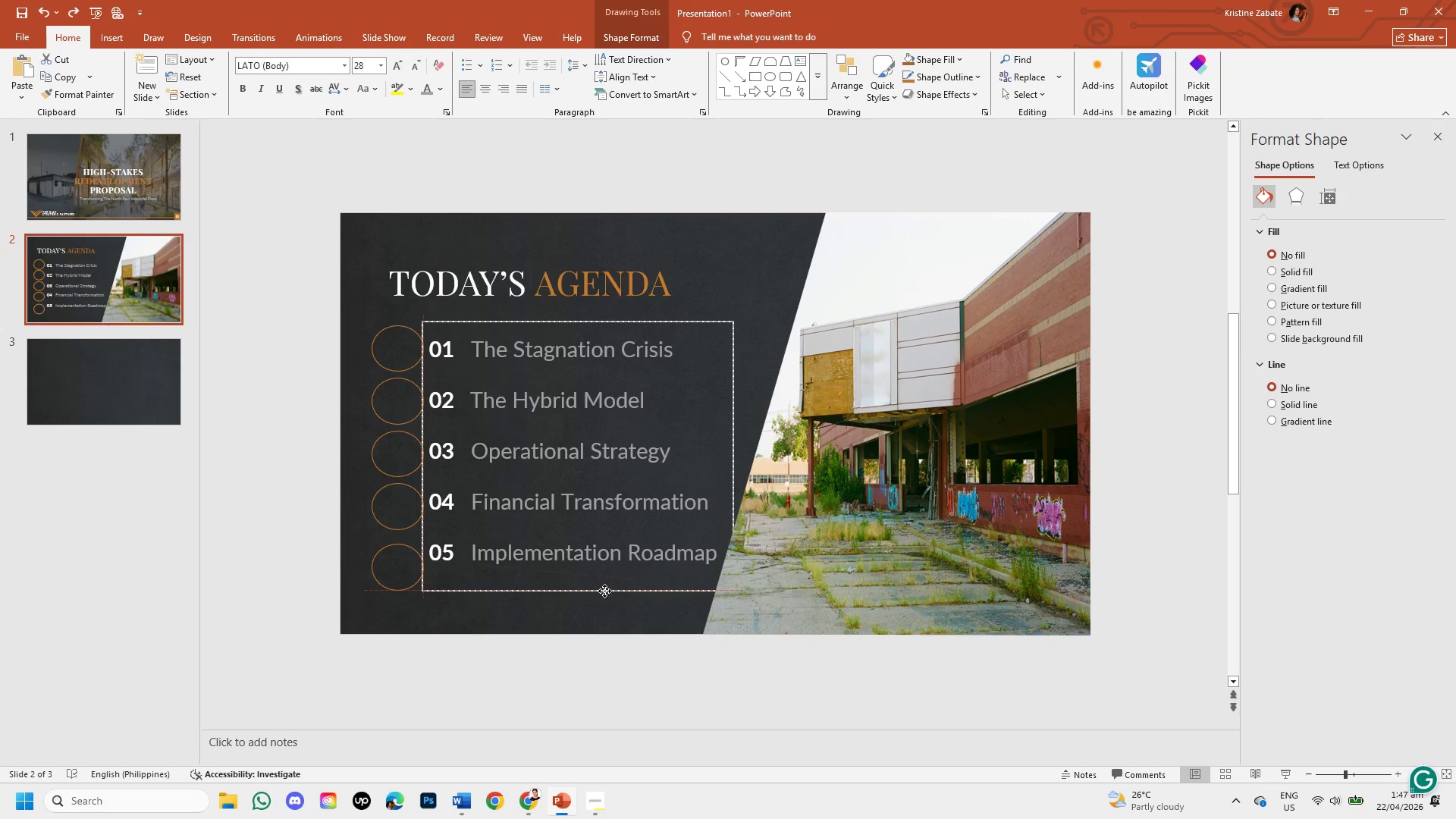 
key(ArrowDown)
 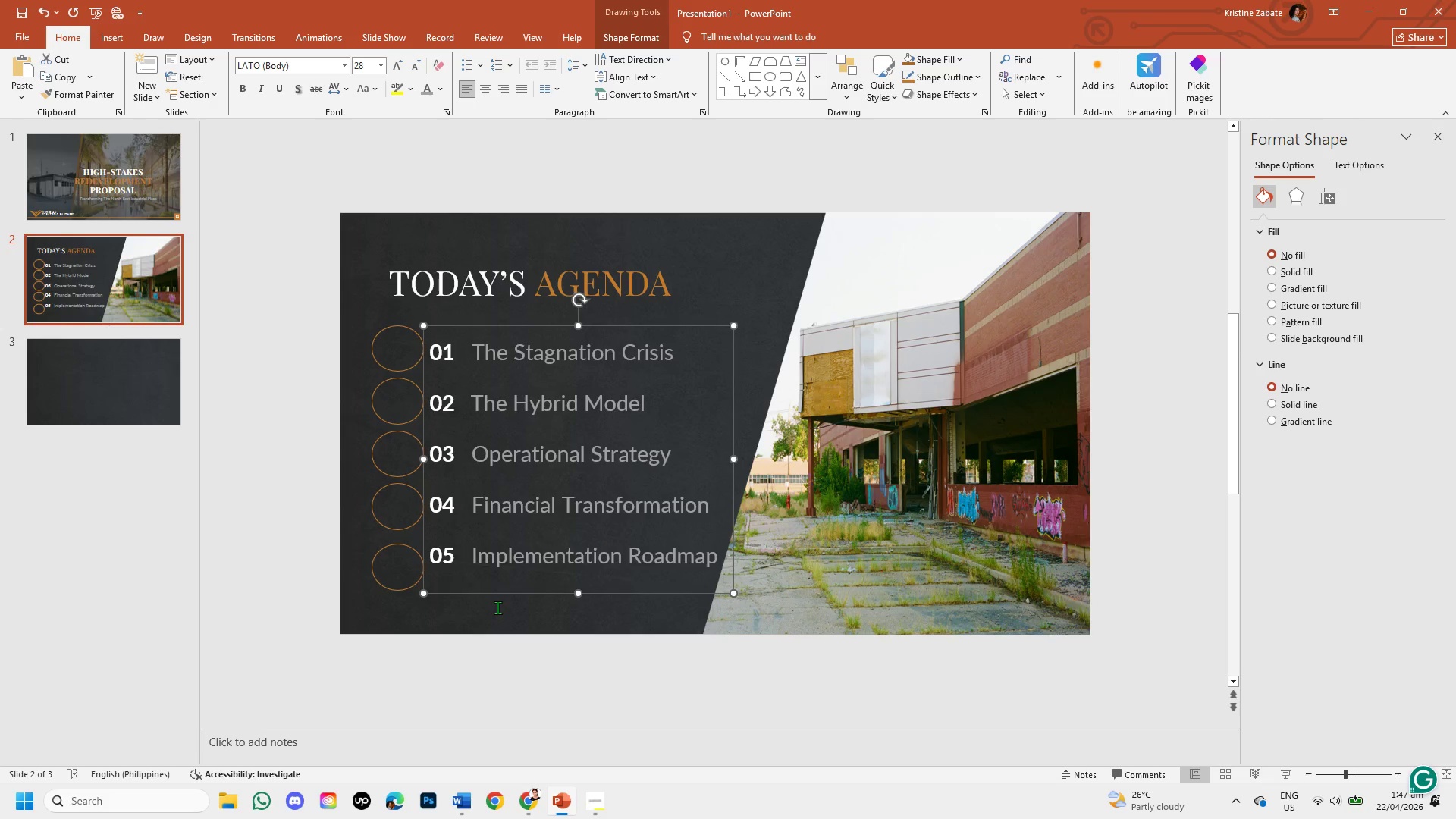 
key(ArrowRight)
 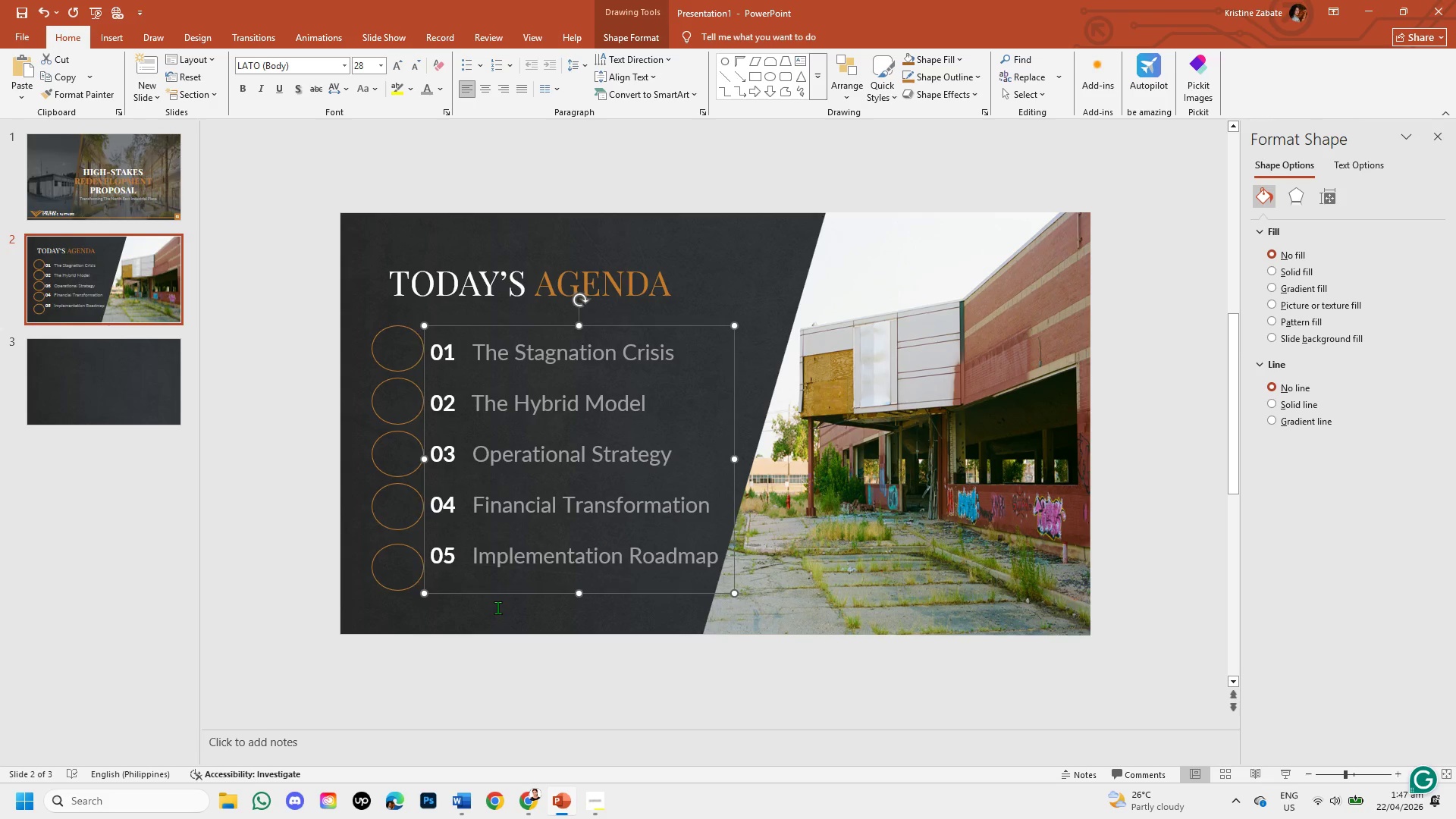 
key(ArrowRight)
 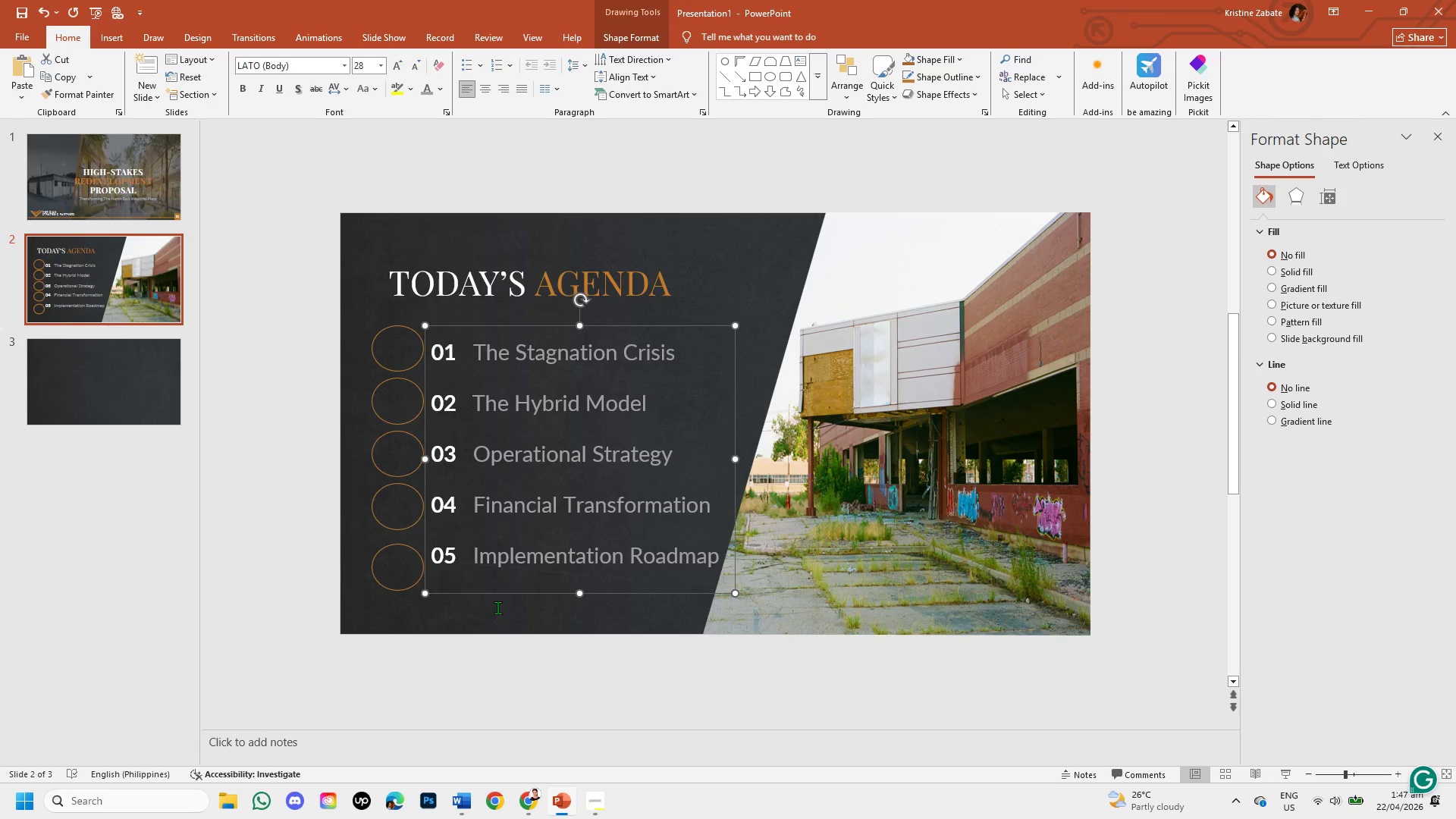 
key(ArrowRight)
 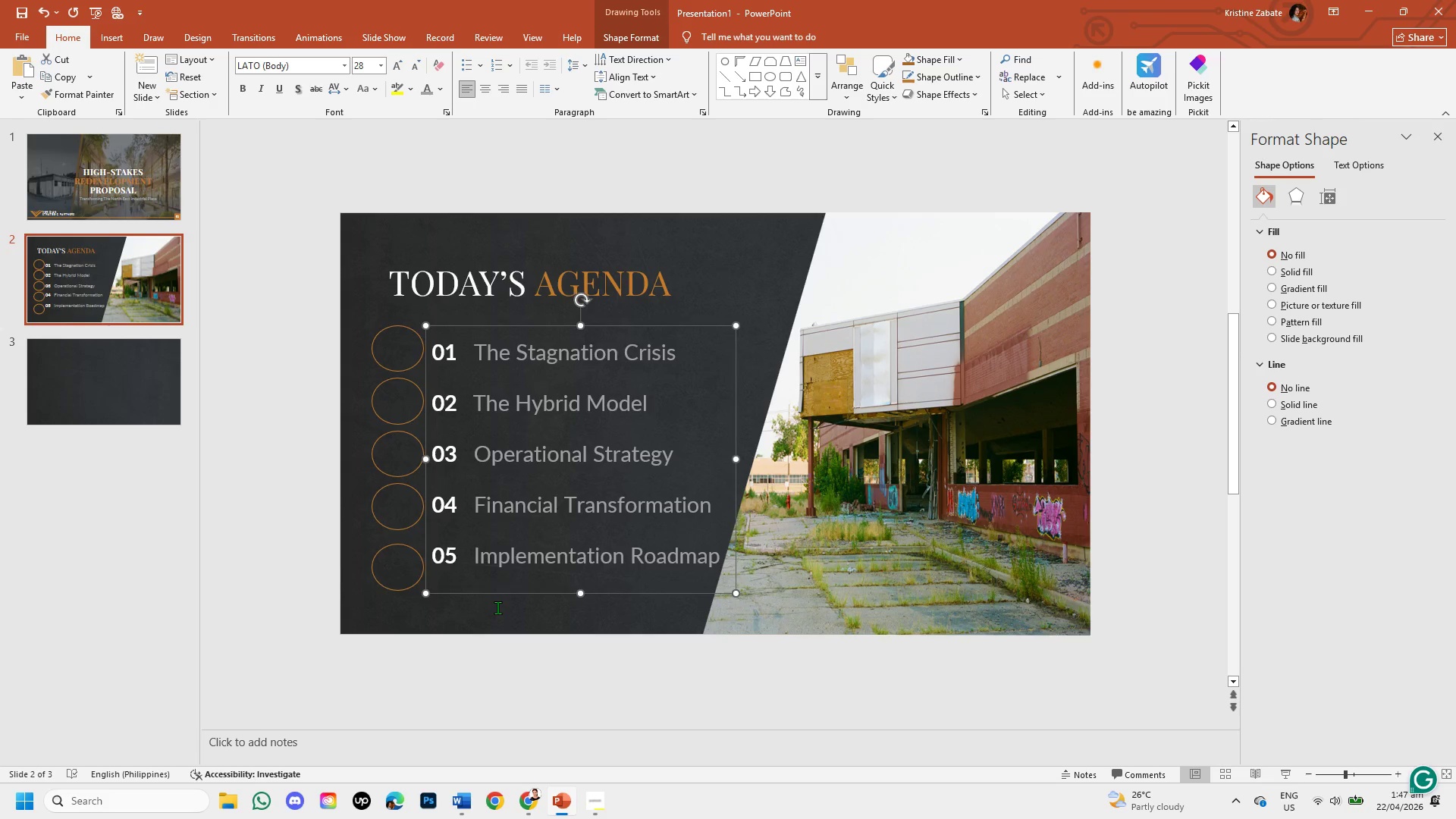 
key(ArrowRight)
 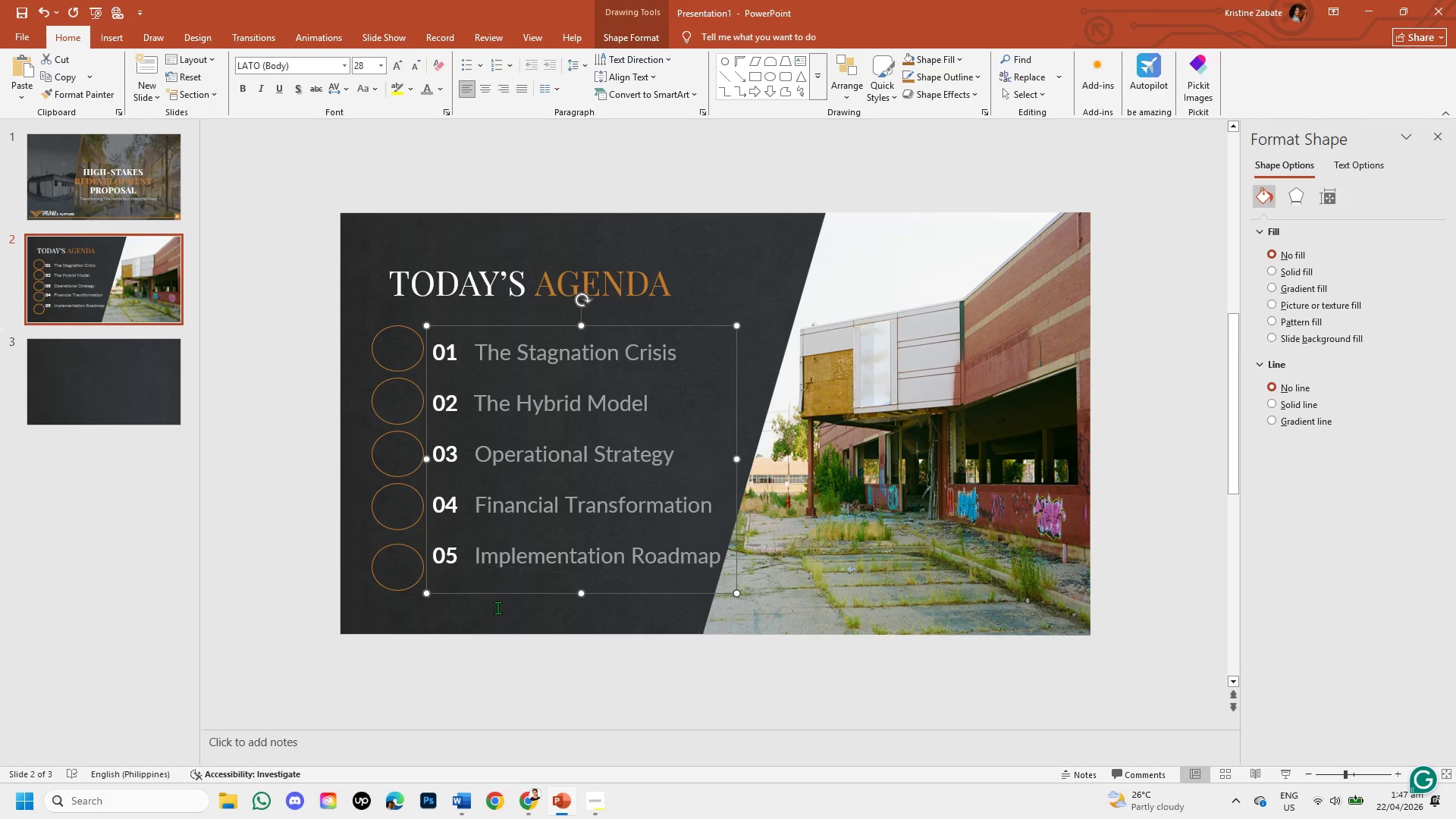 
key(ArrowRight)
 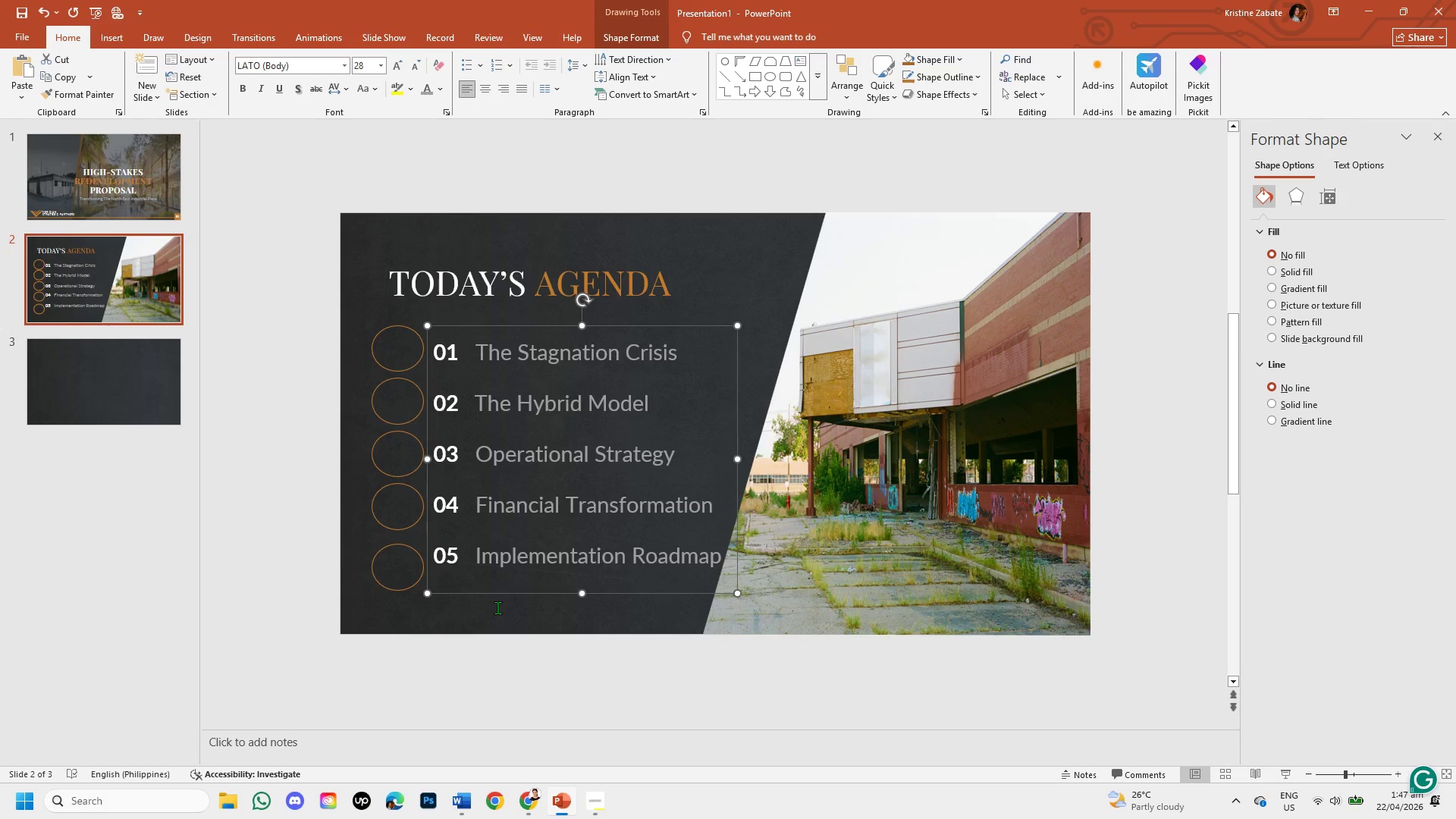 
key(ArrowRight)
 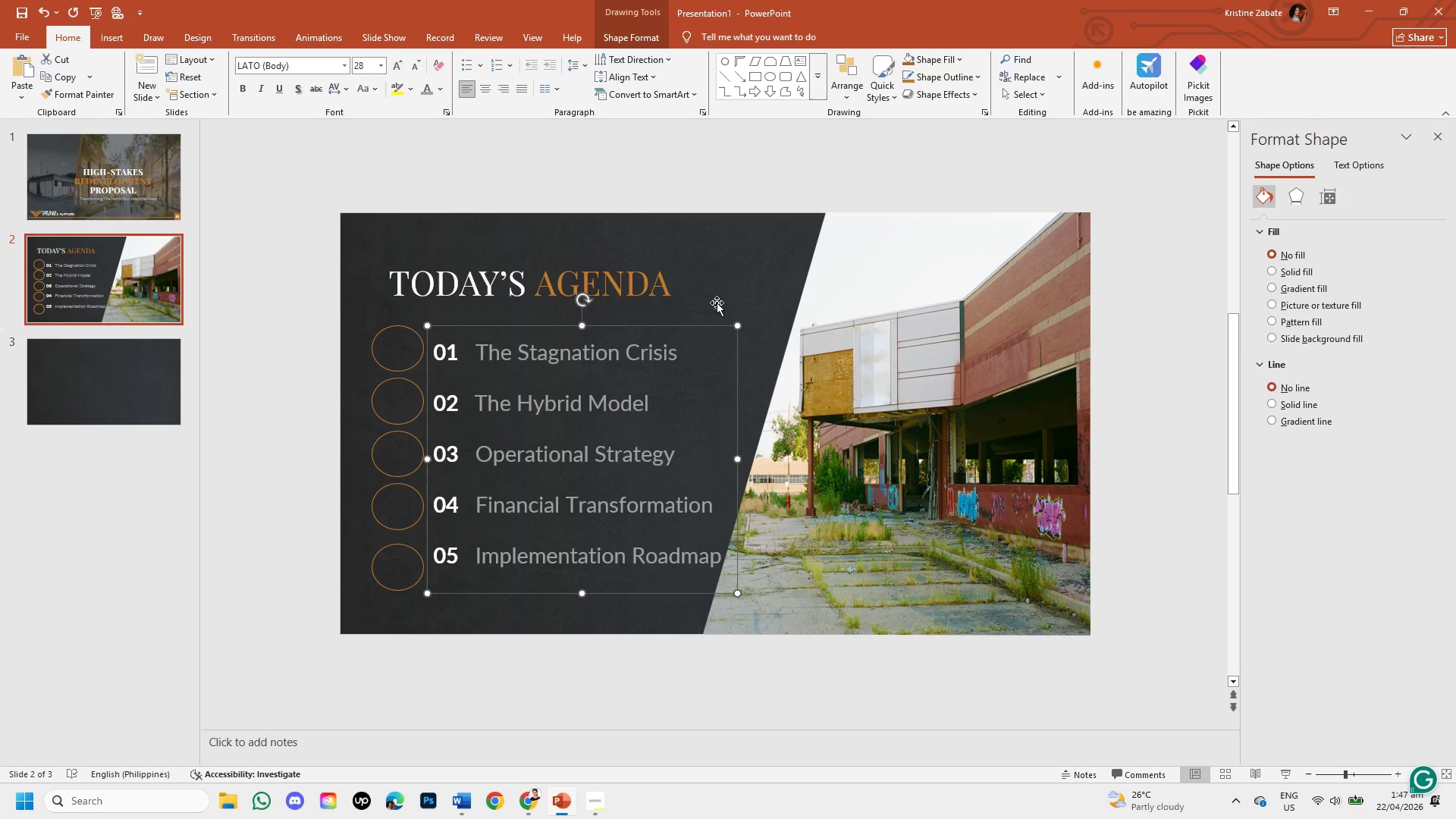 
left_click([748, 300])
 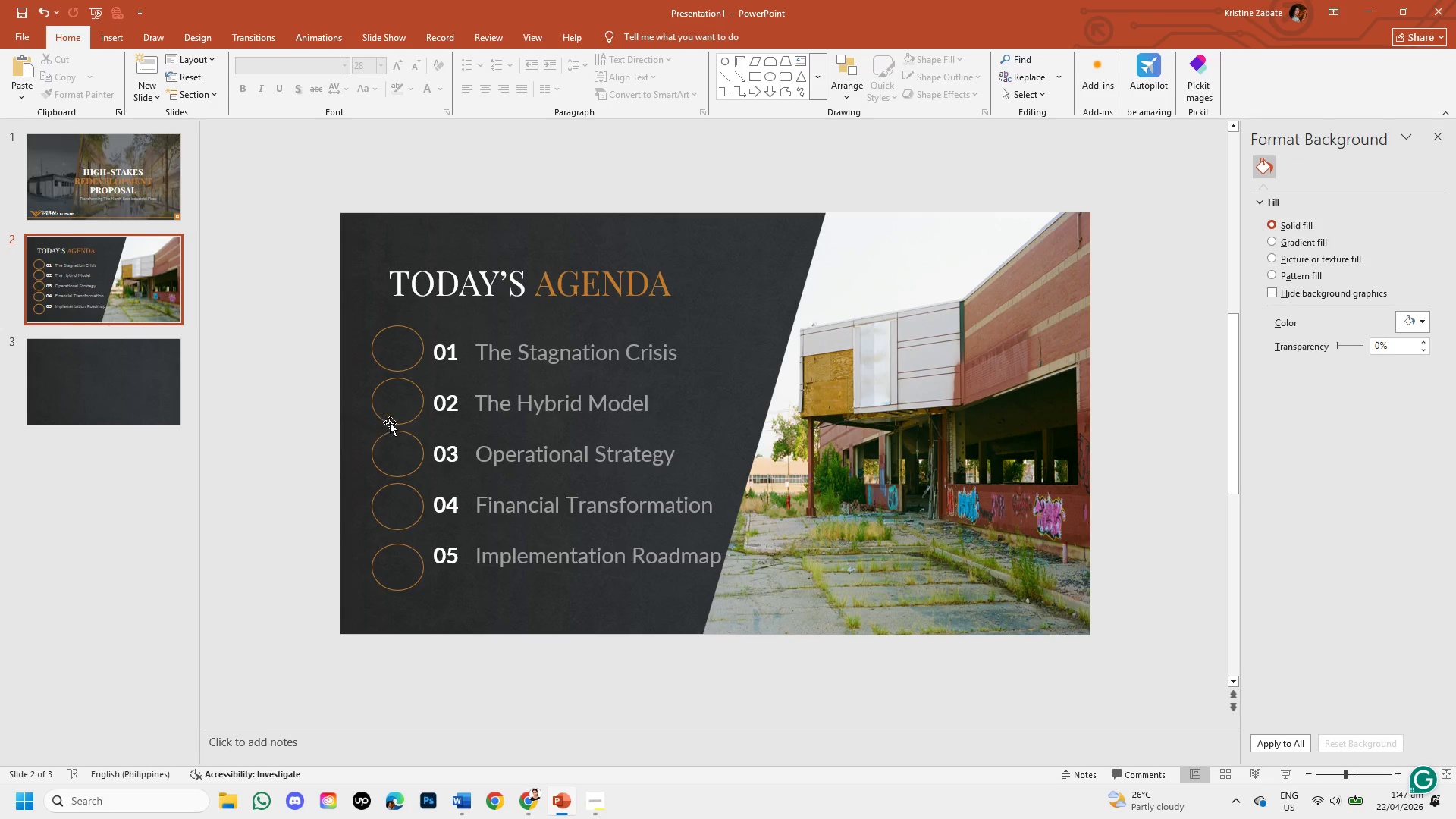 
left_click([396, 424])
 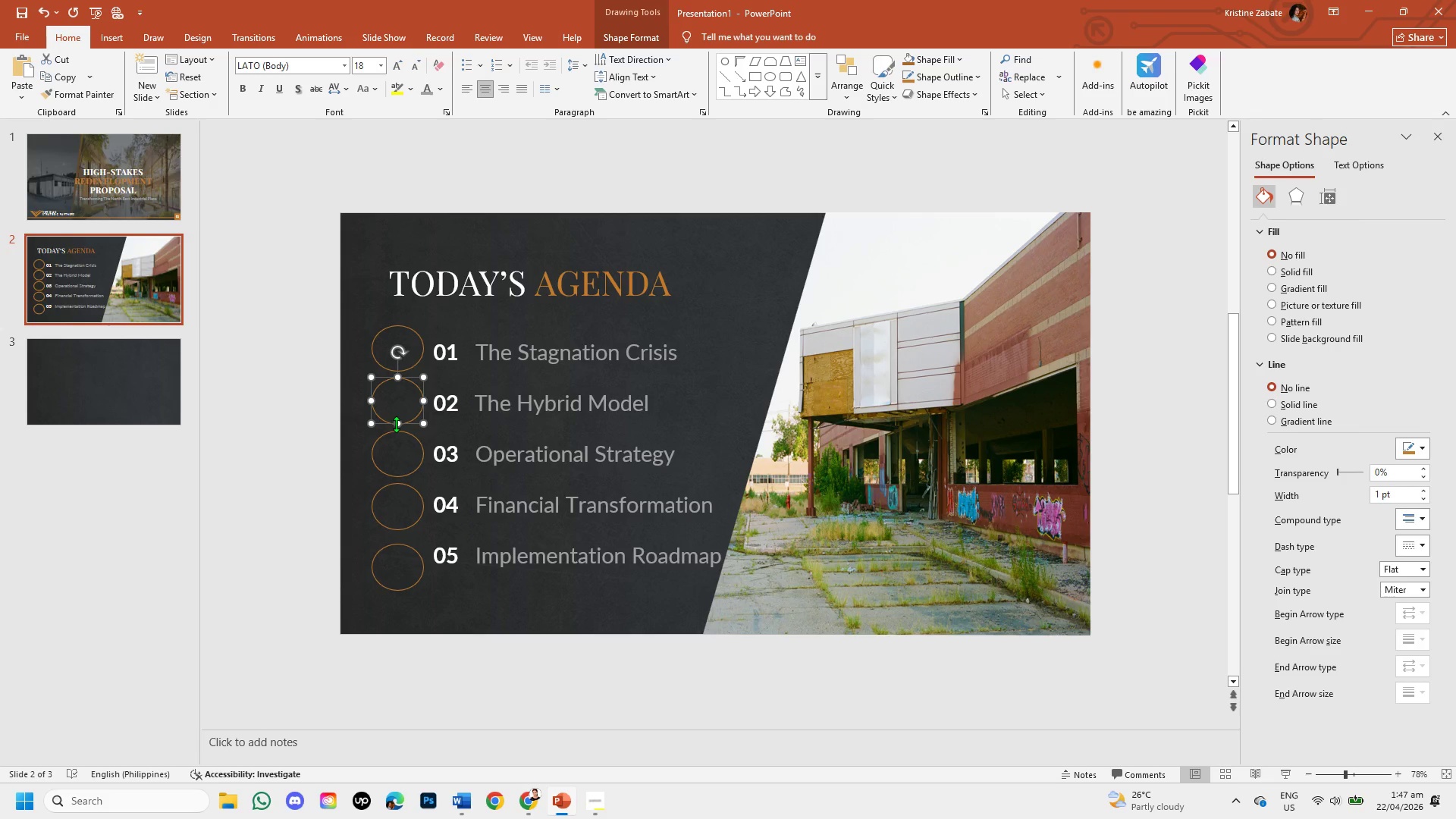 
key(Backspace)
 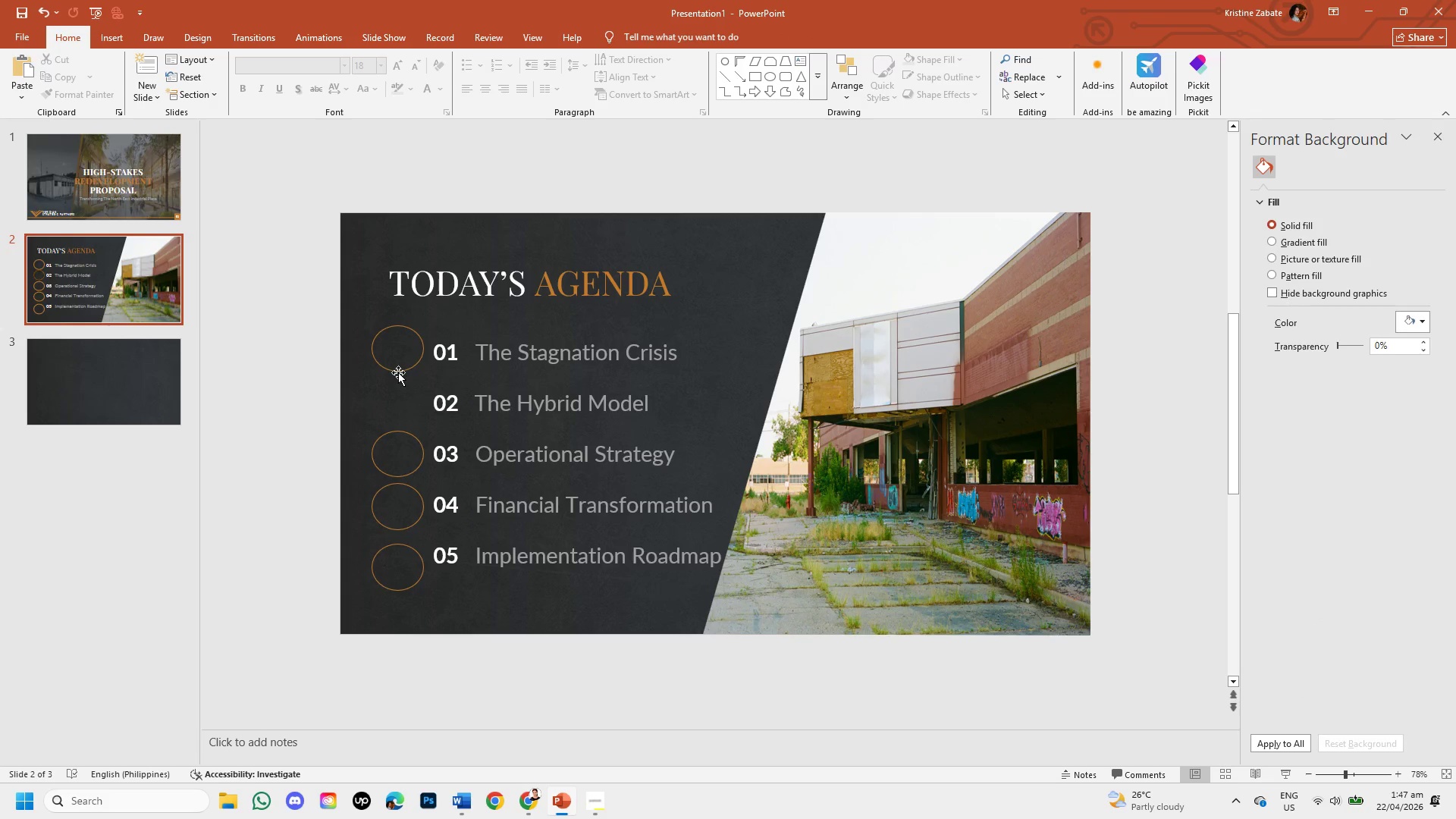 
left_click([398, 372])
 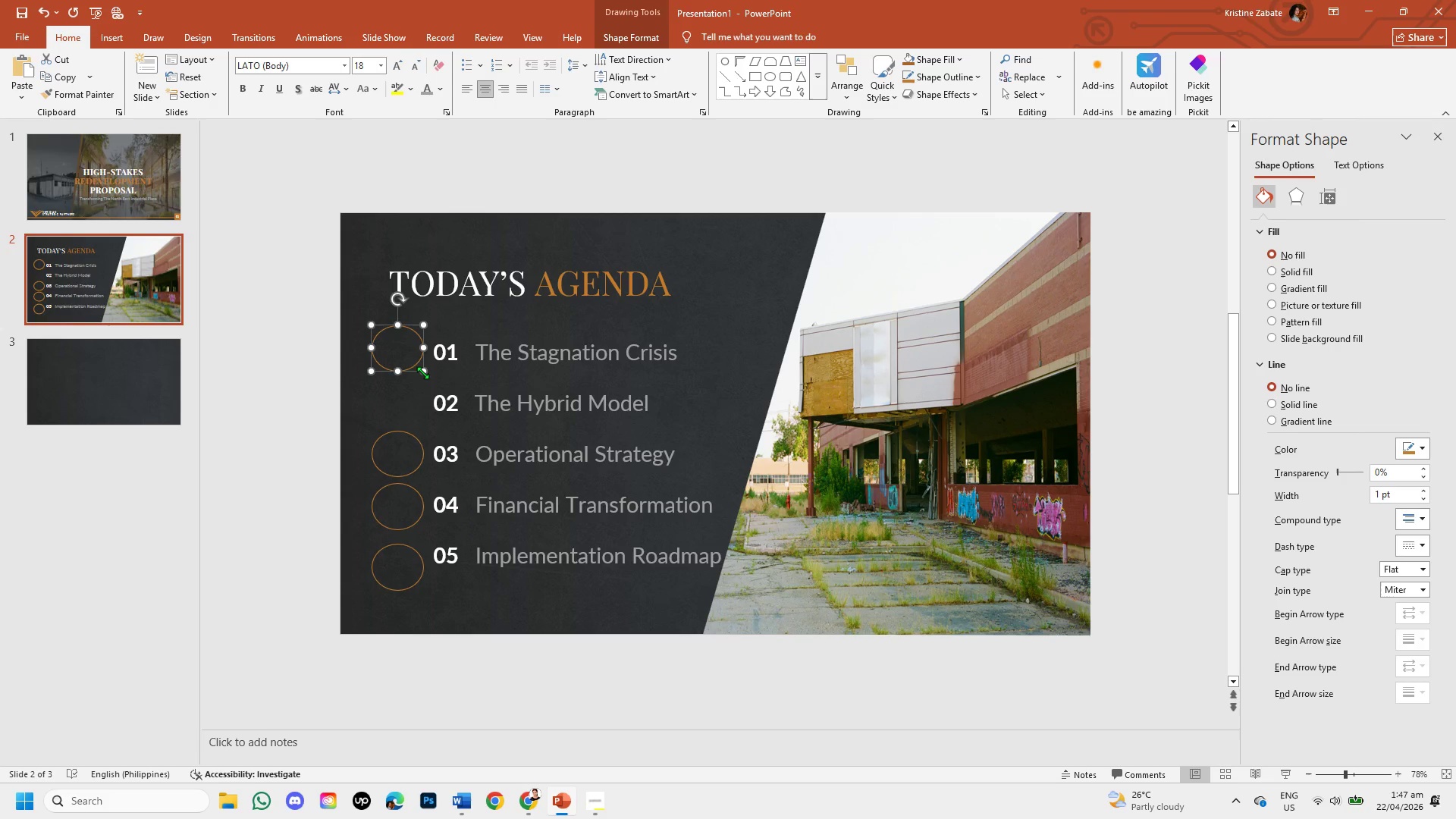 
left_click_drag(start_coordinate=[422, 372], to_coordinate=[416, 362])
 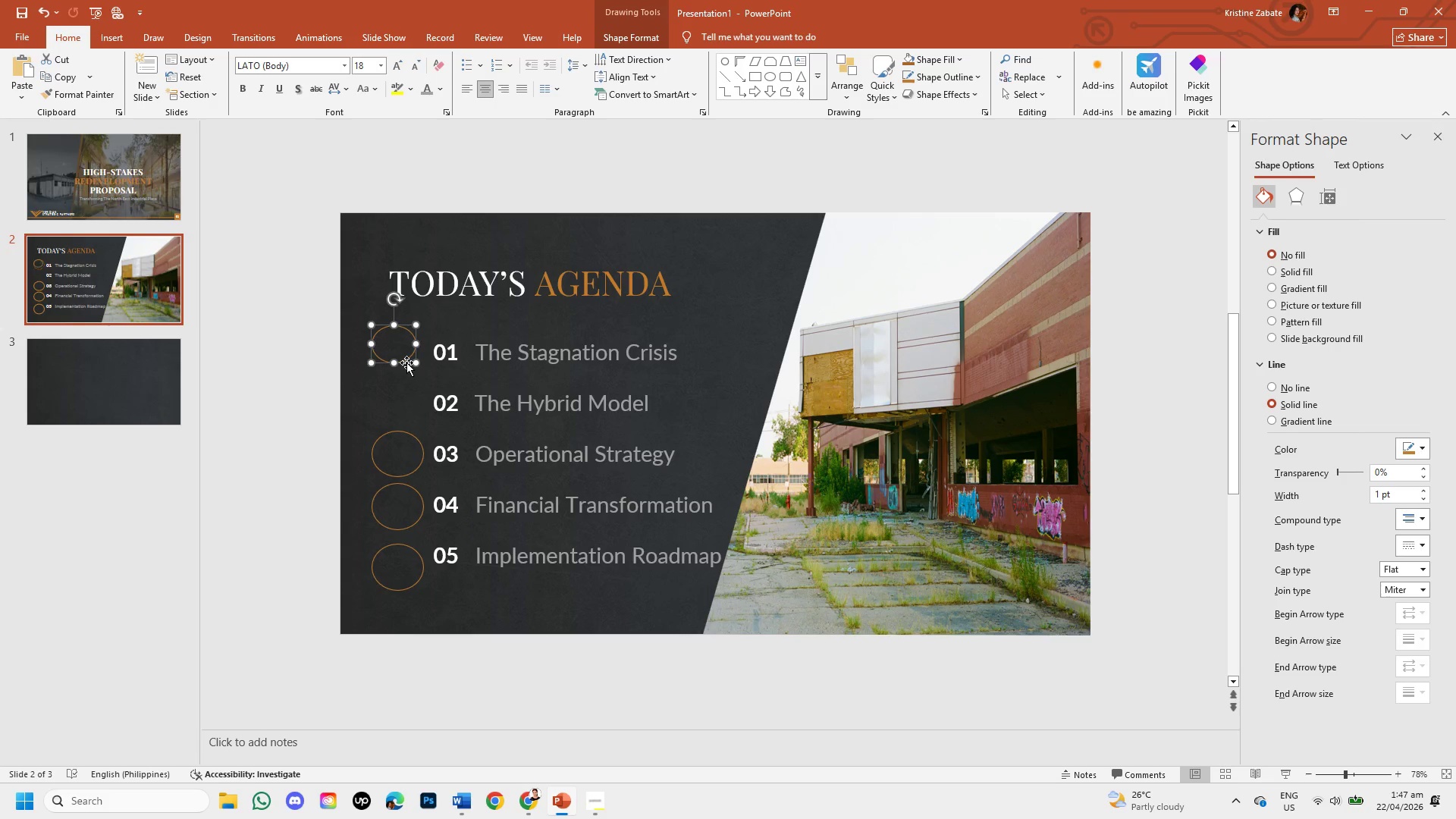 
left_click_drag(start_coordinate=[406, 362], to_coordinate=[415, 370])
 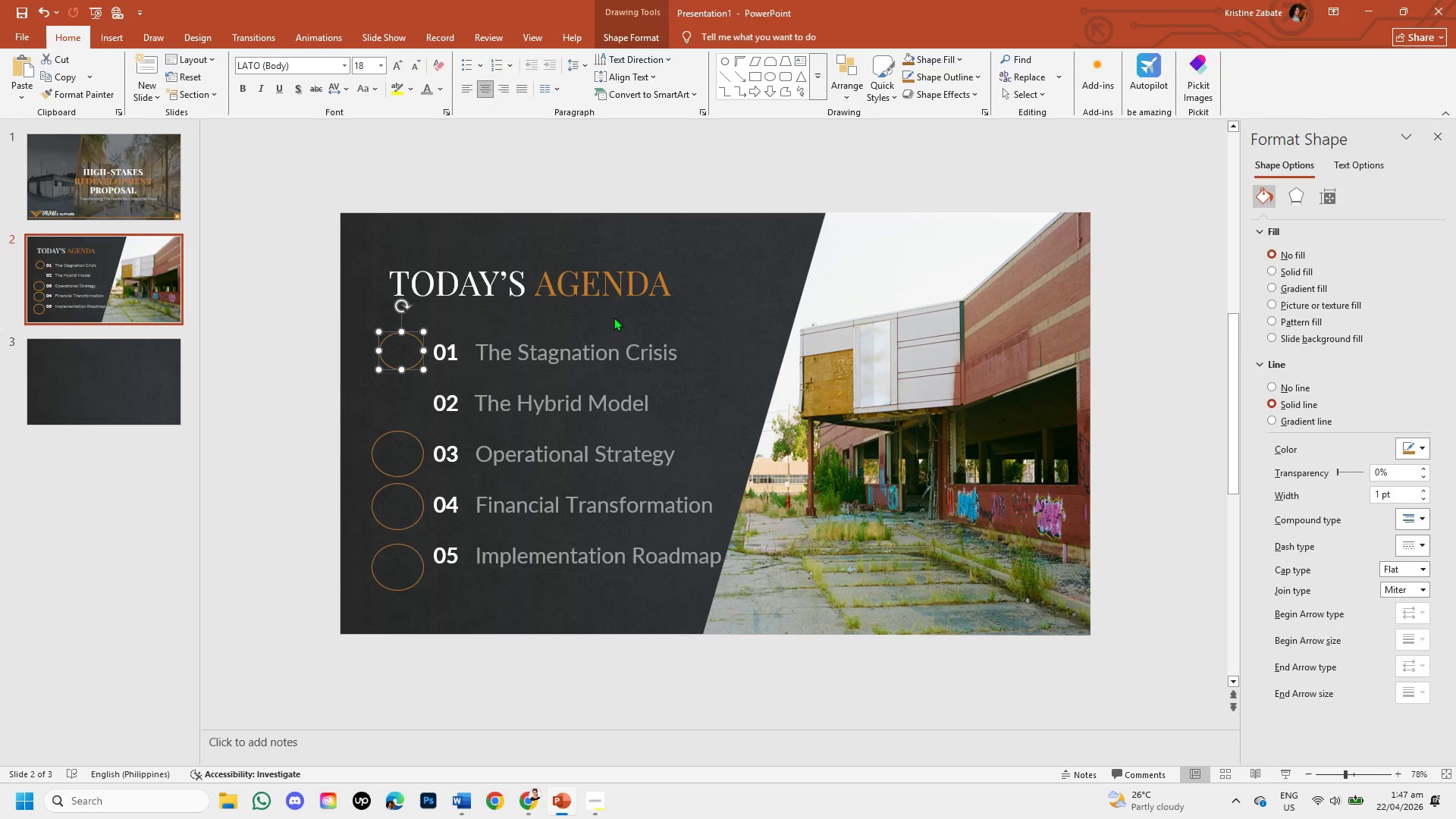 
left_click([614, 317])
 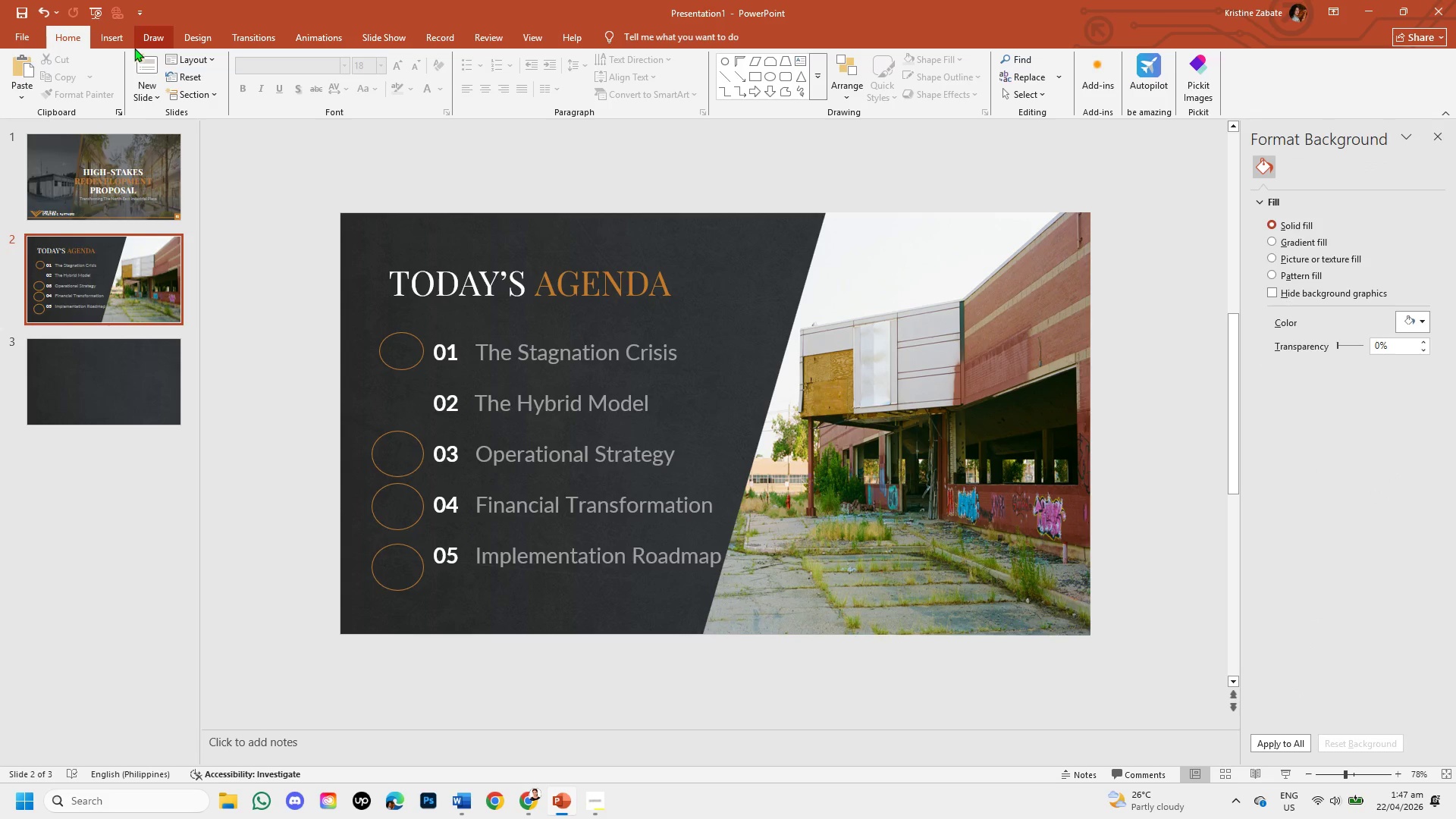 
left_click([120, 36])
 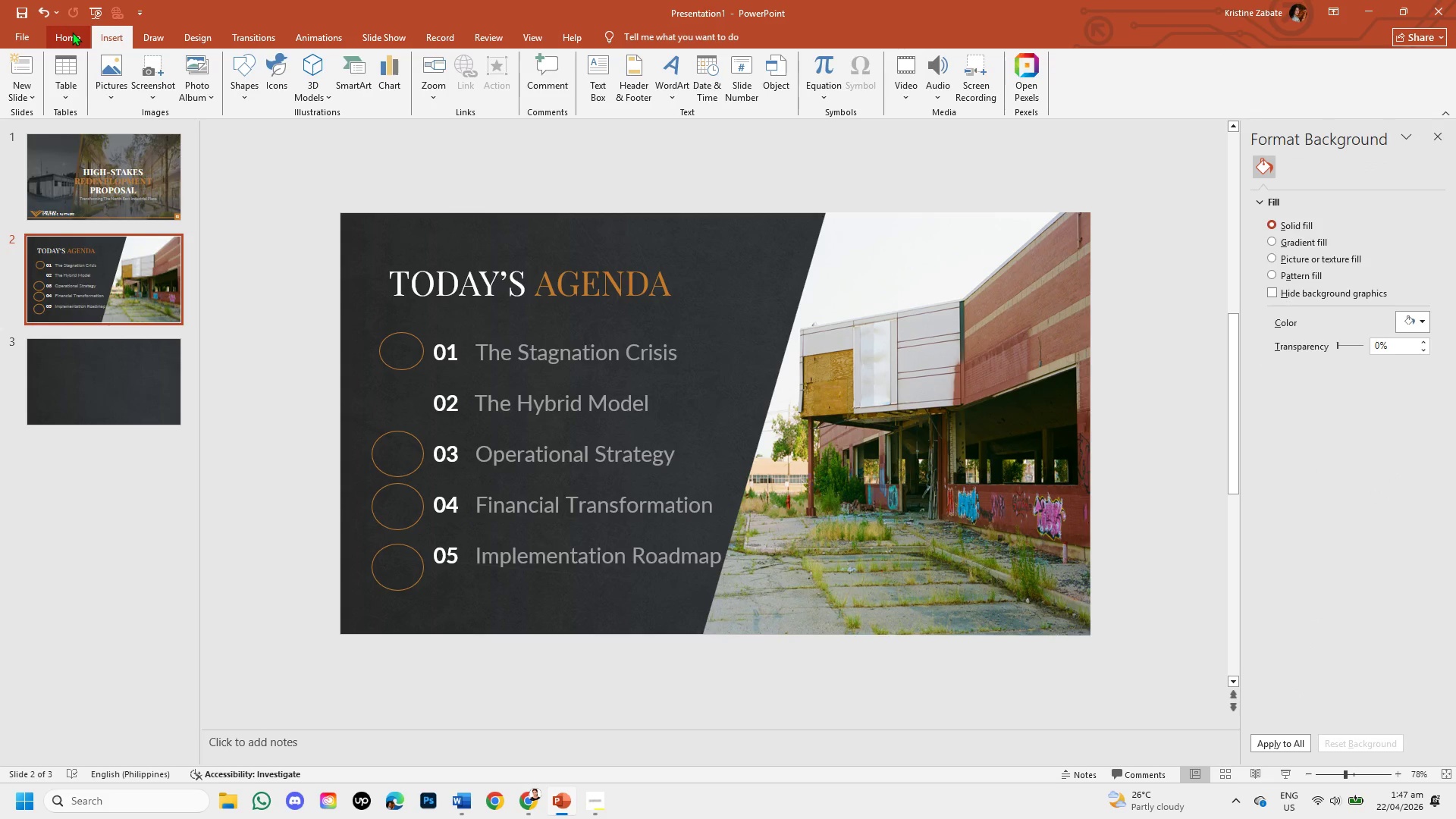 
left_click([111, 86])
 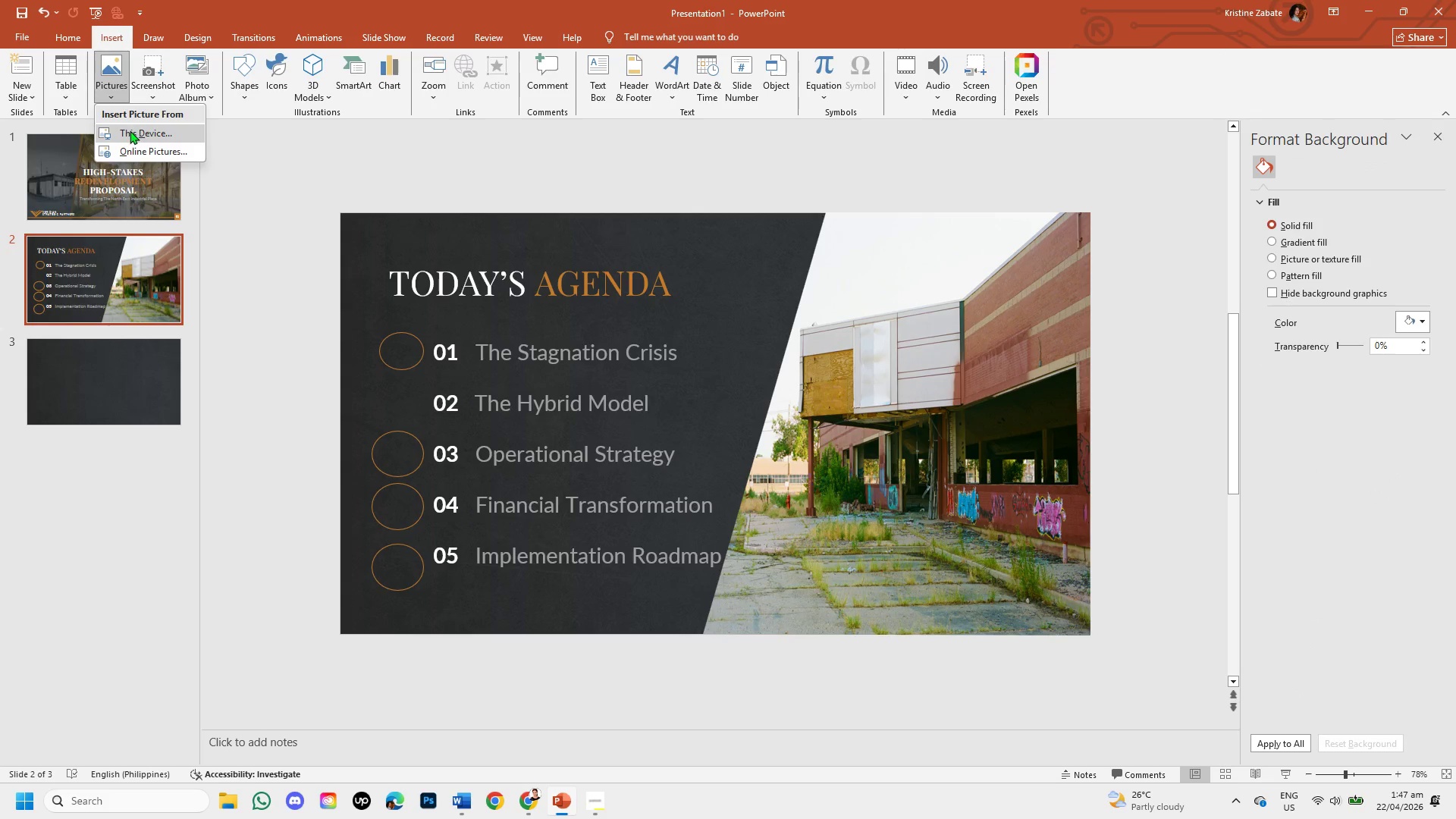 
left_click([131, 131])
 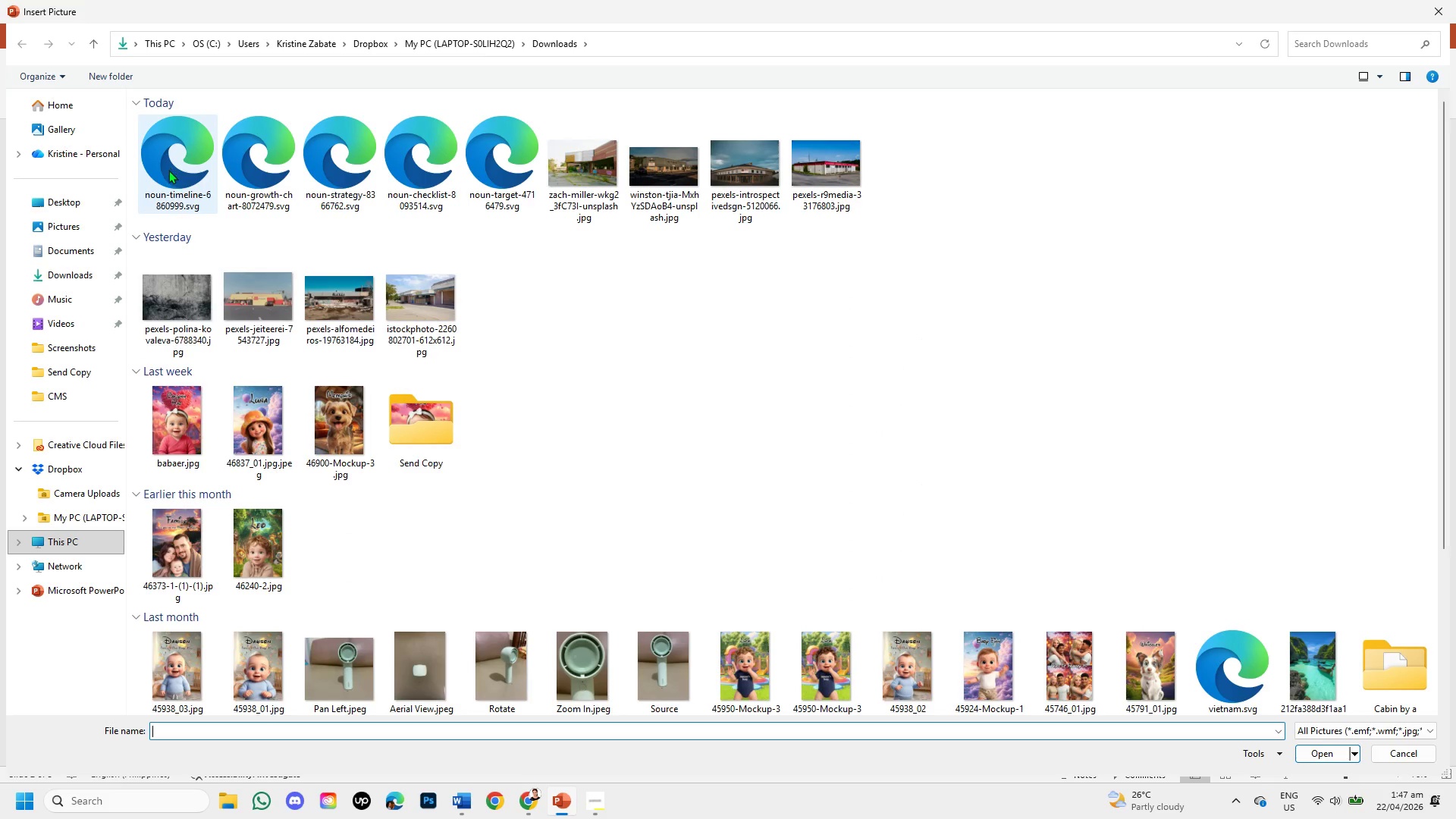 
double_click([487, 199])
 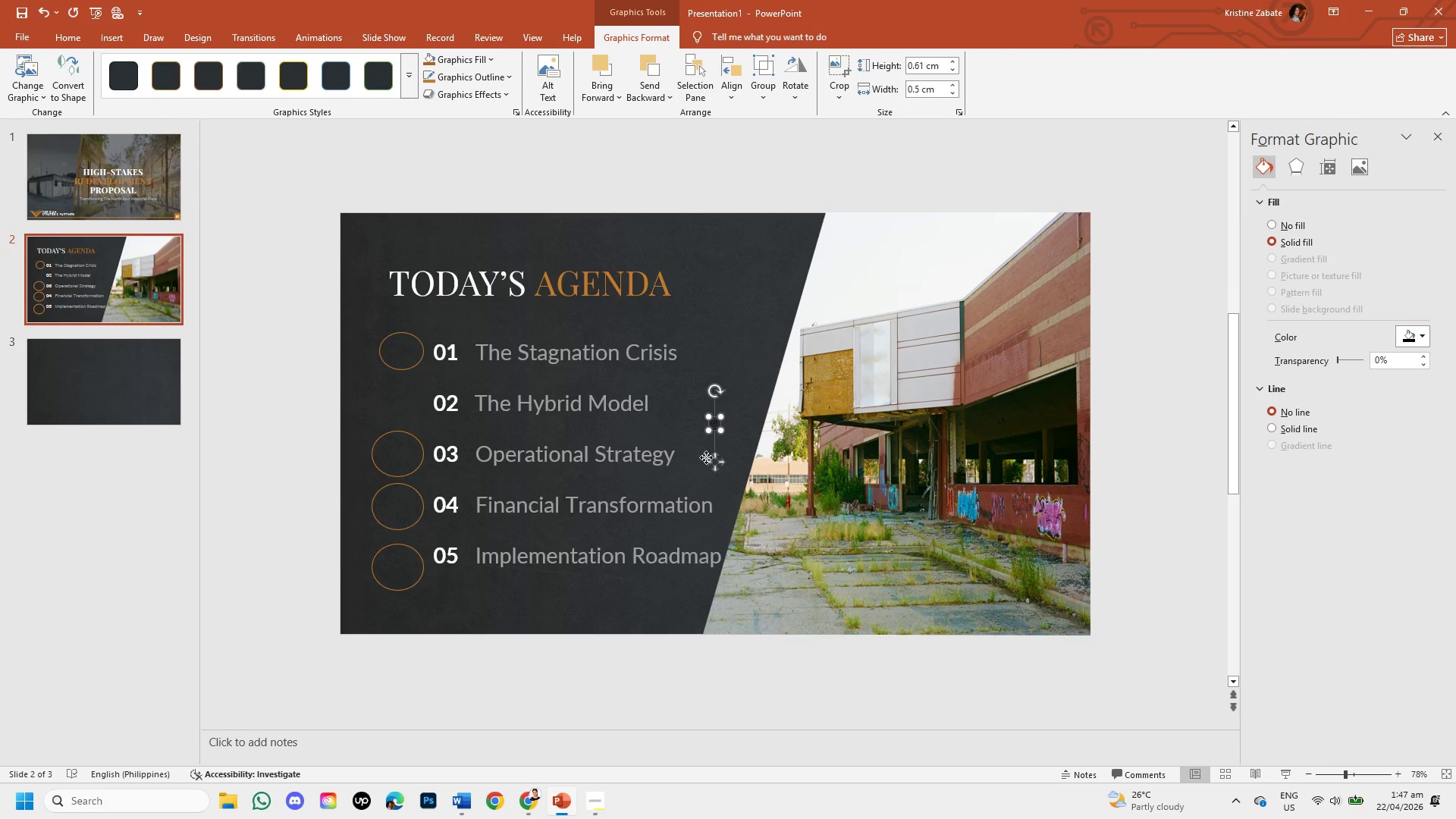 
left_click_drag(start_coordinate=[719, 431], to_coordinate=[762, 479])
 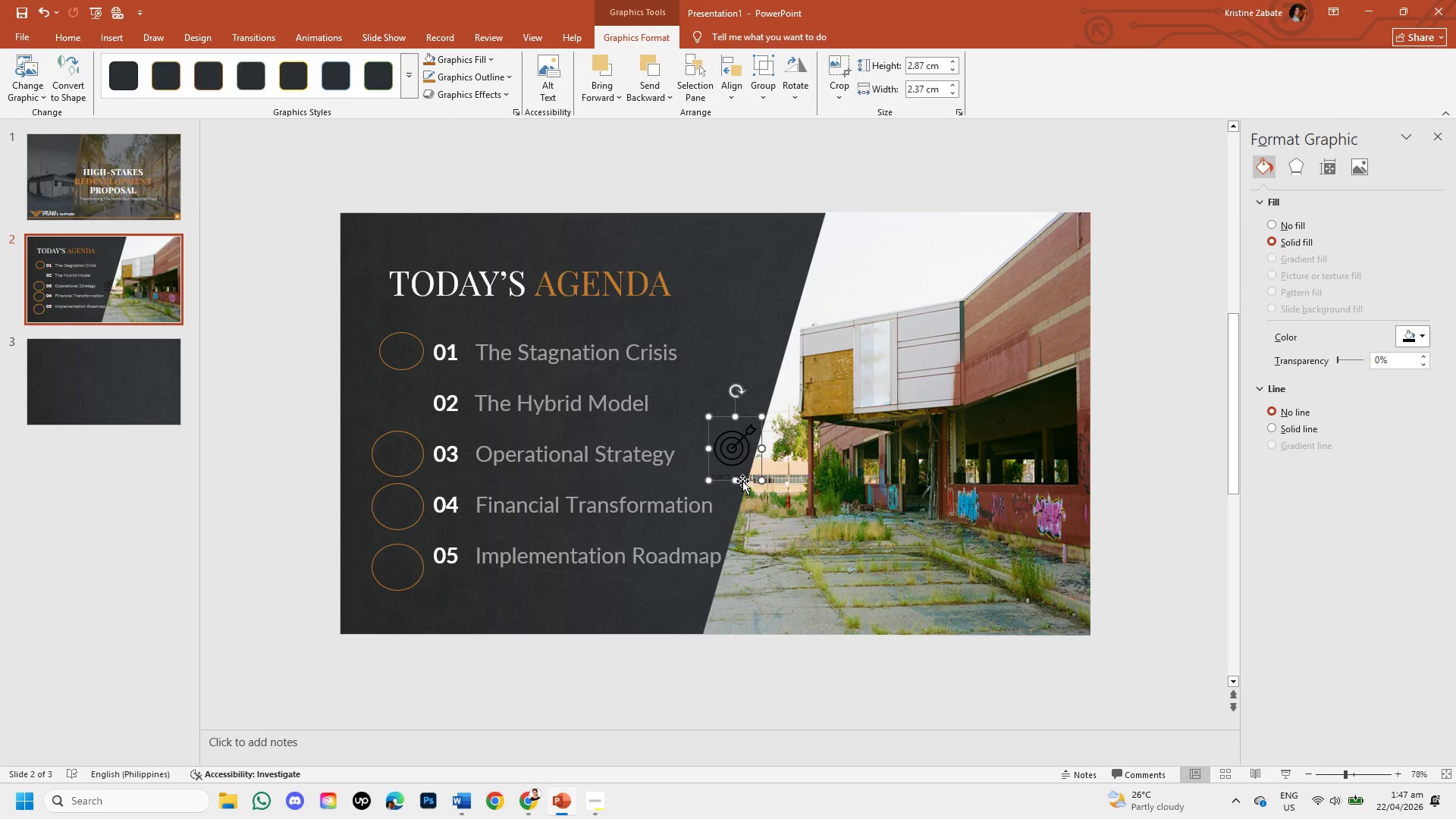 
left_click_drag(start_coordinate=[742, 481], to_coordinate=[723, 311])
 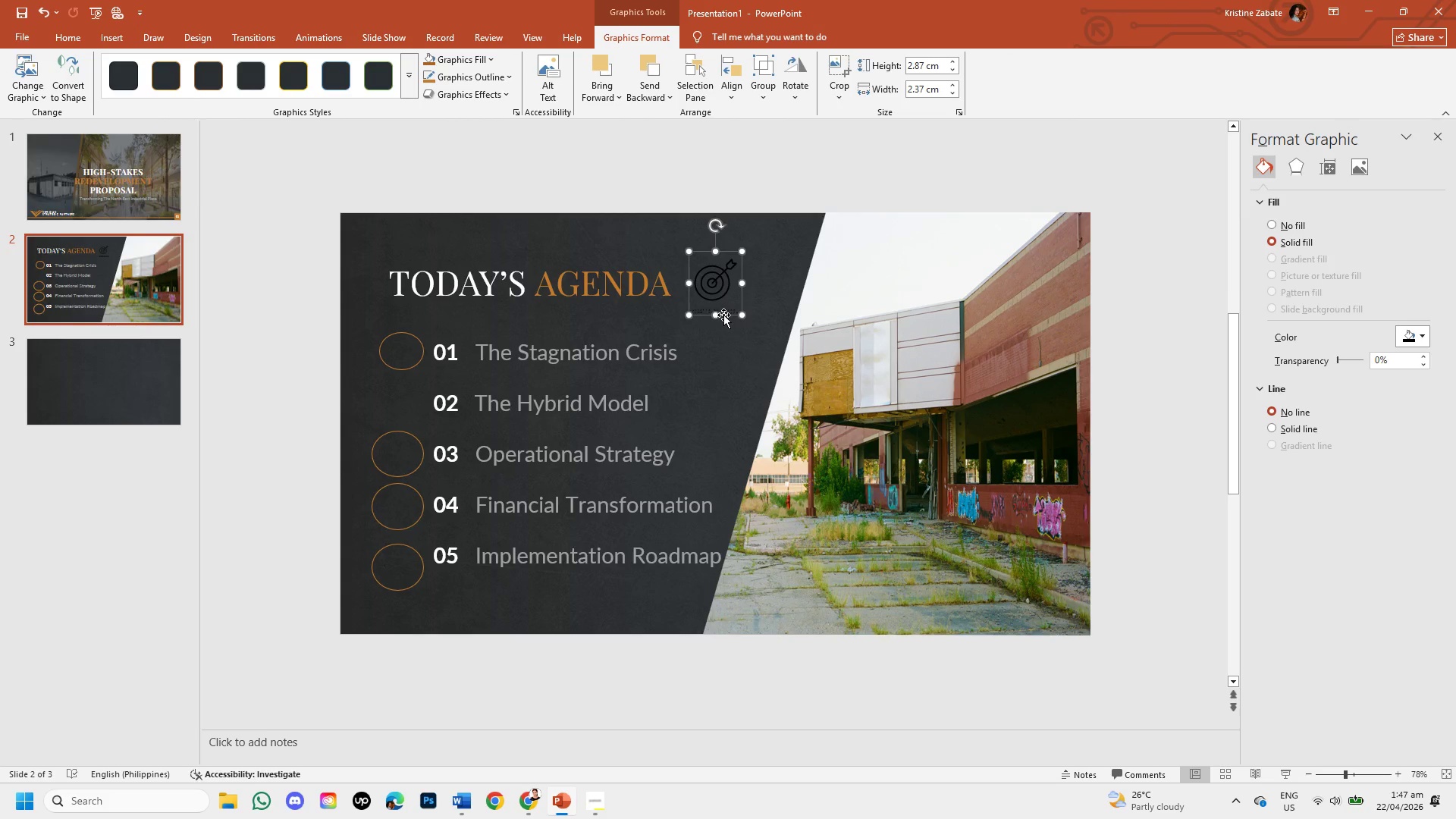 
right_click([723, 315])
 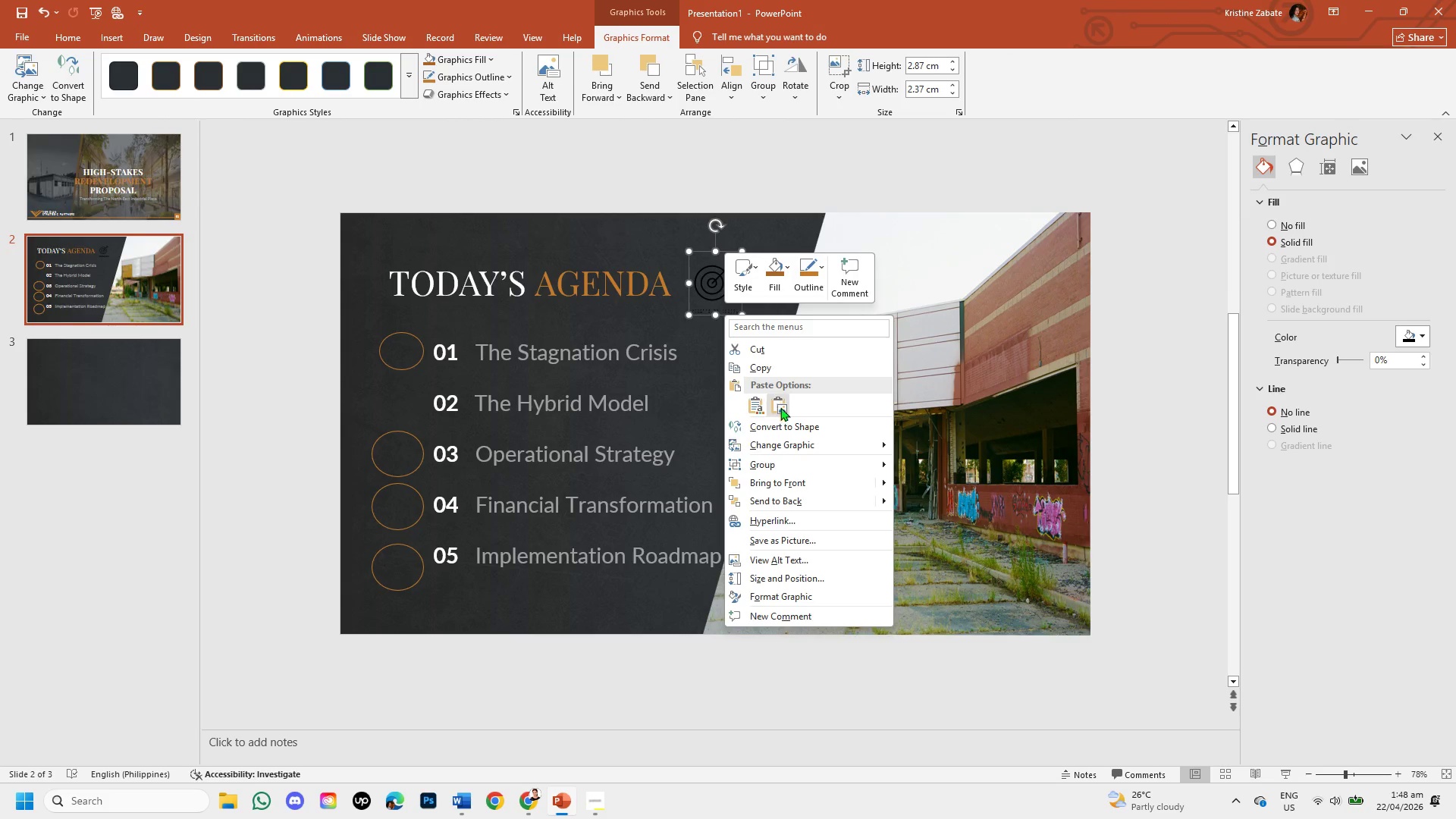 
left_click([799, 431])
 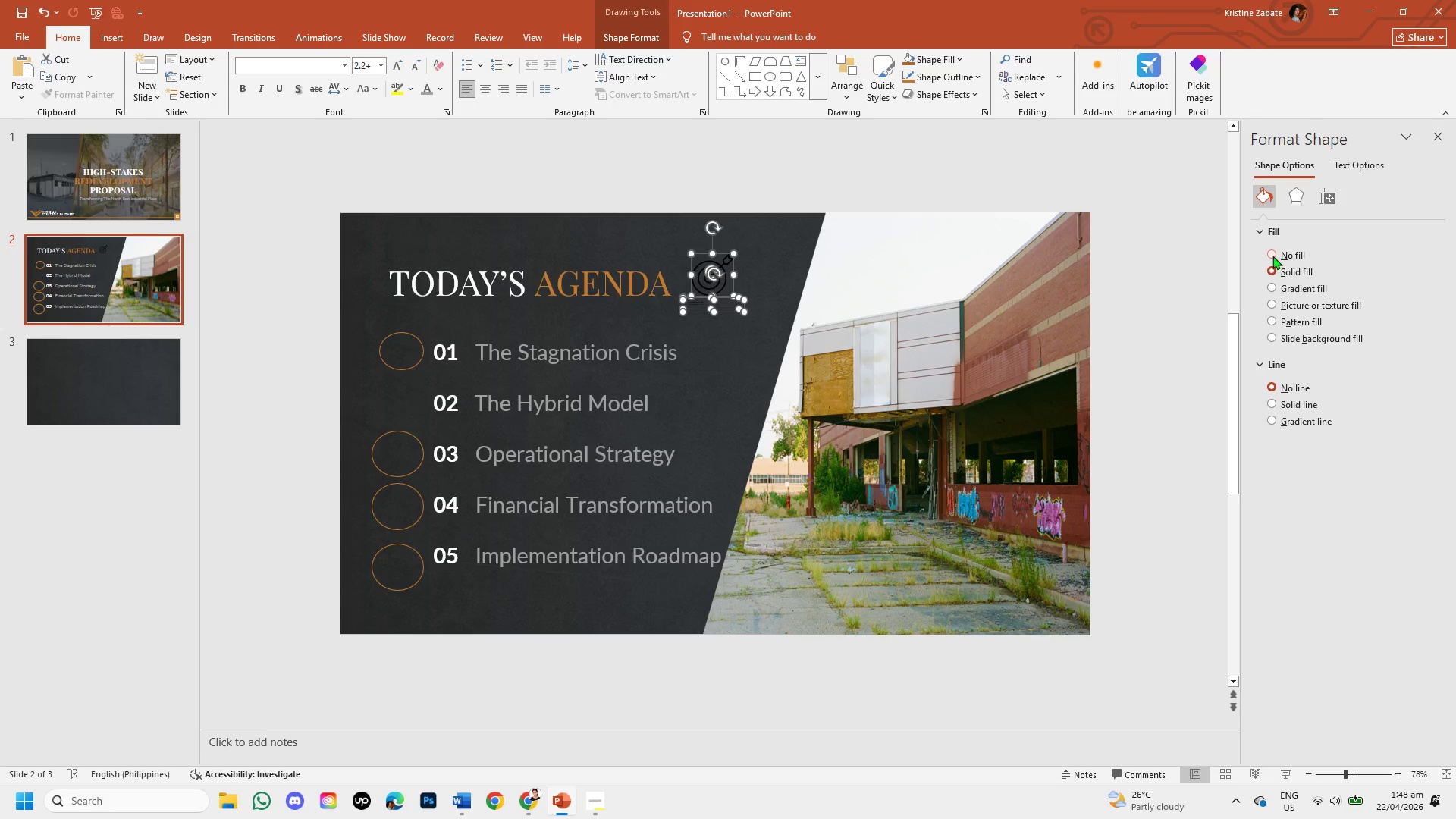 
left_click([1272, 256])
 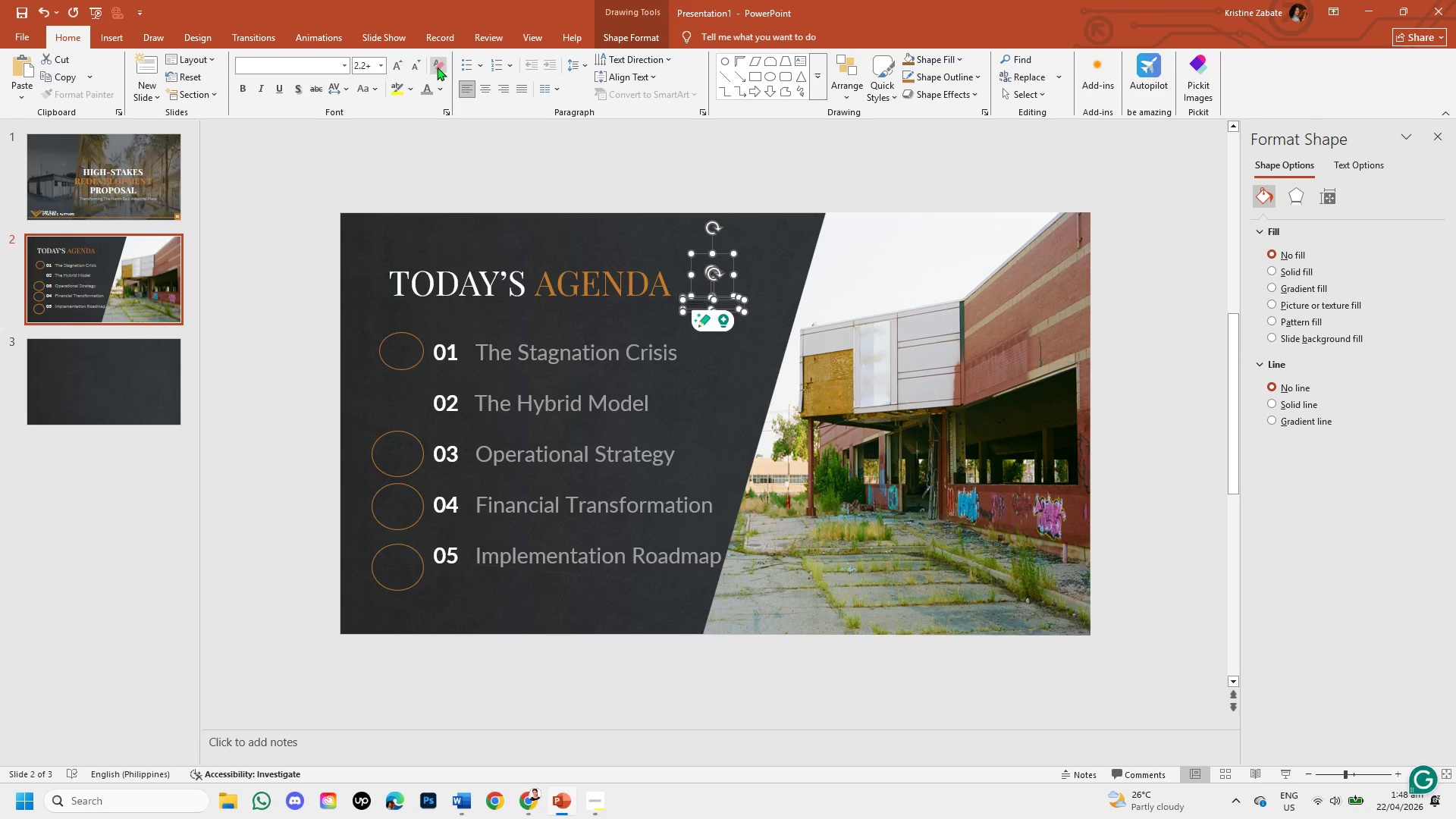 
left_click([612, 39])
 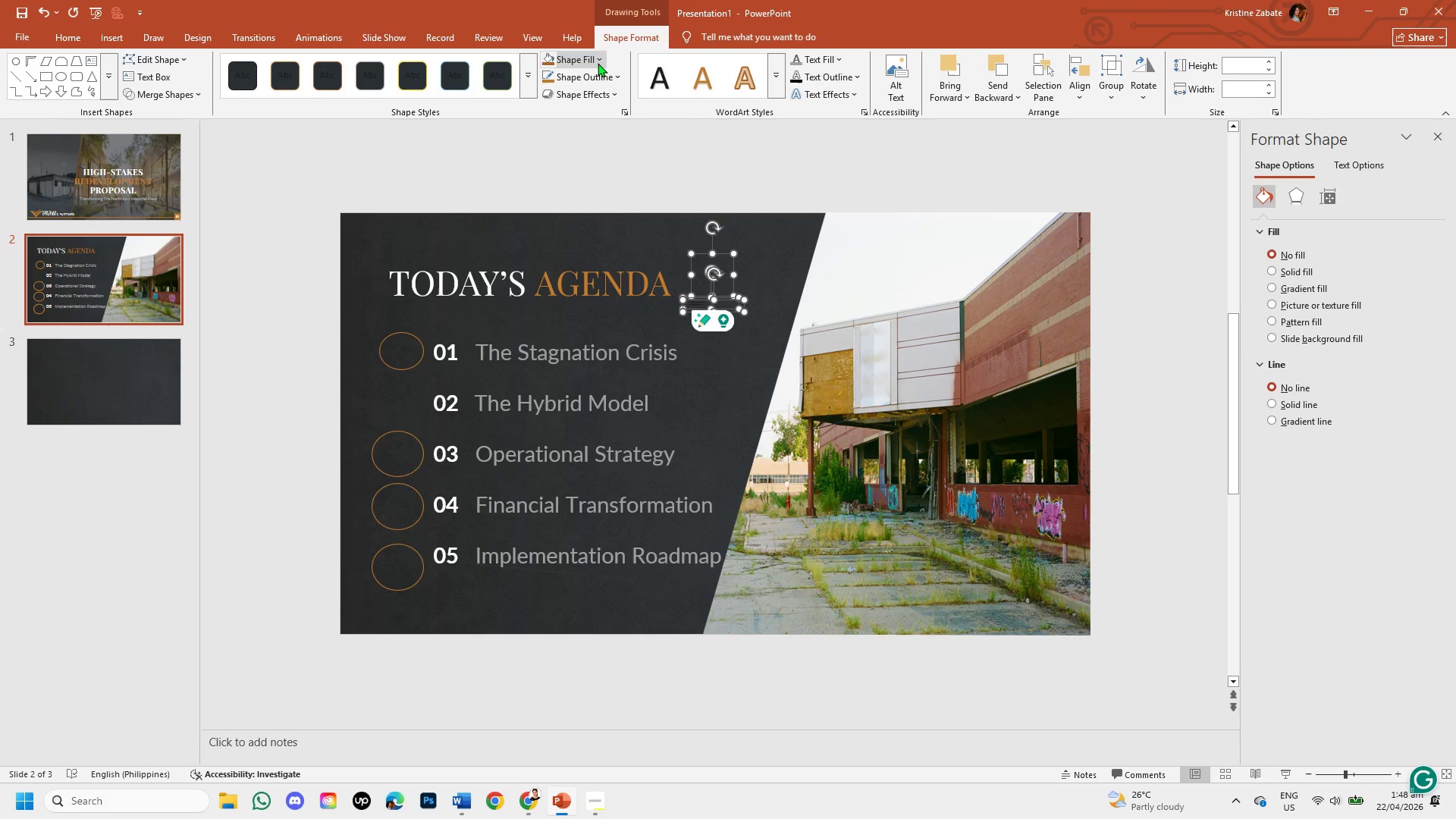 
left_click([598, 62])
 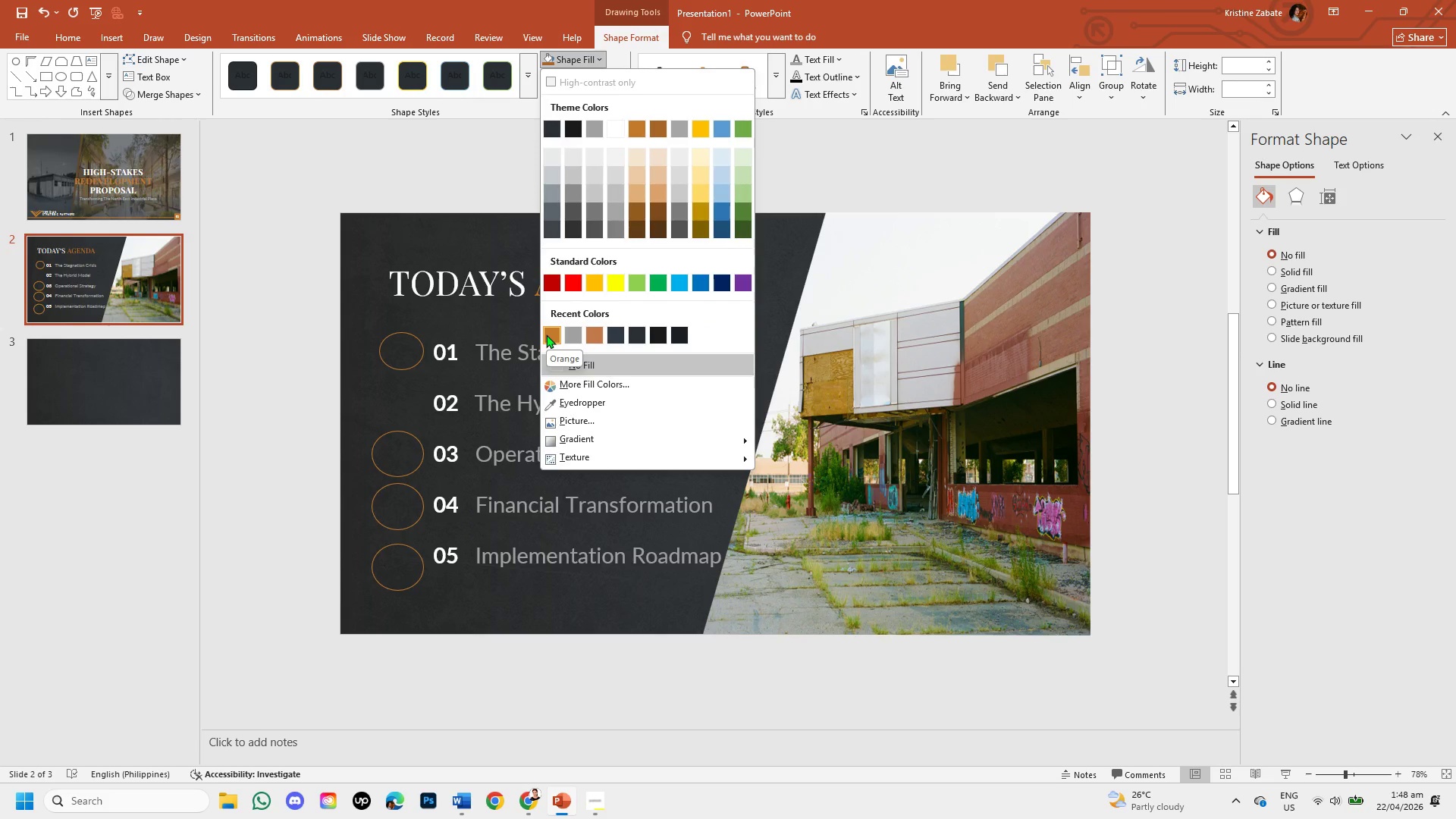 
left_click([546, 334])
 